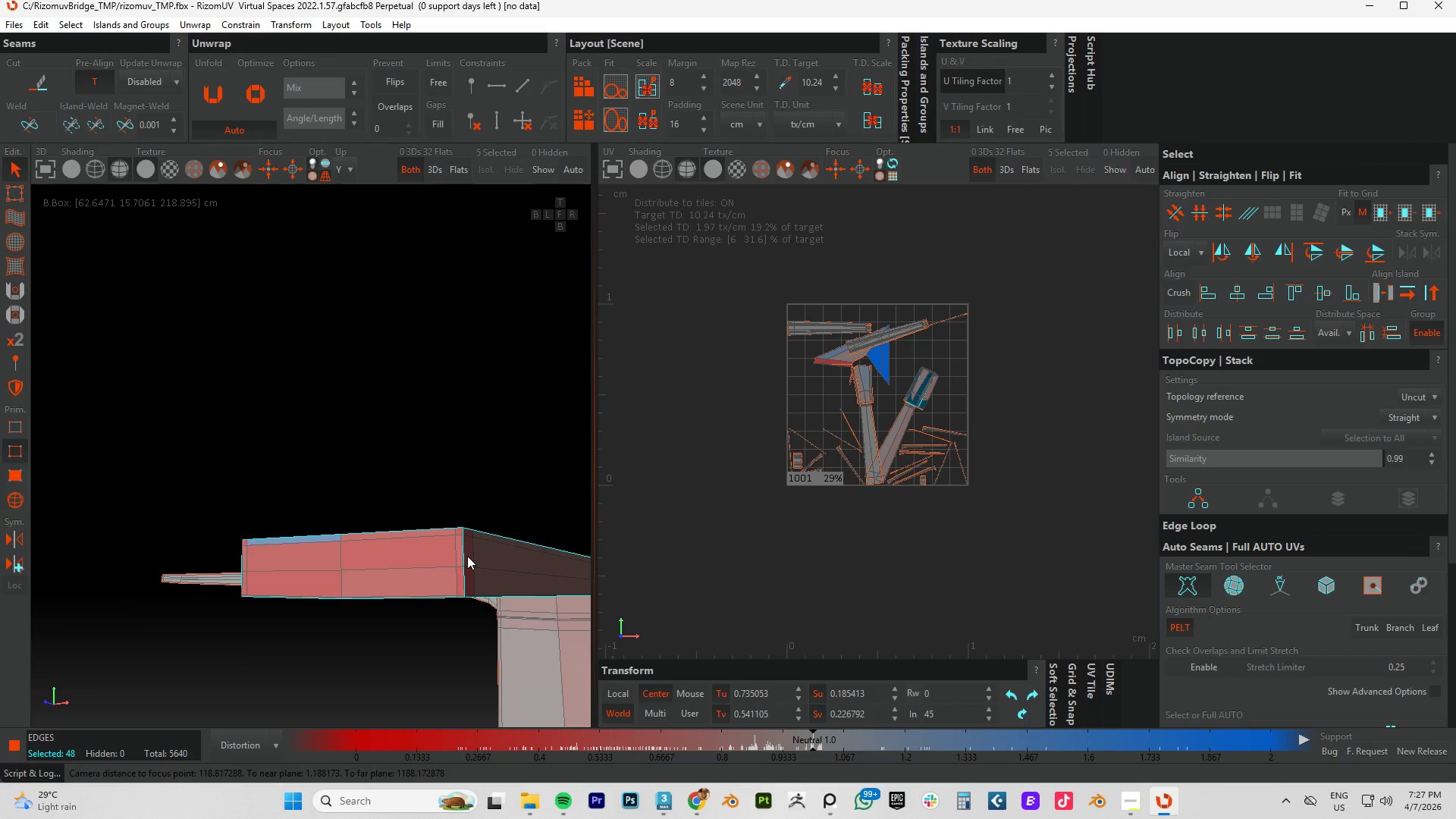 
scroll: coordinate [467, 556], scroll_direction: down, amount: 3.0
 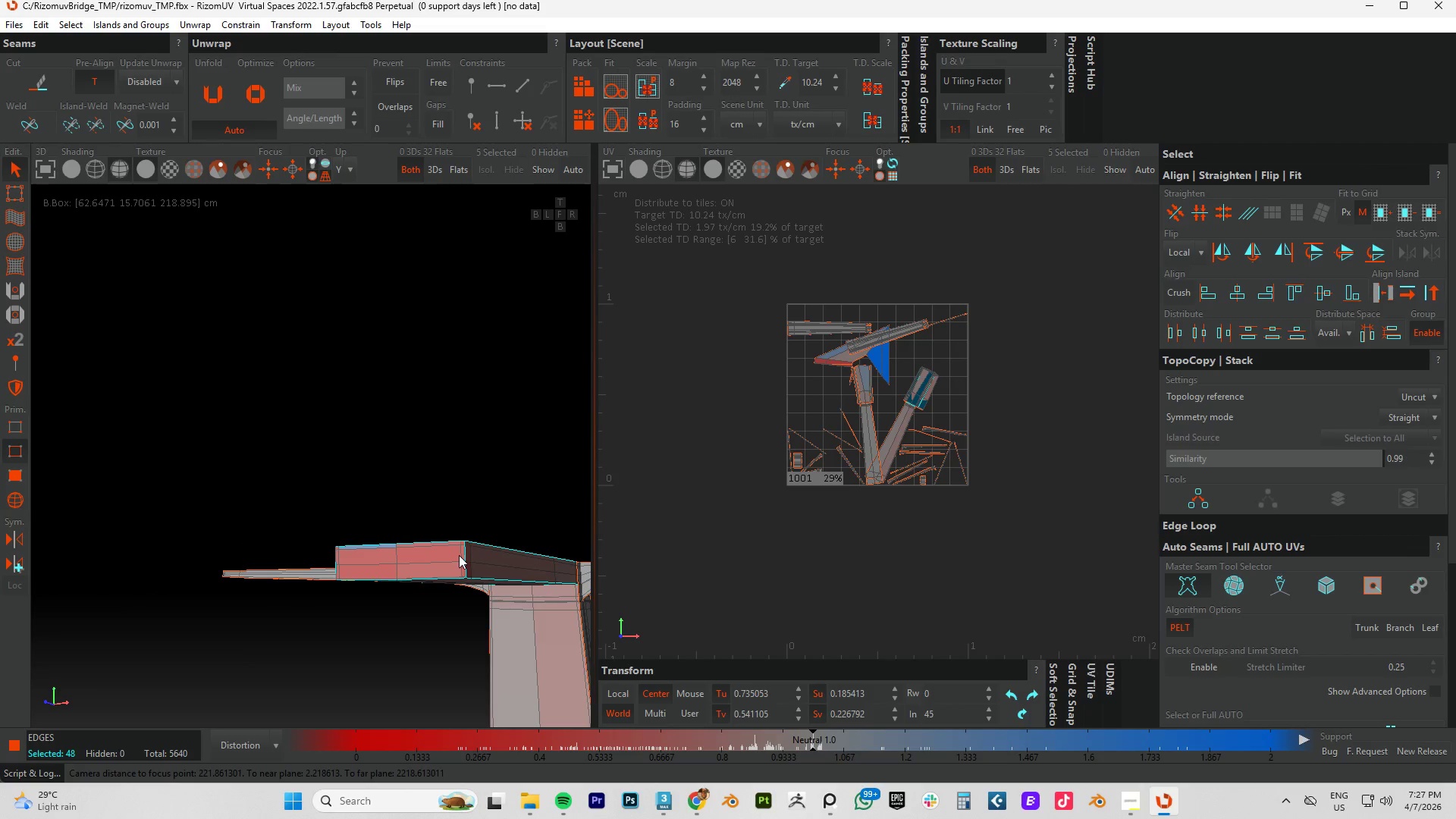 
hold_key(key=AltLeft, duration=0.56)
 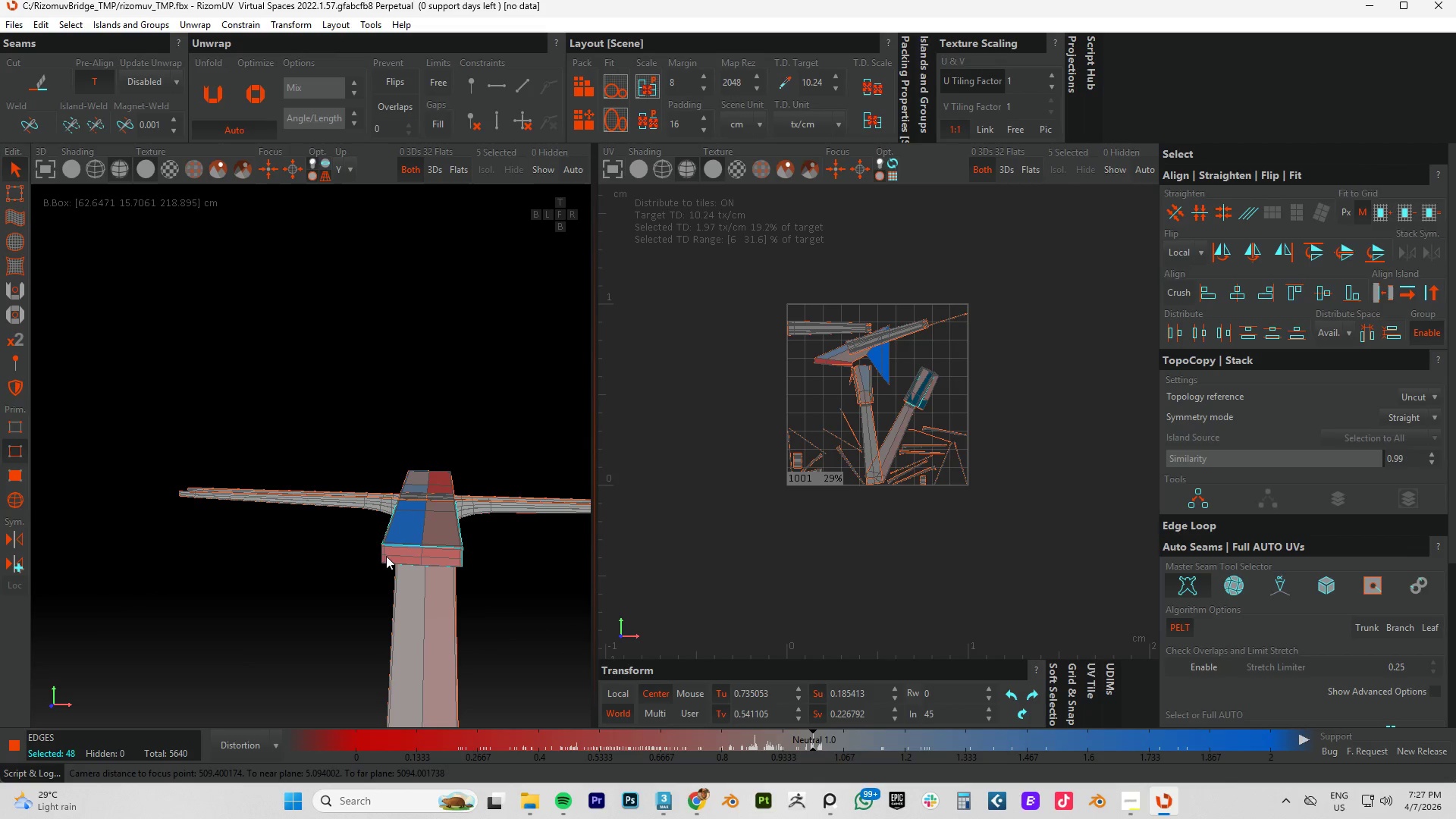 
scroll: coordinate [459, 555], scroll_direction: down, amount: 3.0
 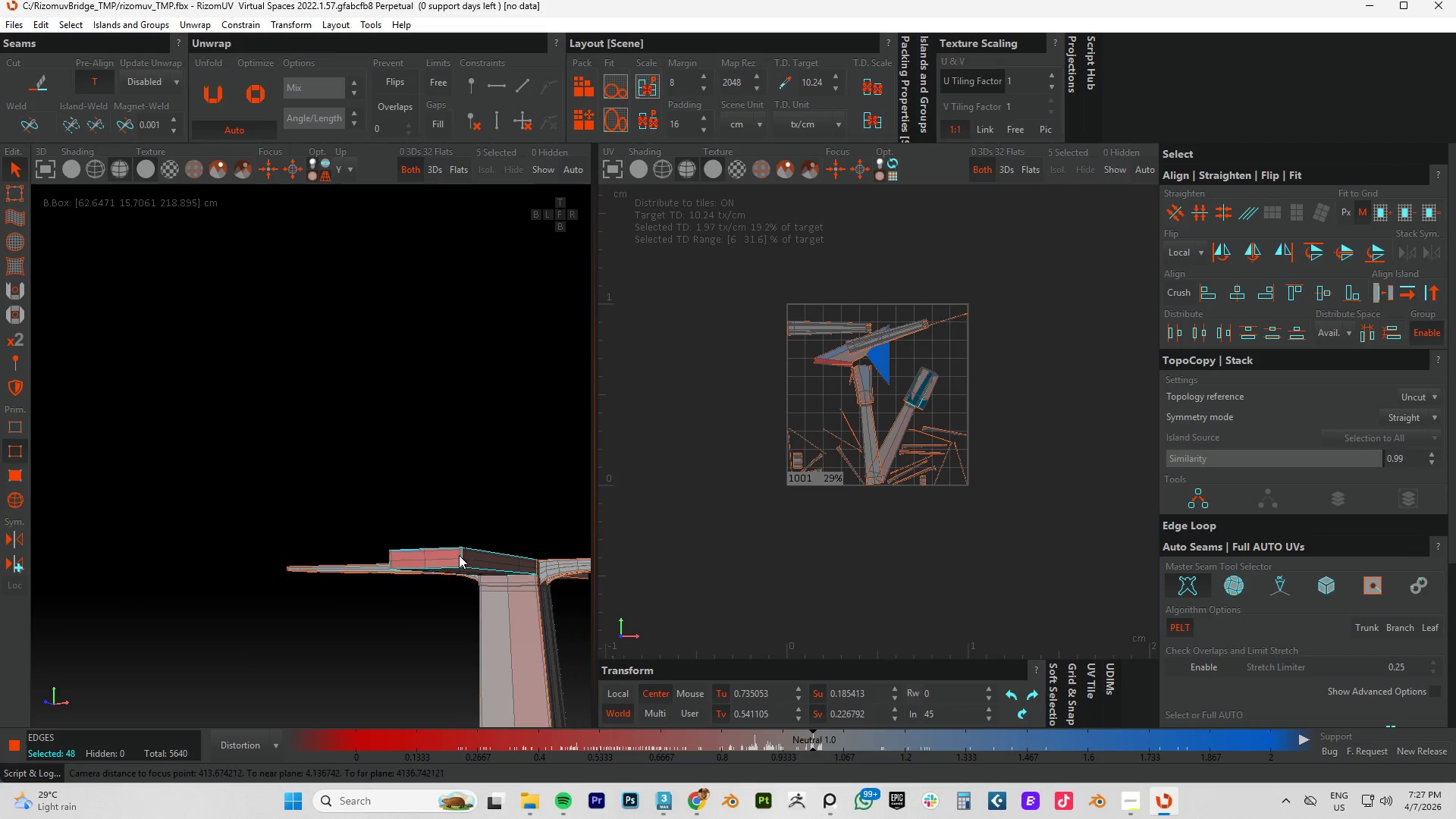 
hold_key(key=AltLeft, duration=0.56)
 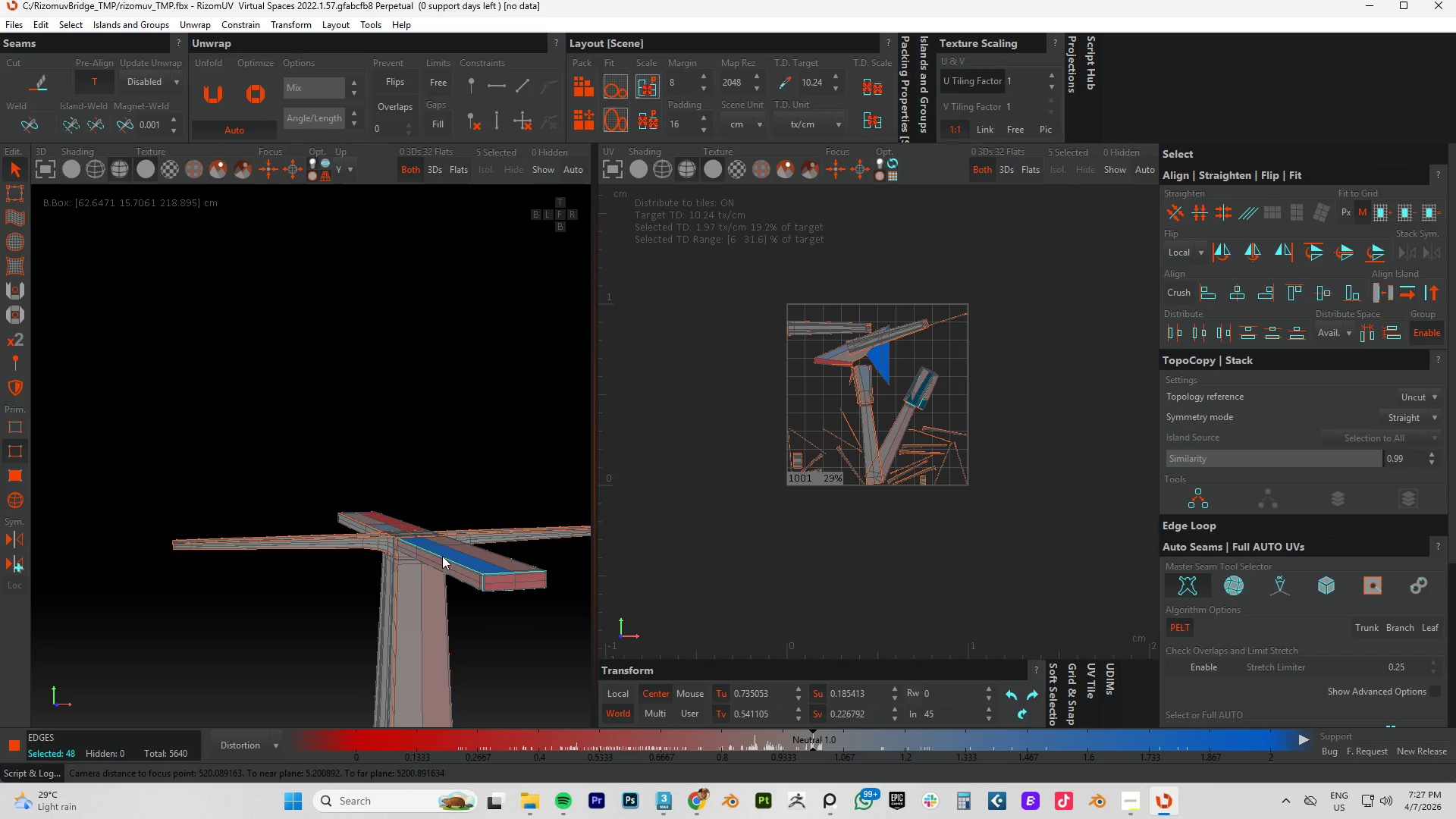 
scroll: coordinate [457, 612], scroll_direction: up, amount: 11.0
 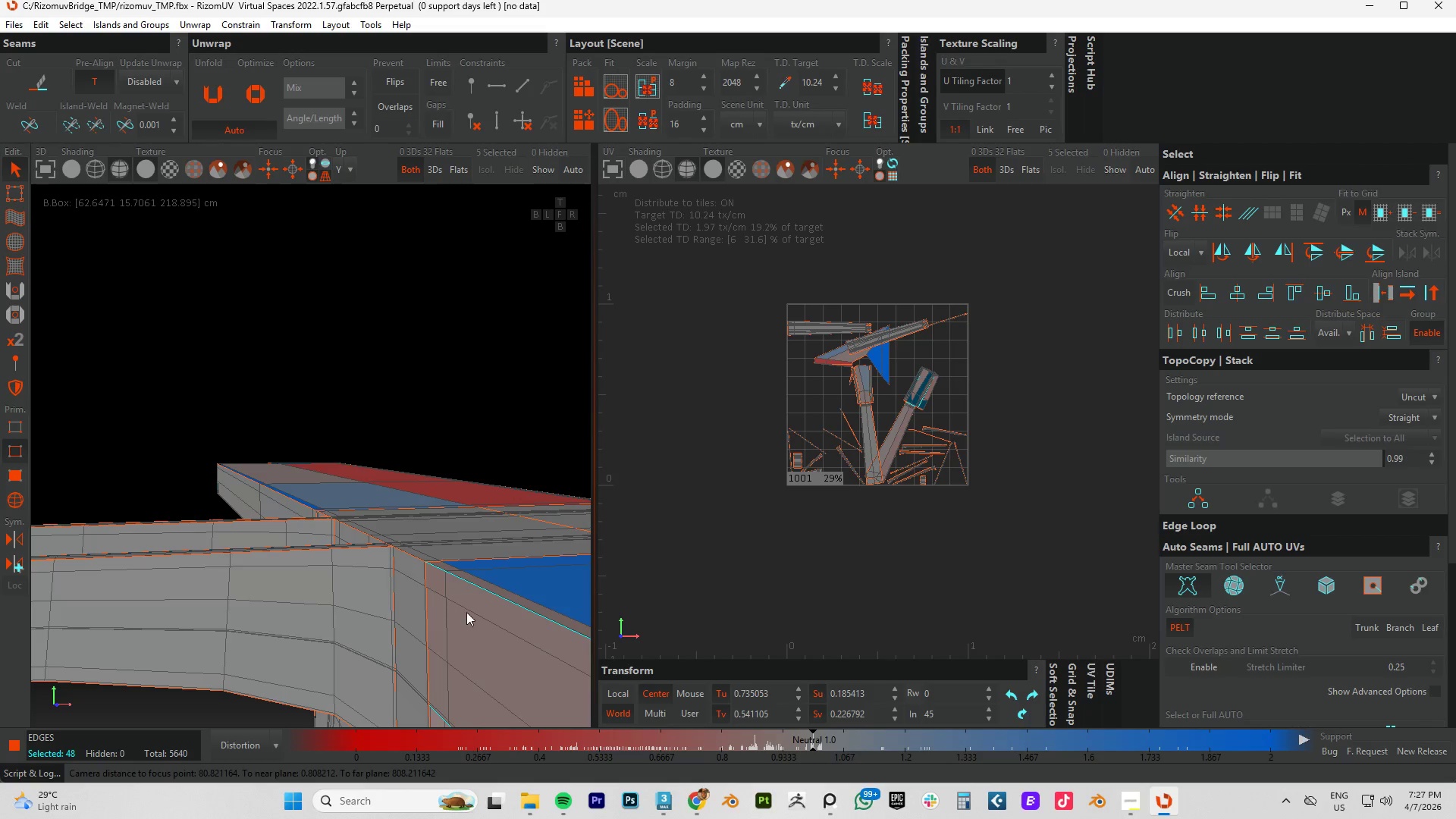 
scroll: coordinate [449, 617], scroll_direction: down, amount: 3.0
 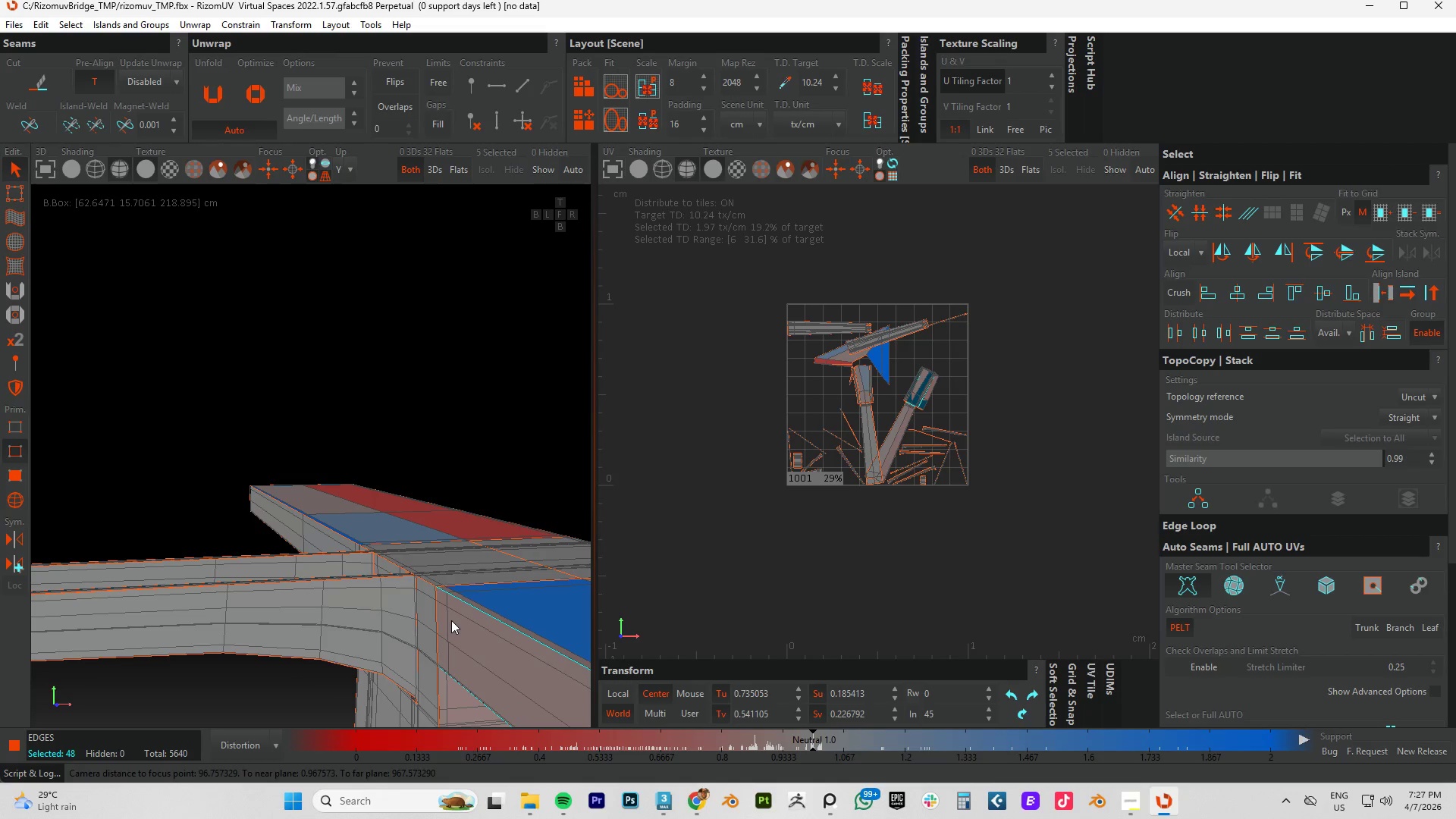 
type(cup)
 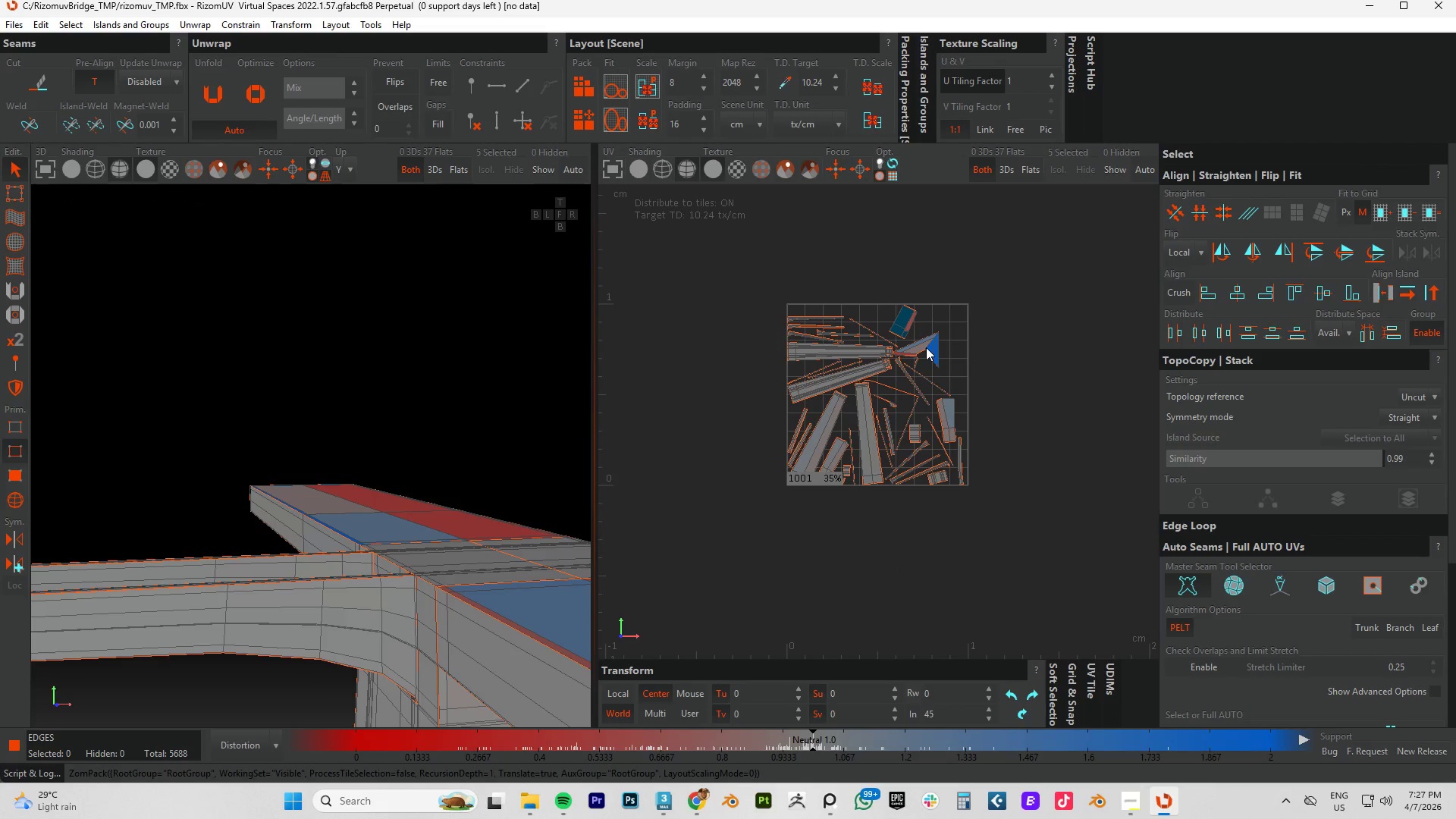 
left_click([926, 347])
 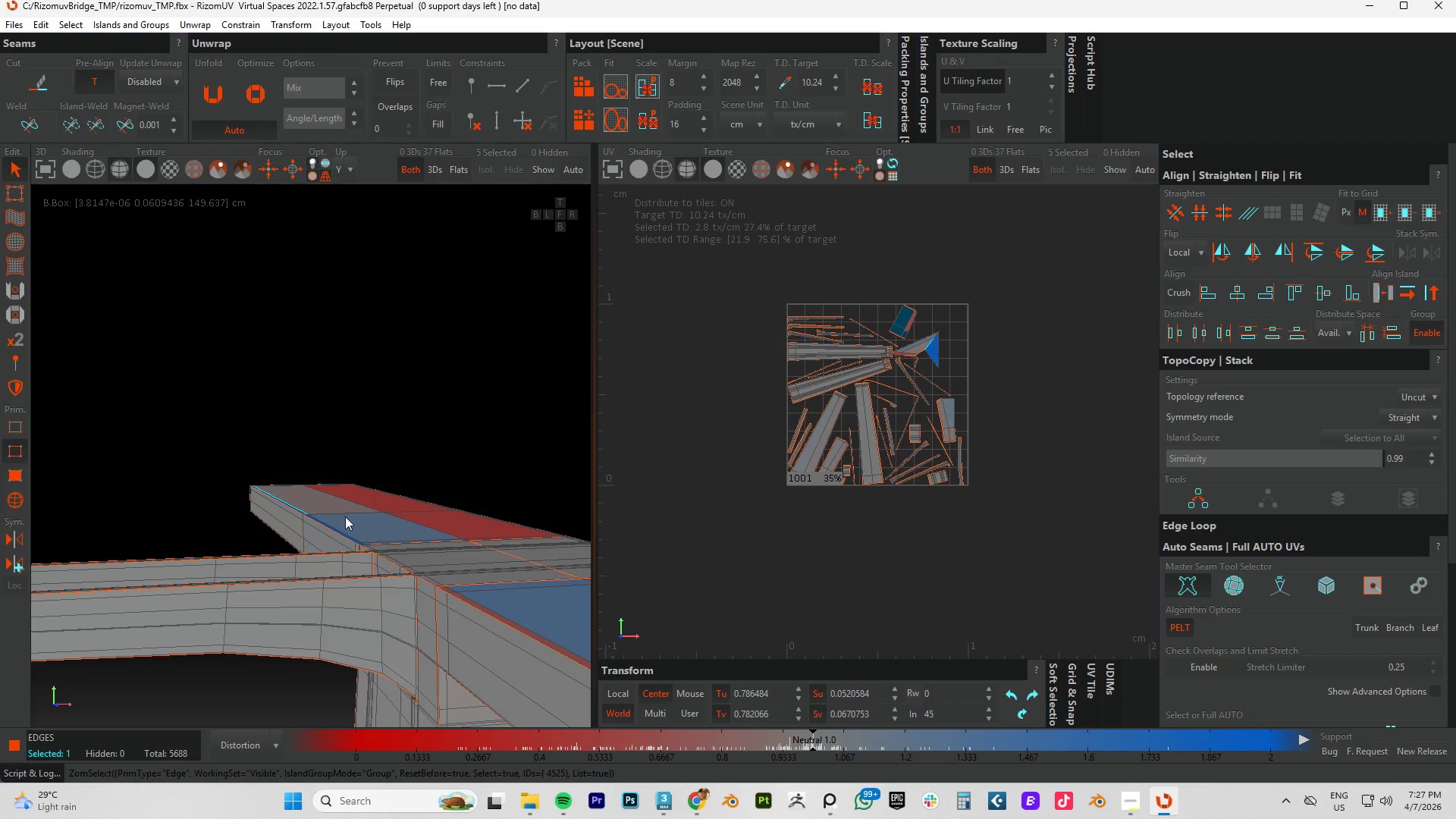 
left_click([342, 515])
 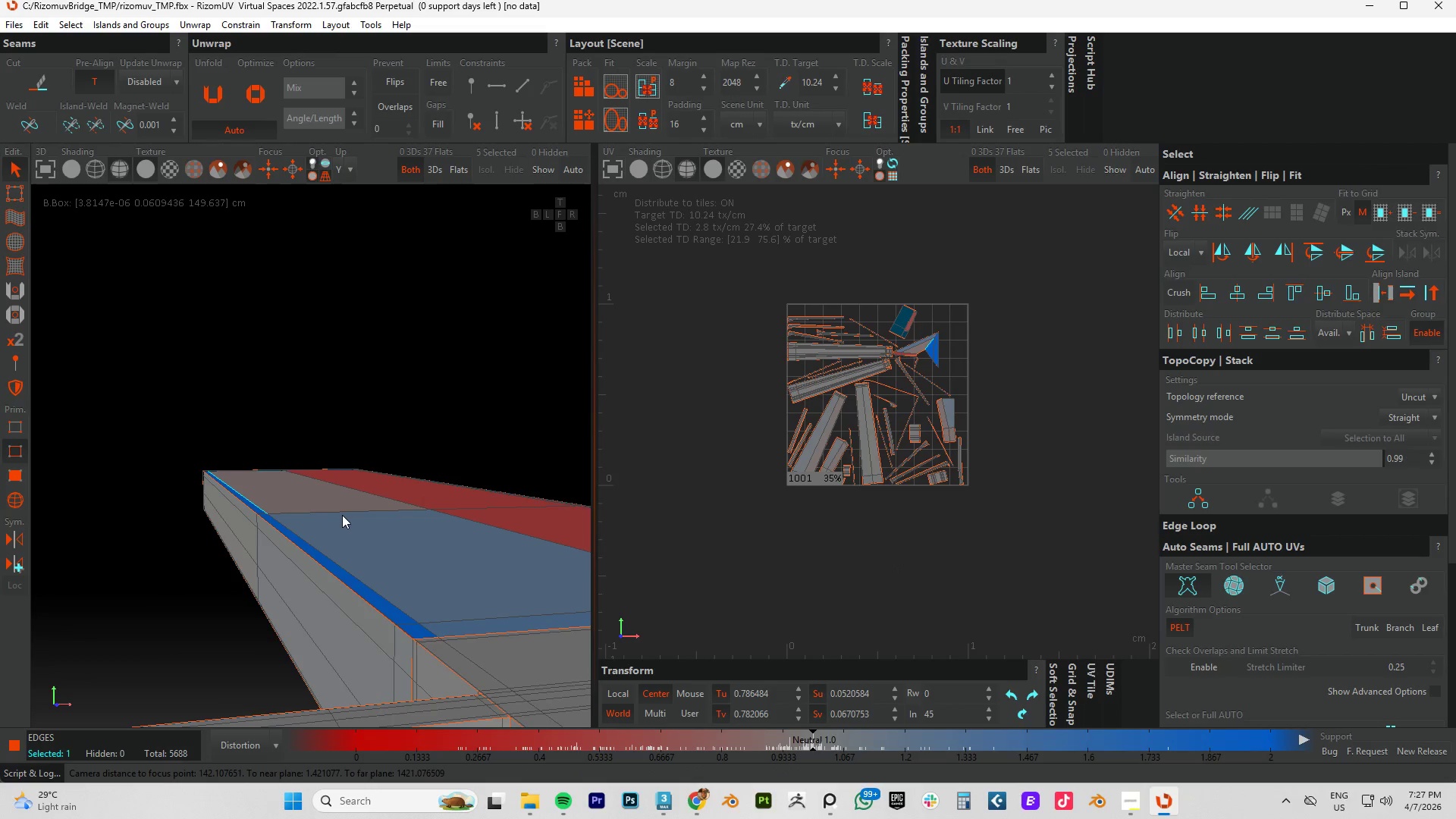 
scroll: coordinate [342, 515], scroll_direction: up, amount: 3.0
 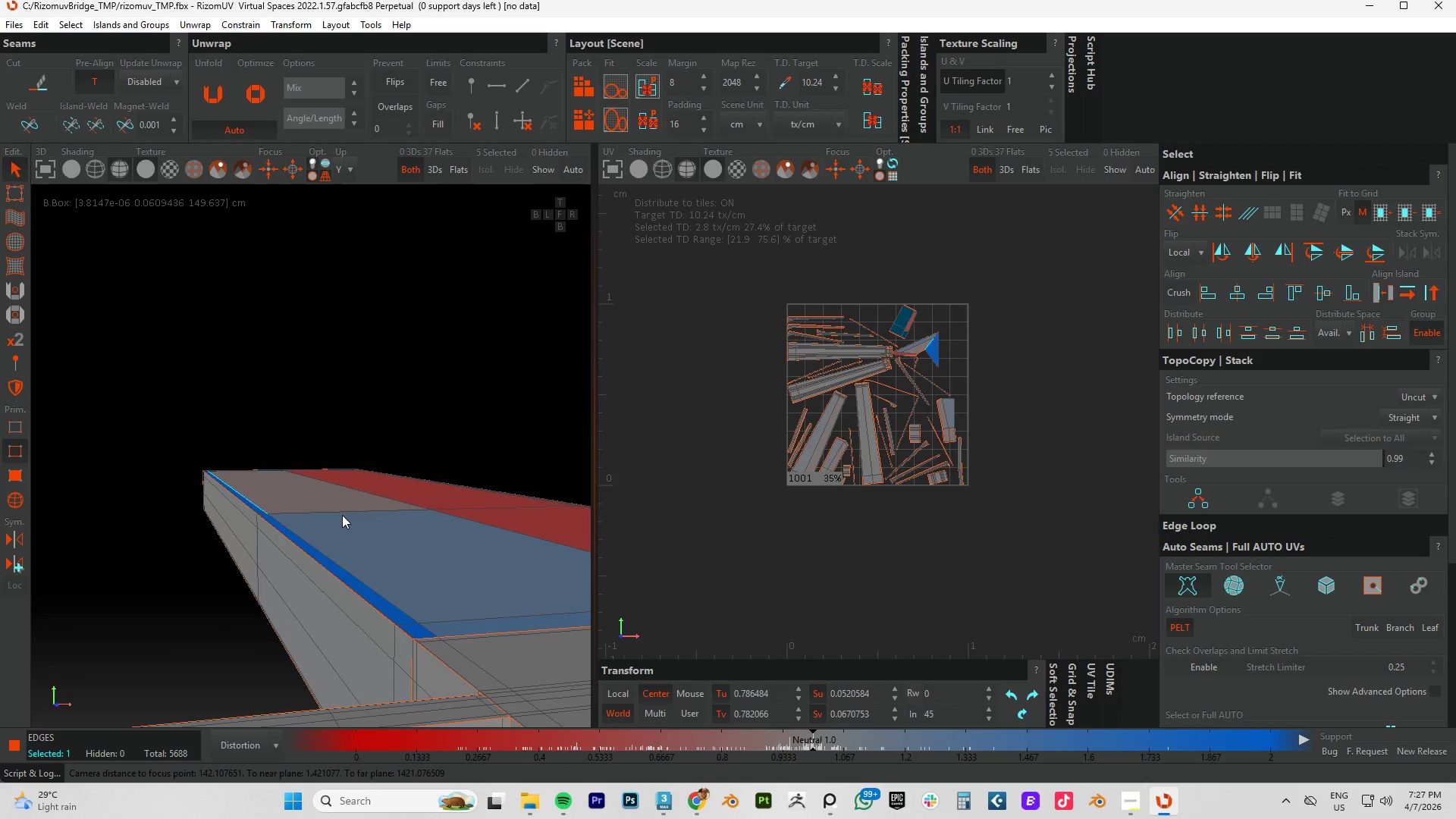 
key(F4)
 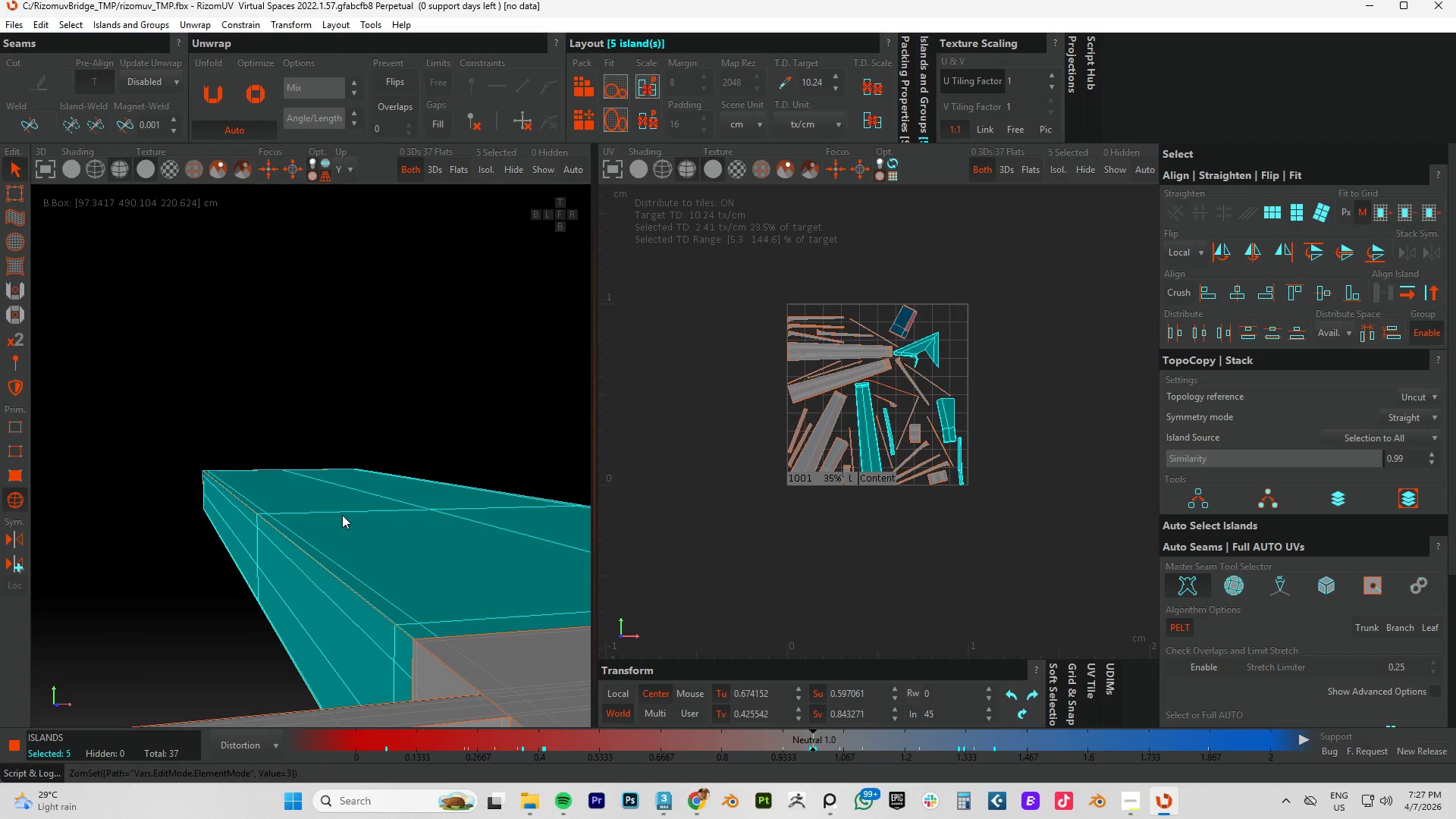 
key(Control+A)
 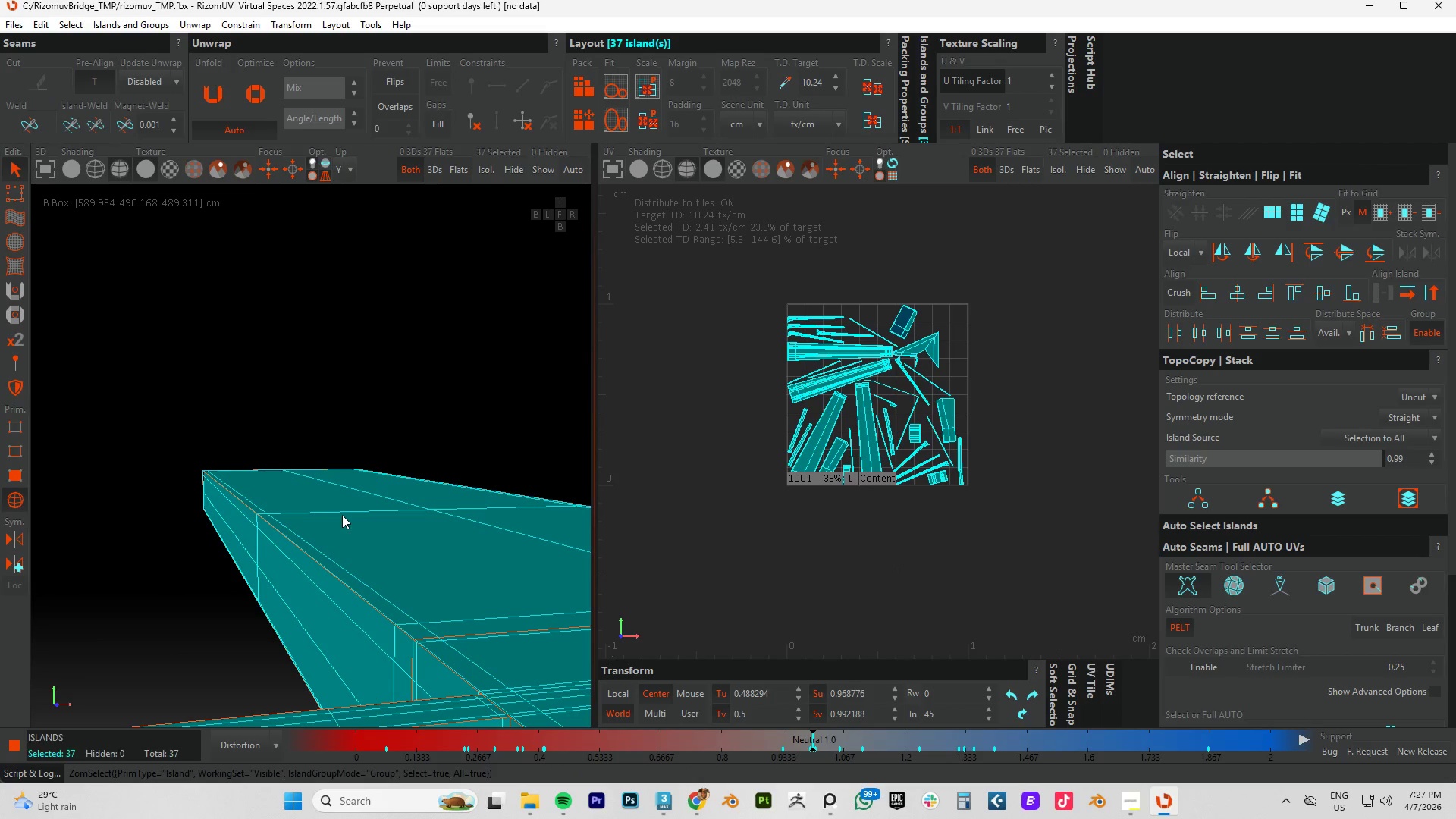 
type(cup)
 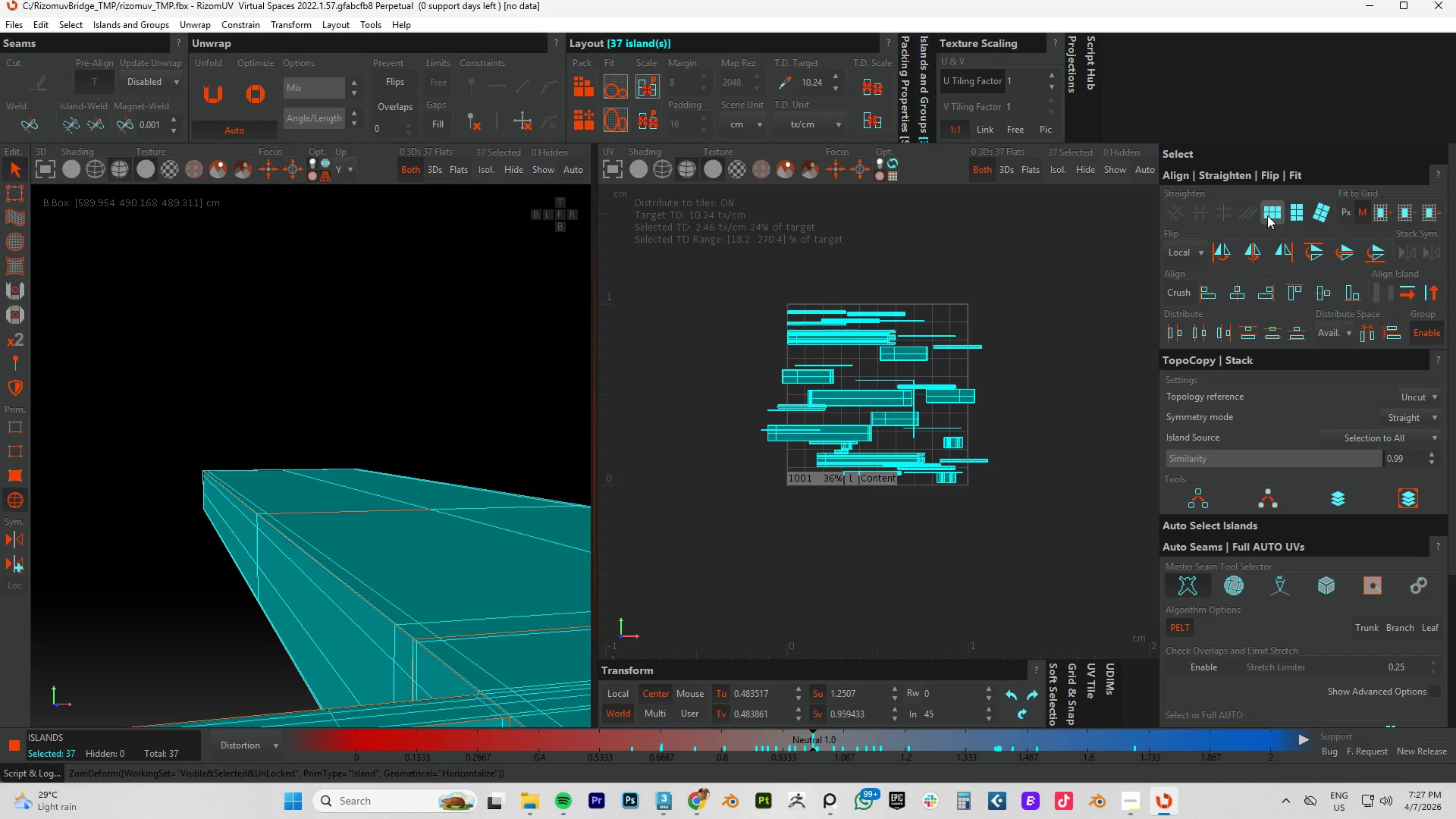 
key(P)
 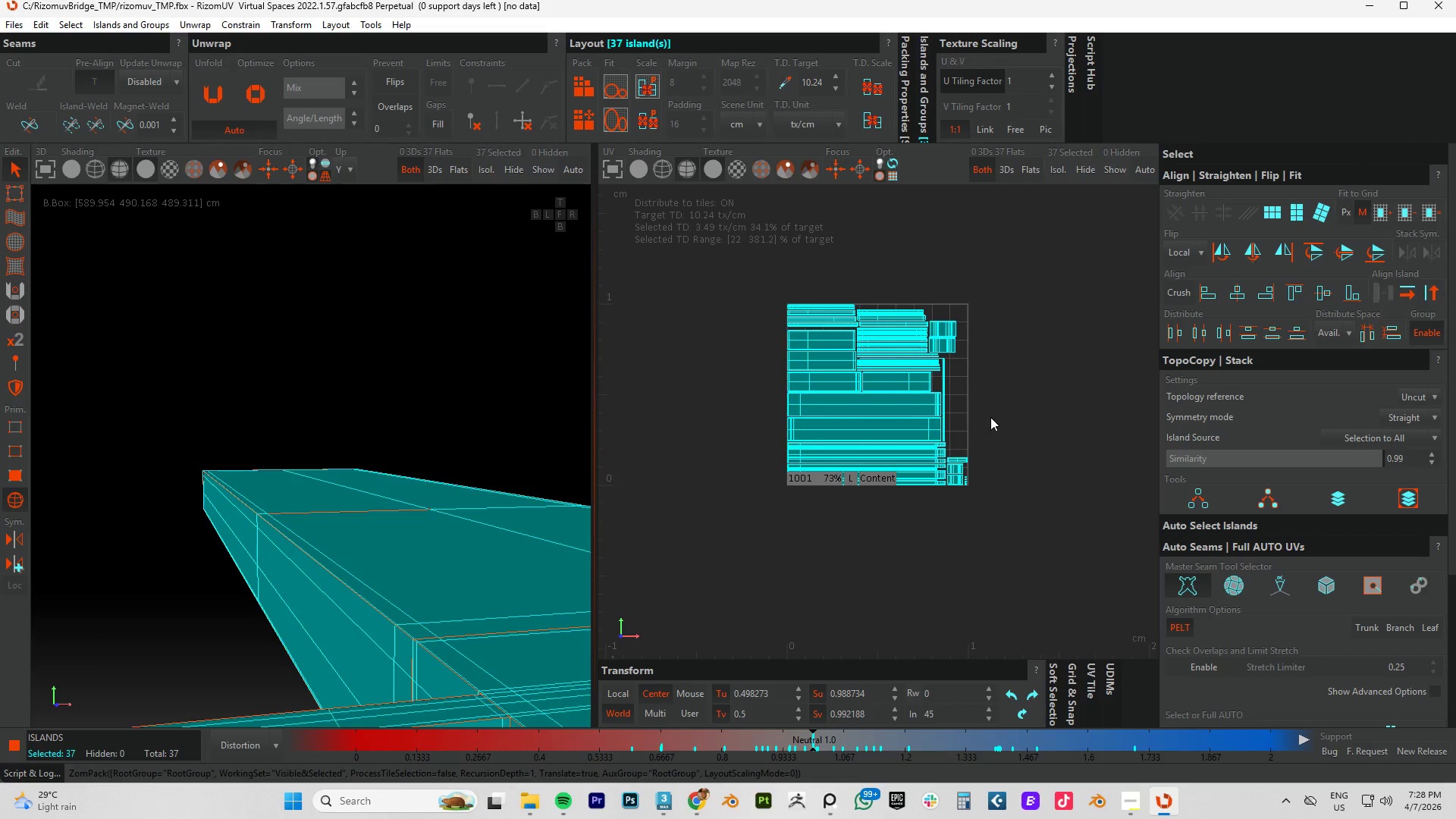 
scroll: coordinate [874, 423], scroll_direction: up, amount: 8.0
 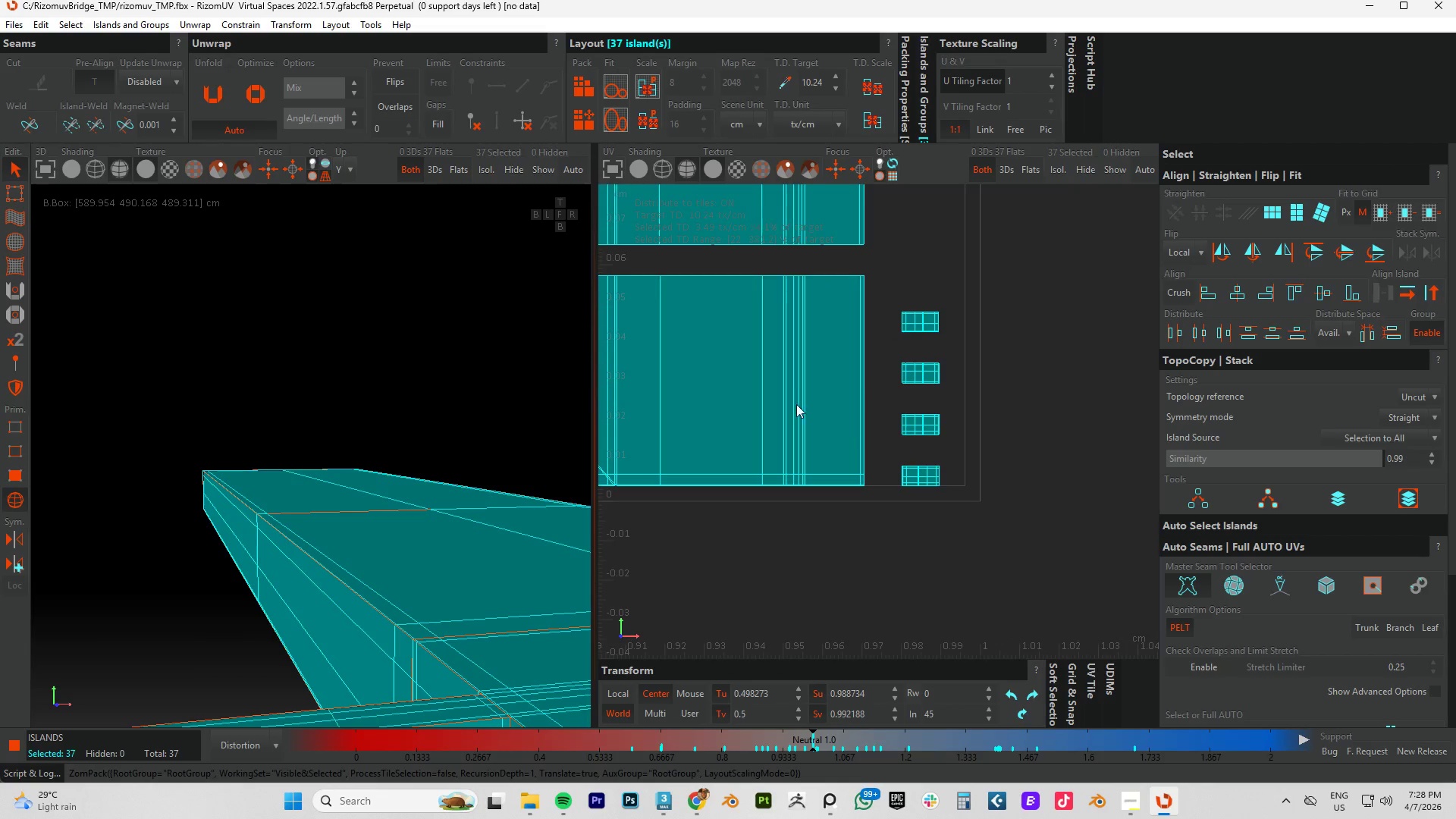 
scroll: coordinate [792, 403], scroll_direction: down, amount: 3.0
 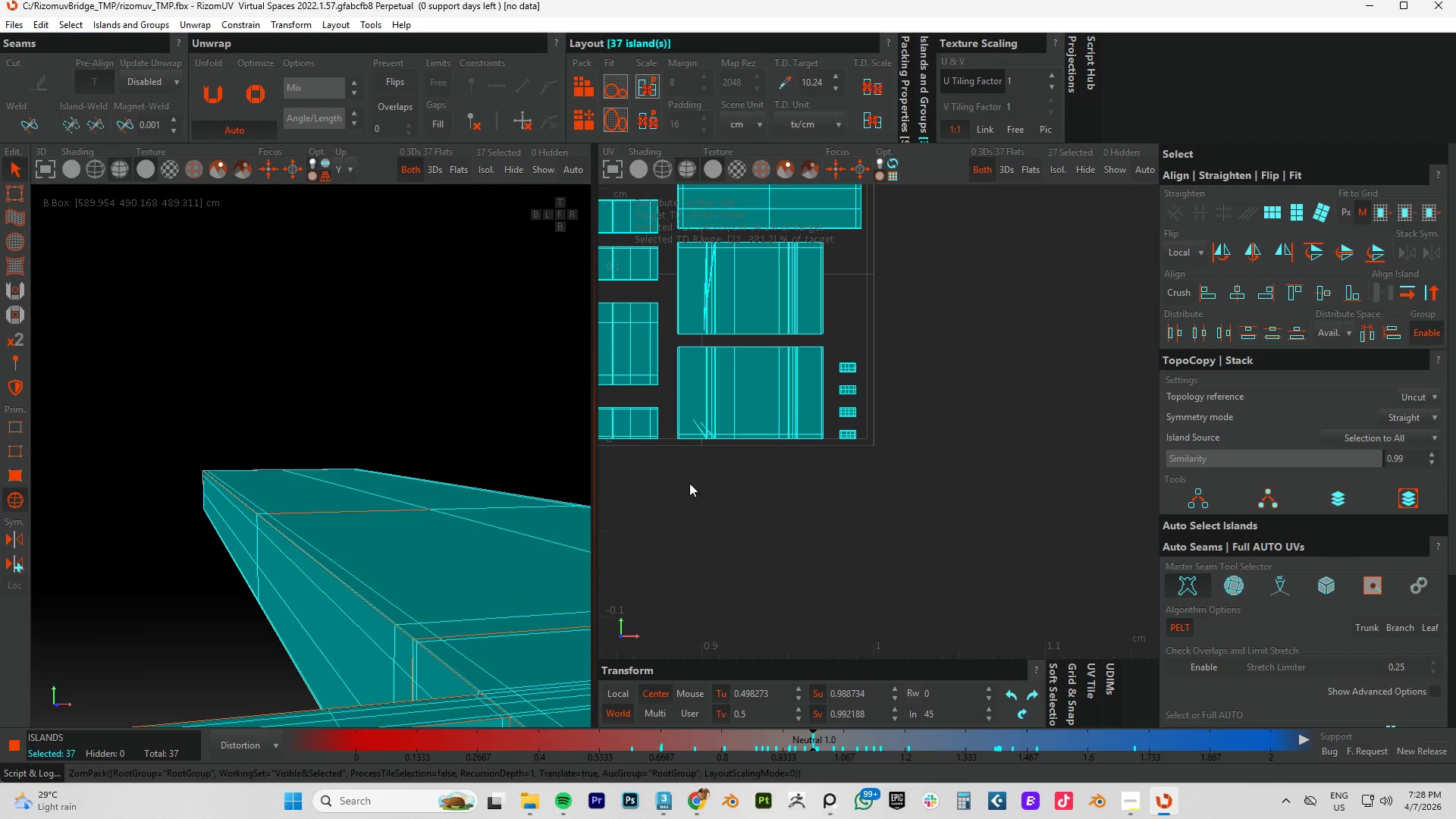 
left_click([690, 485])
 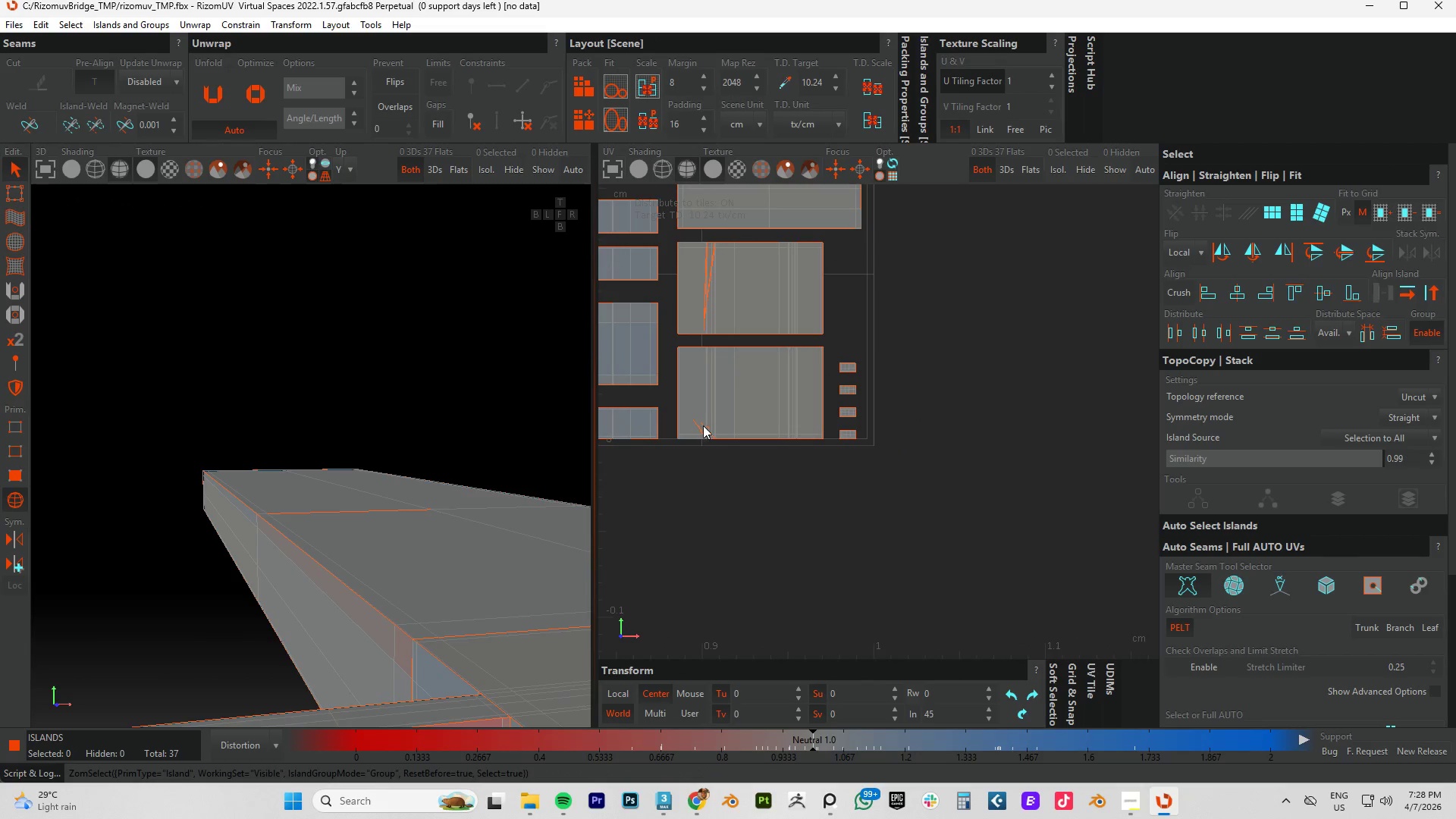 
left_click([702, 421])
 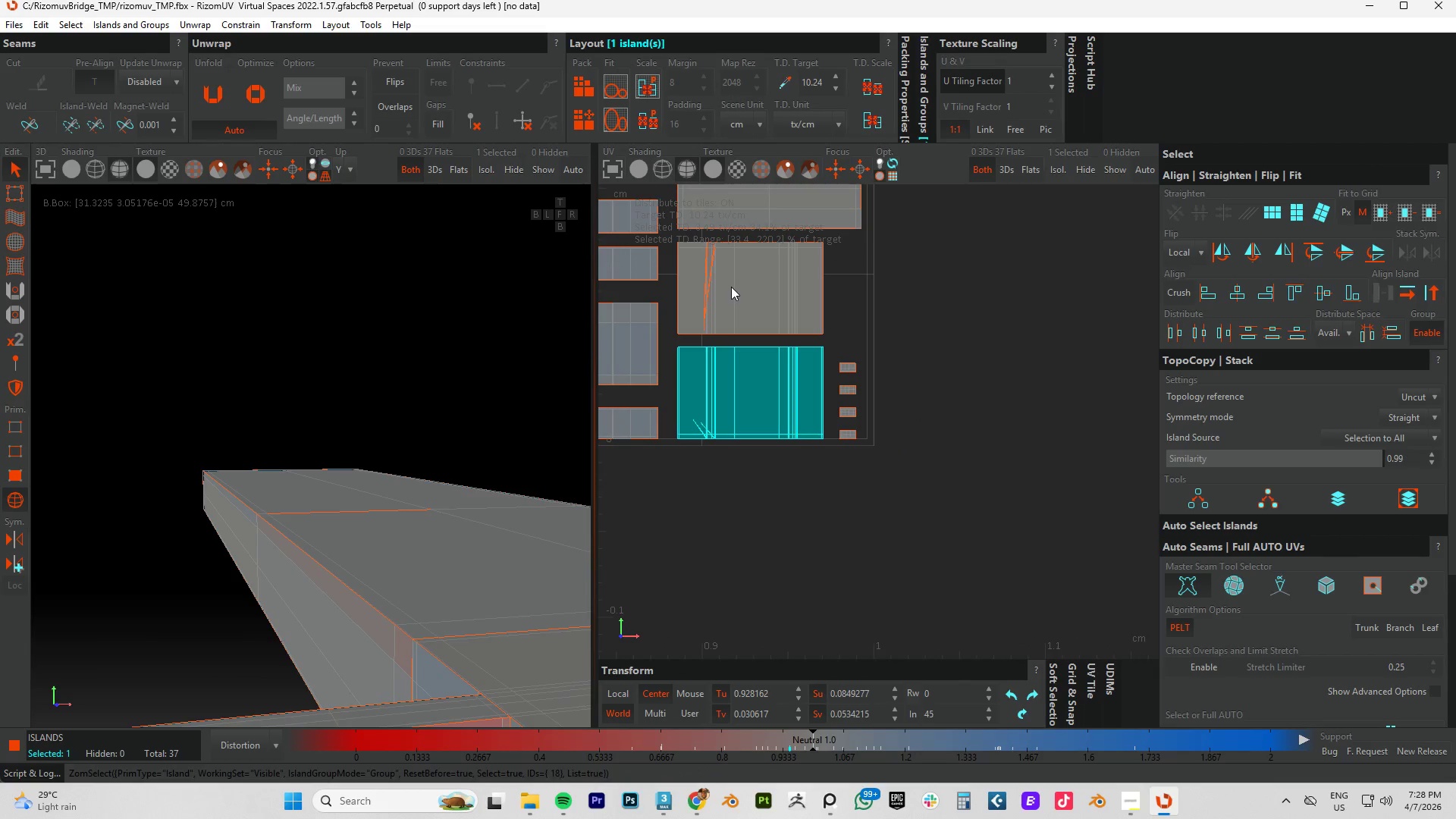 
hold_key(key=AltLeft, duration=0.58)
 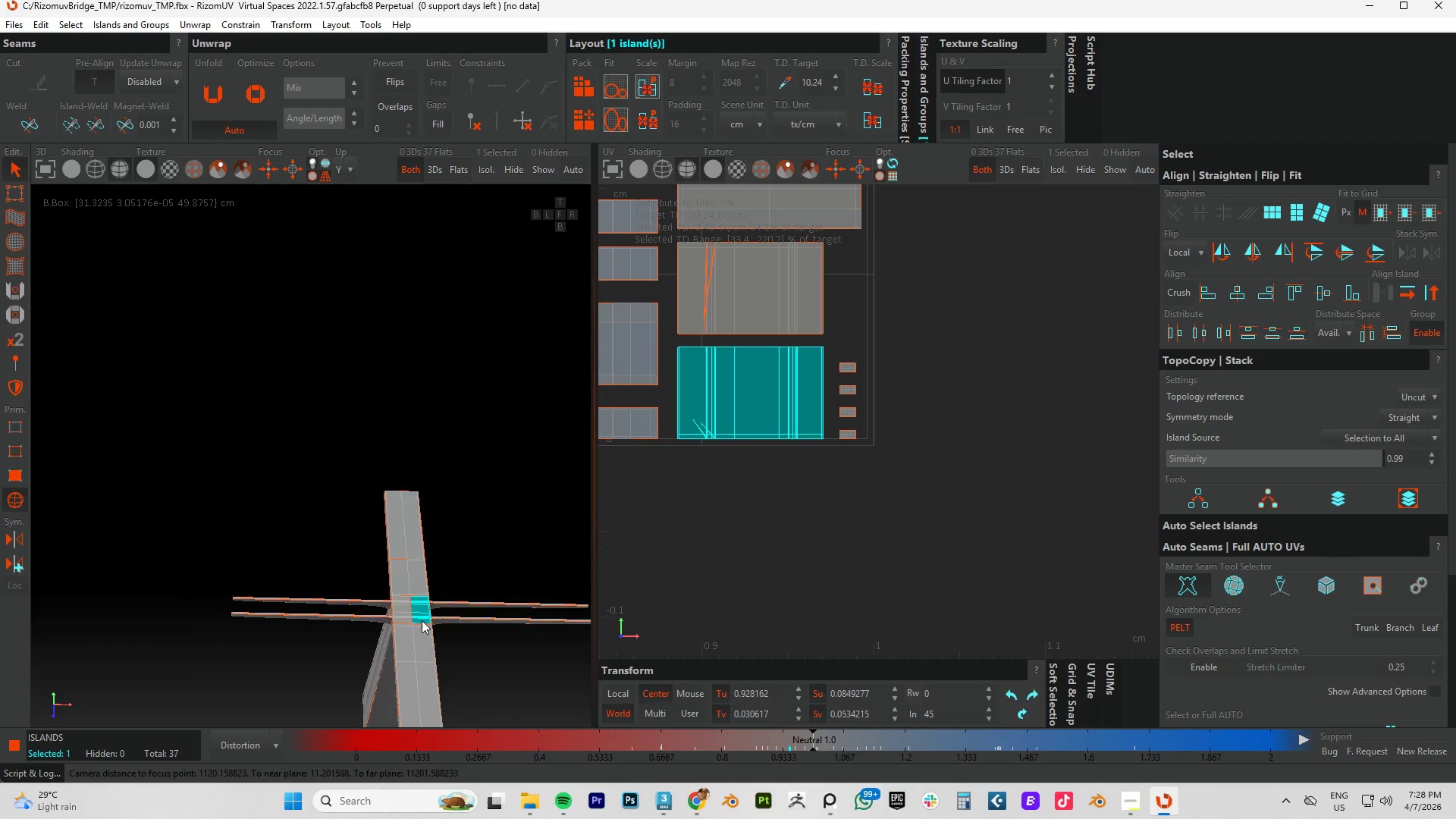 
scroll: coordinate [398, 579], scroll_direction: down, amount: 14.0
 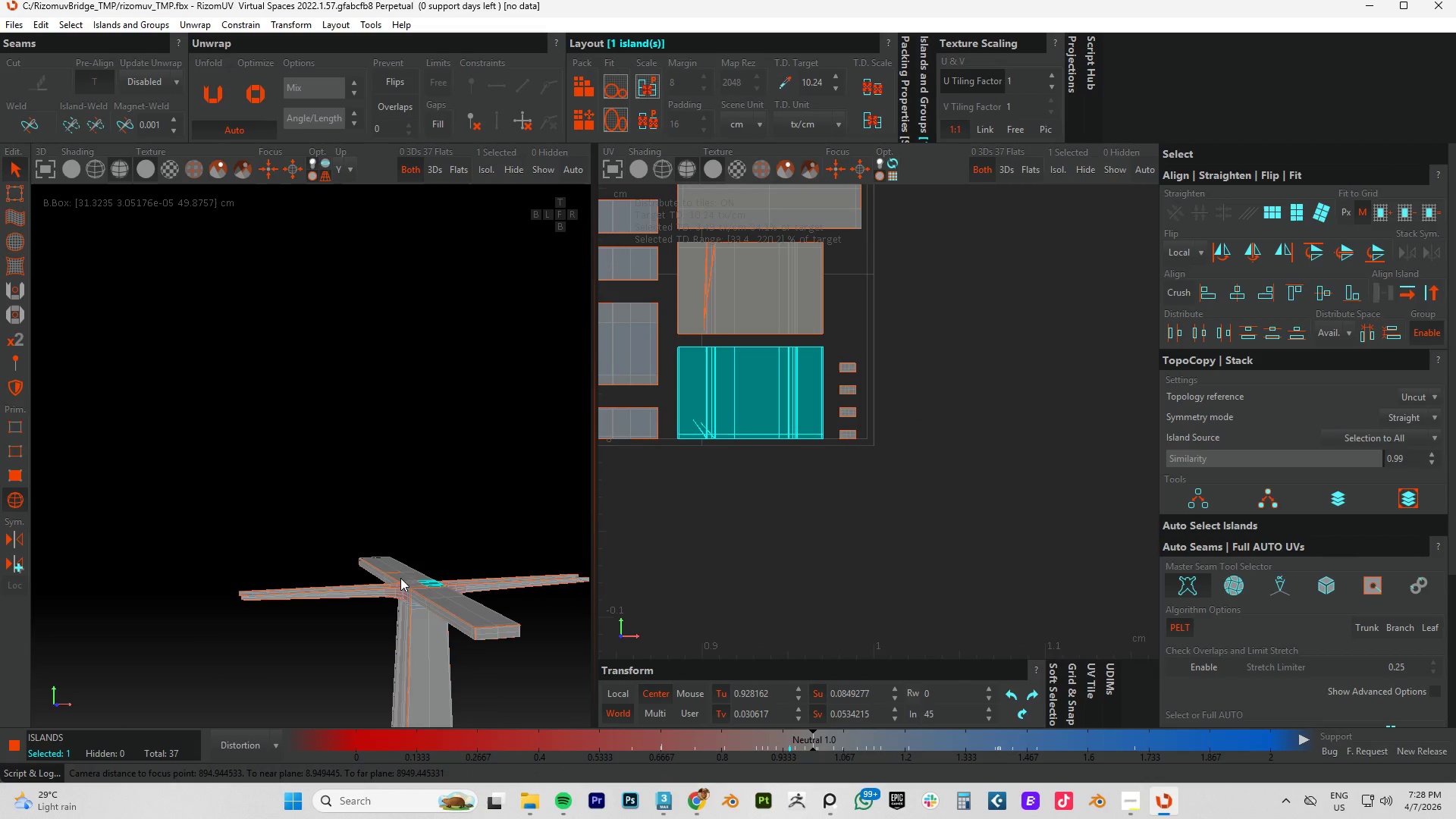 
hold_key(key=AltLeft, duration=1.5)
 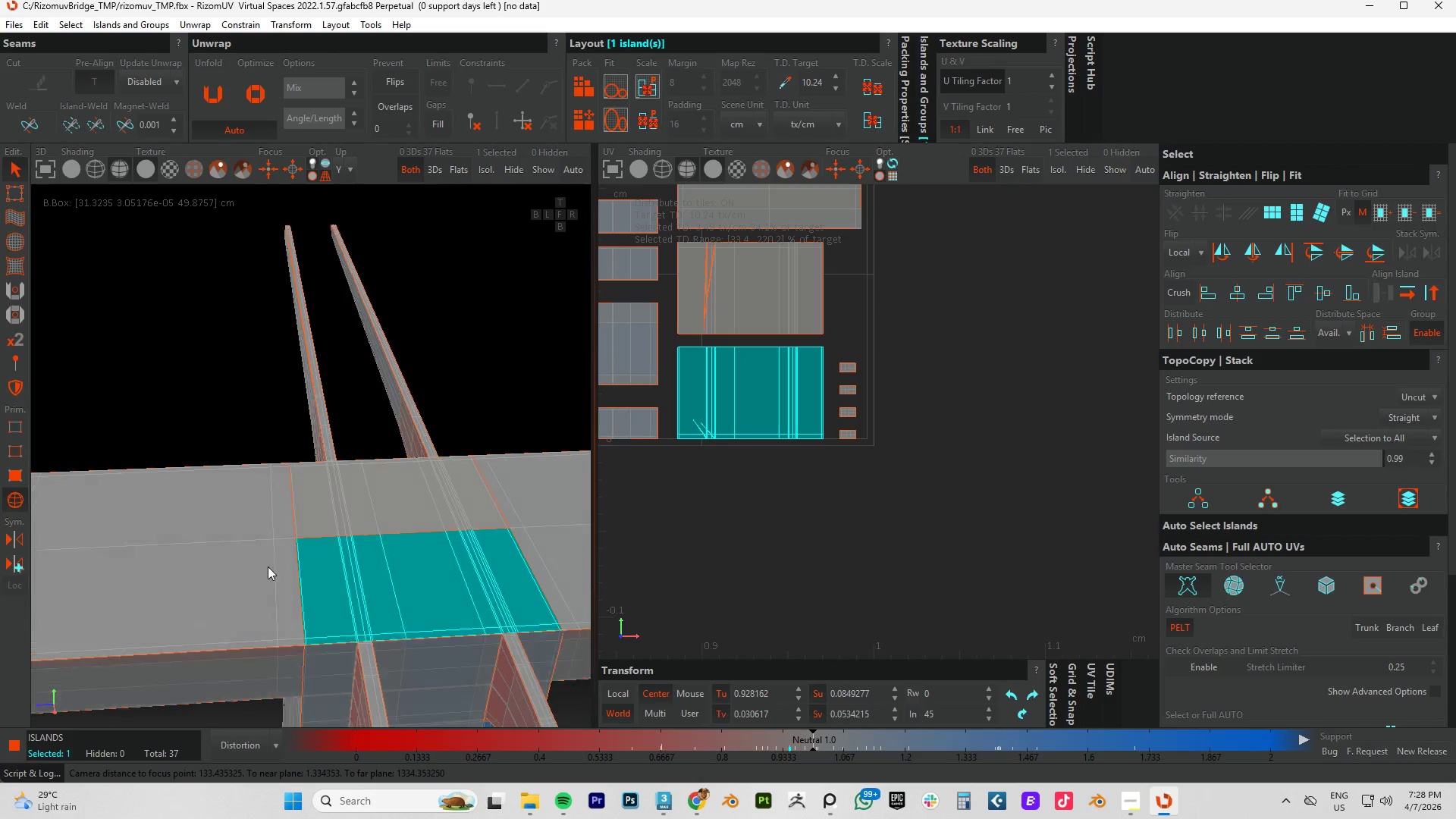 
scroll: coordinate [423, 596], scroll_direction: up, amount: 8.0
 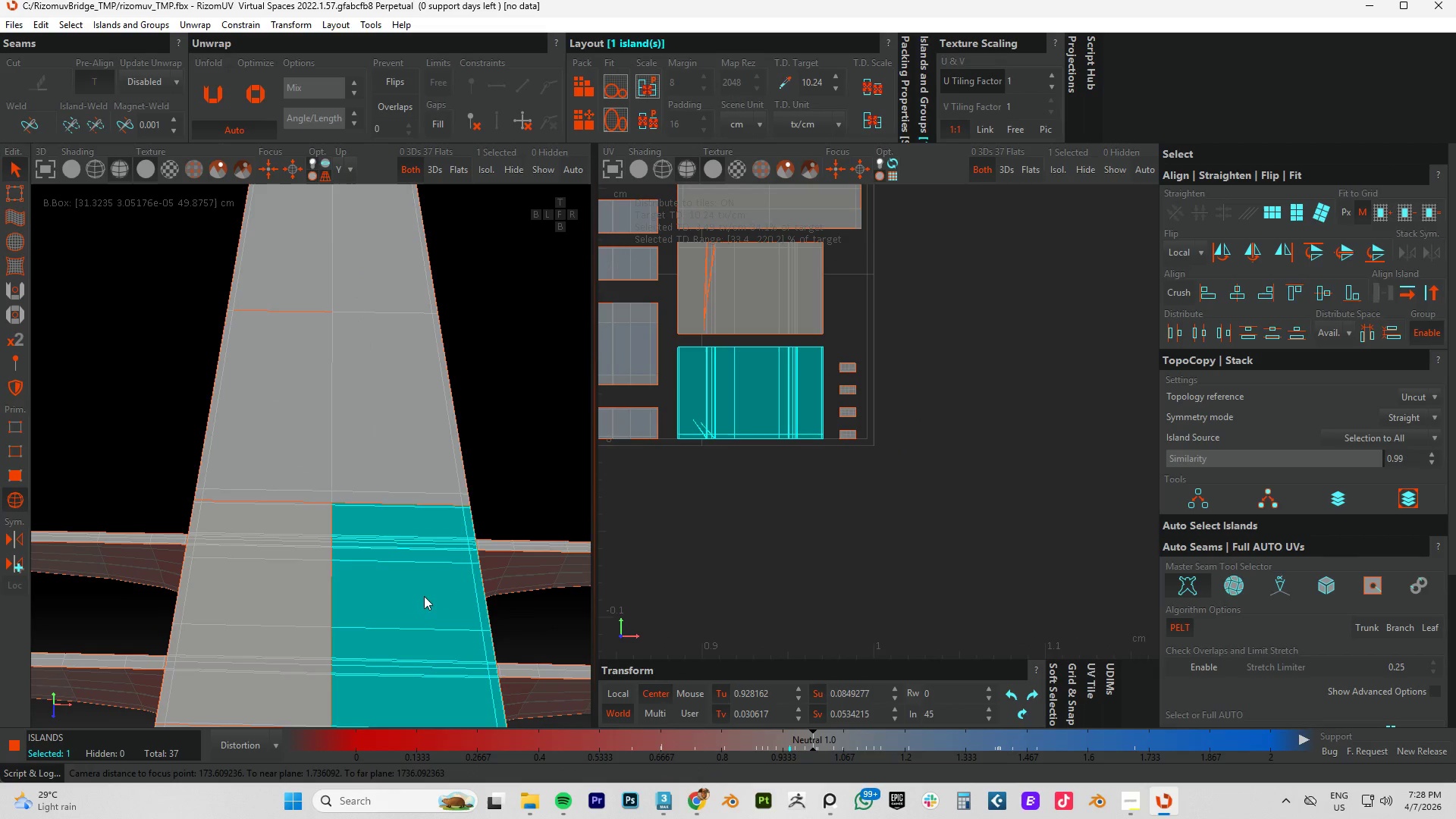 
hold_key(key=AltLeft, duration=1.47)
 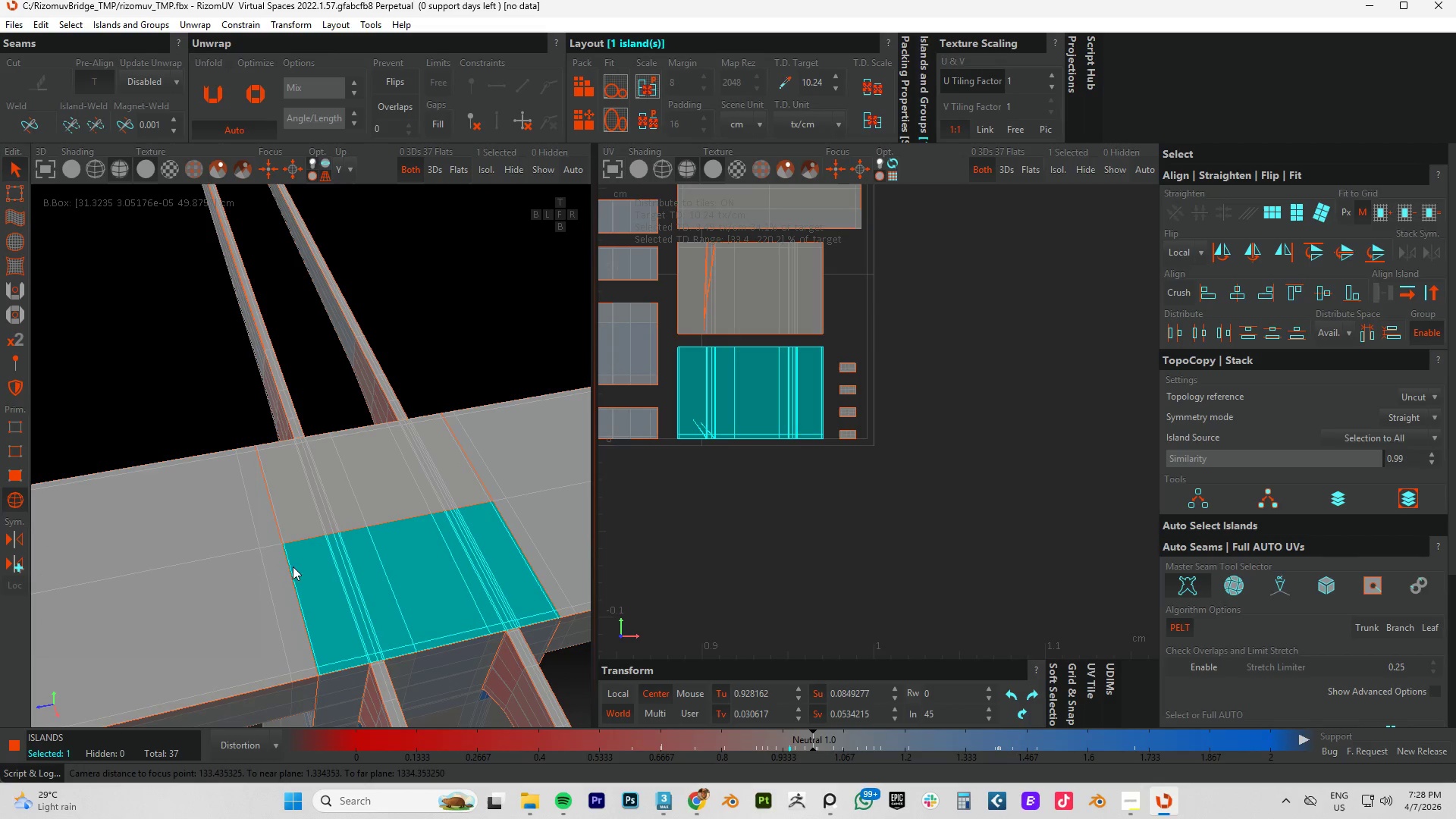 
scroll: coordinate [293, 550], scroll_direction: up, amount: 2.0
 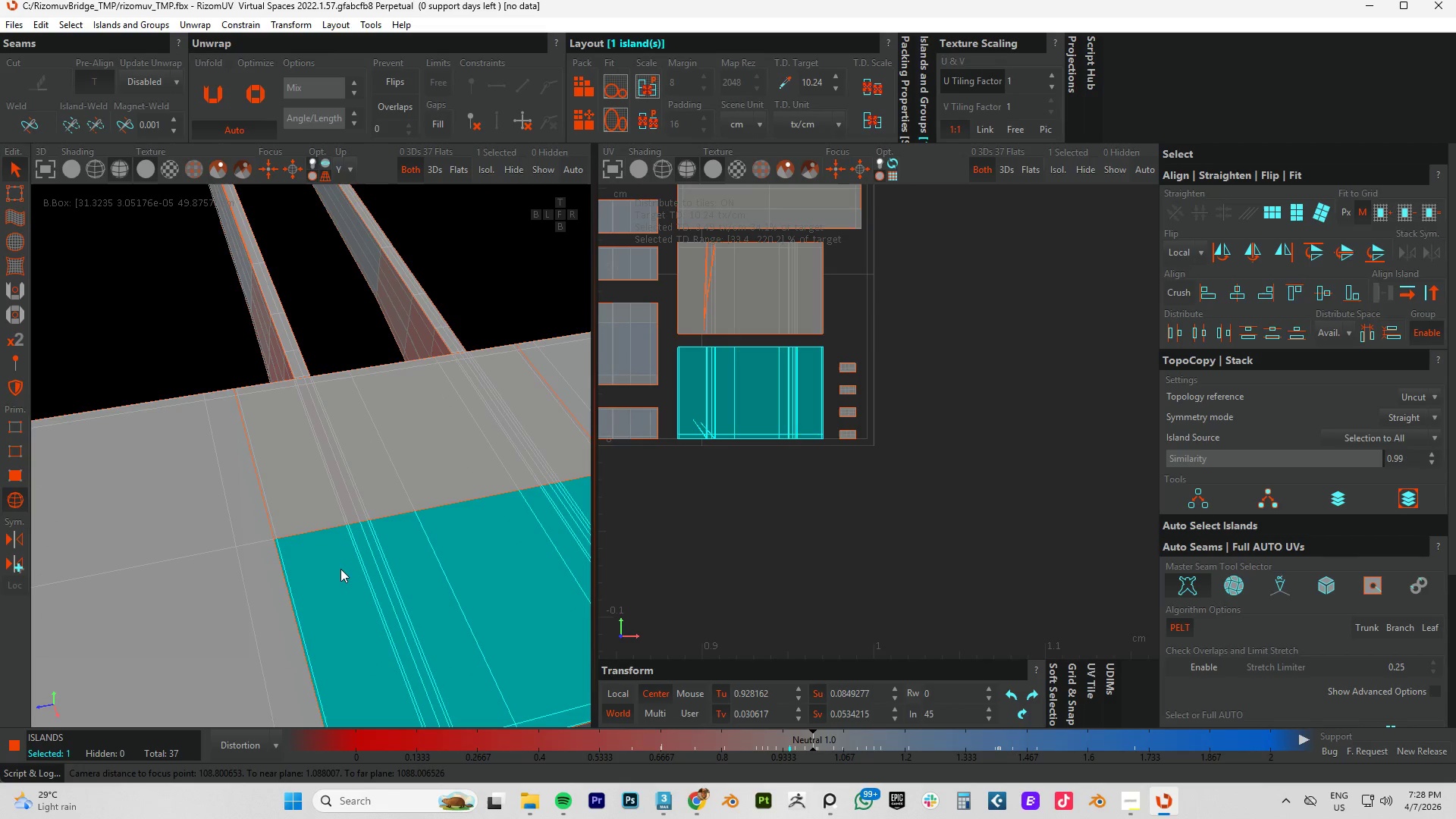 
type(cup)
 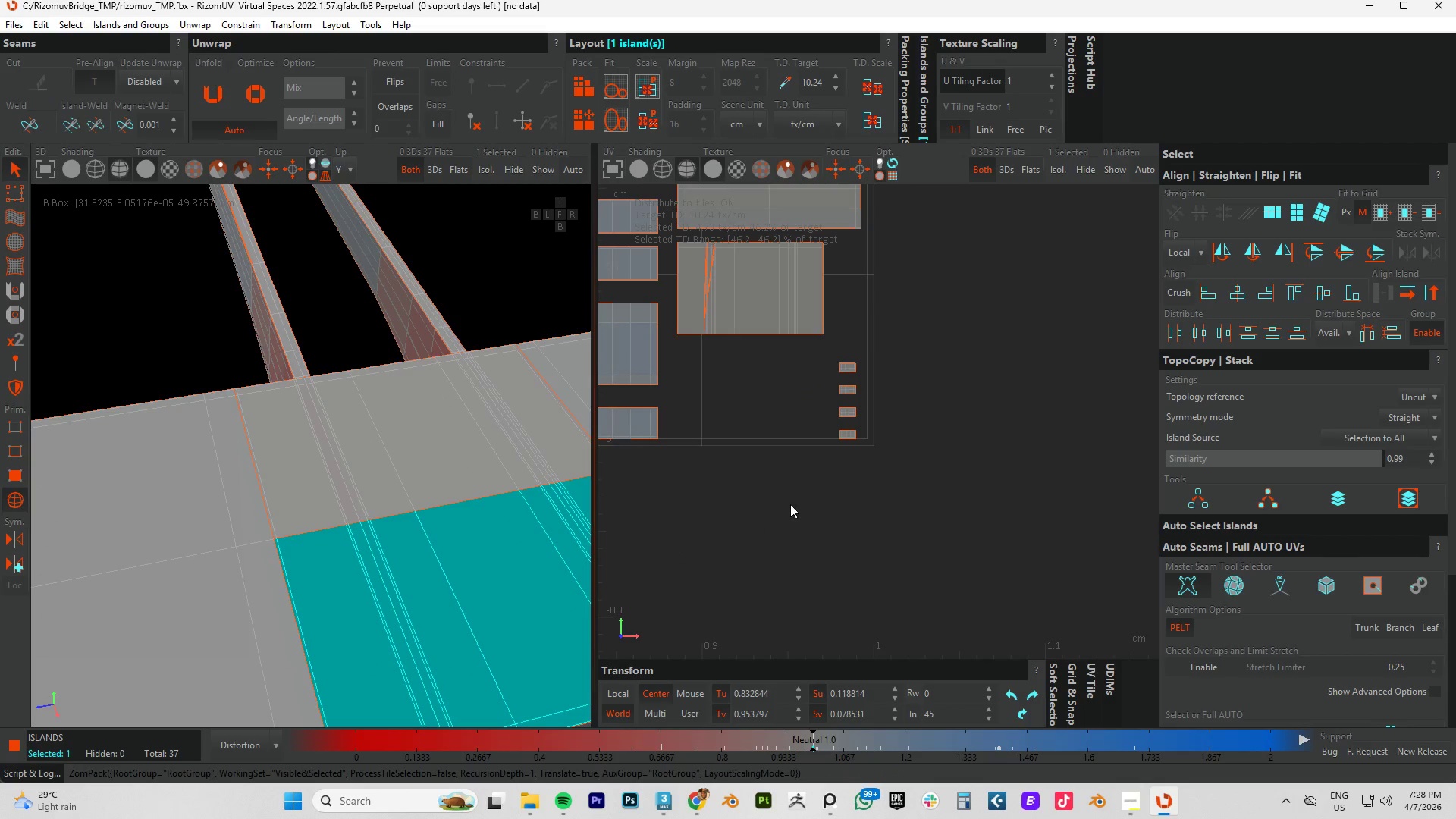 
scroll: coordinate [477, 549], scroll_direction: down, amount: 7.0
 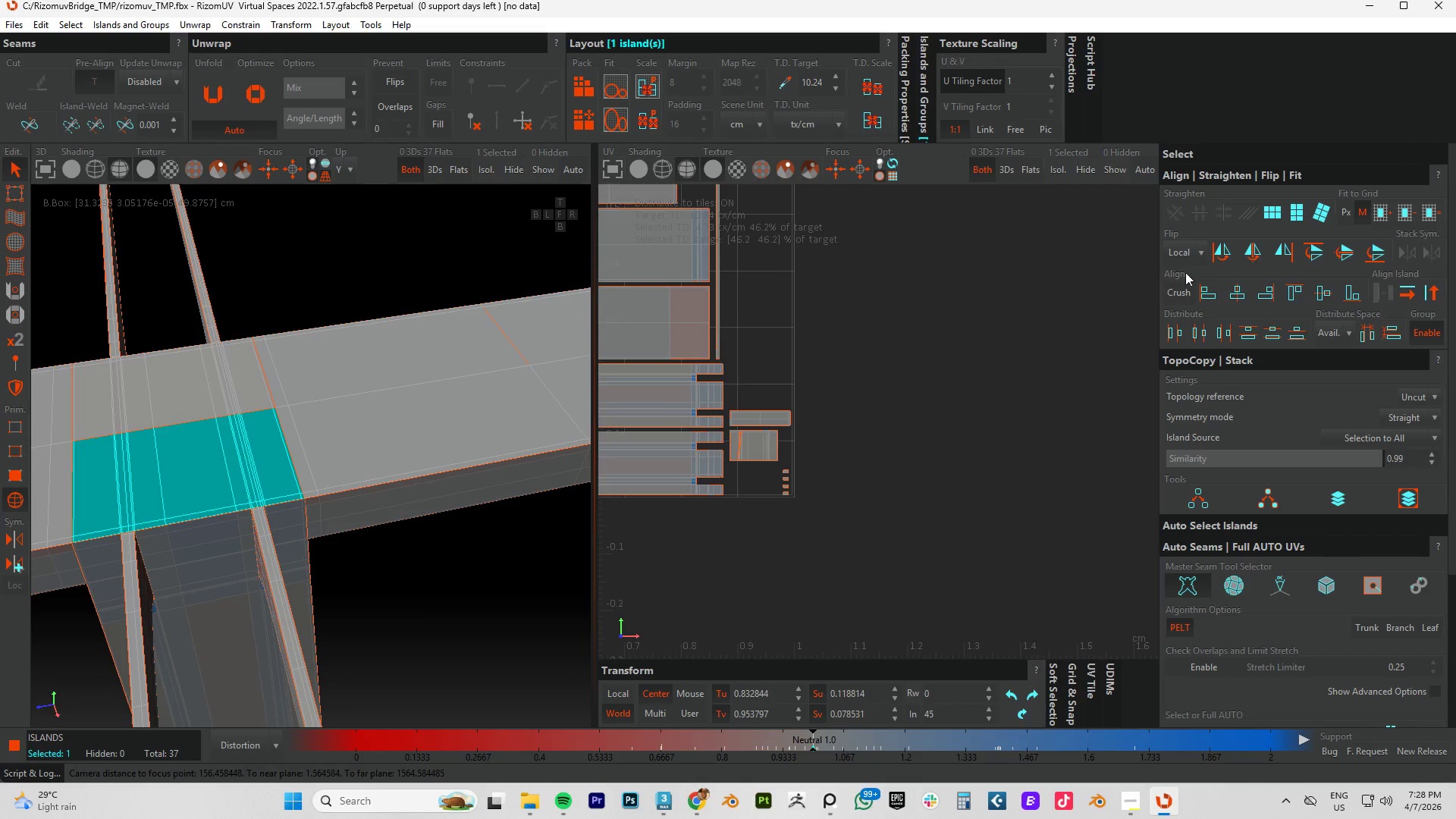 
left_click([1276, 216])
 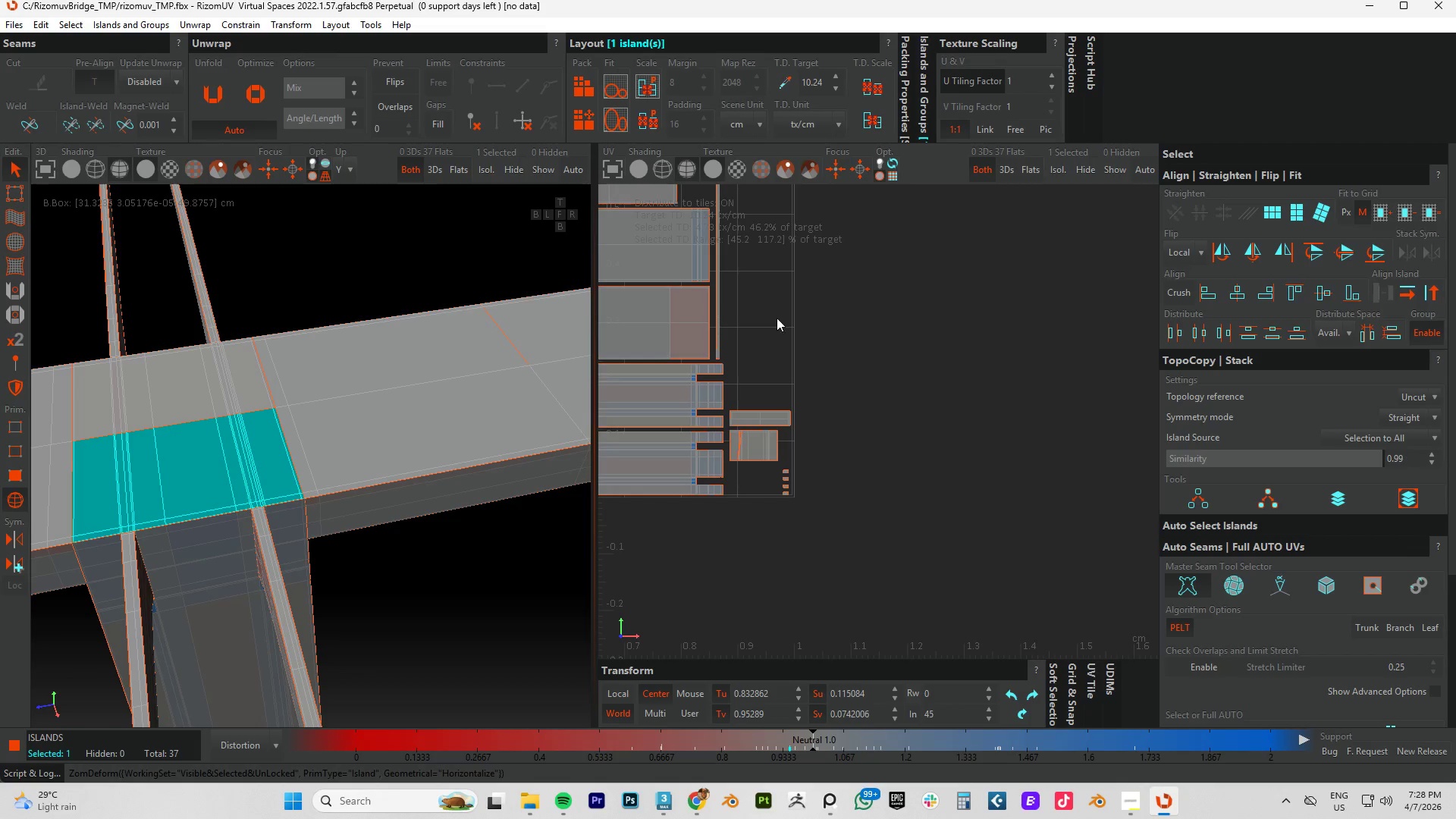 
scroll: coordinate [711, 375], scroll_direction: down, amount: 4.0
 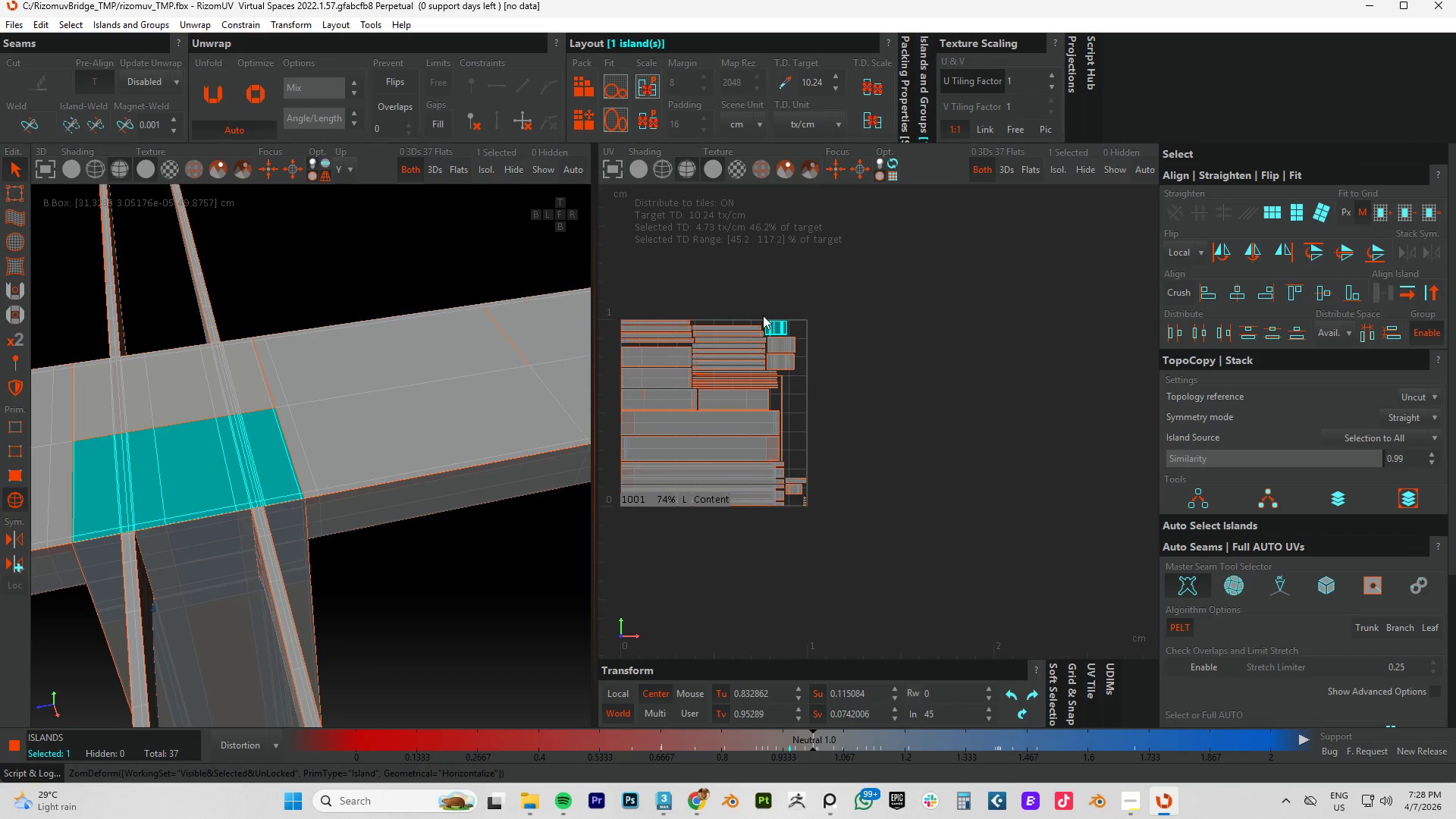 
scroll: coordinate [801, 472], scroll_direction: up, amount: 10.0
 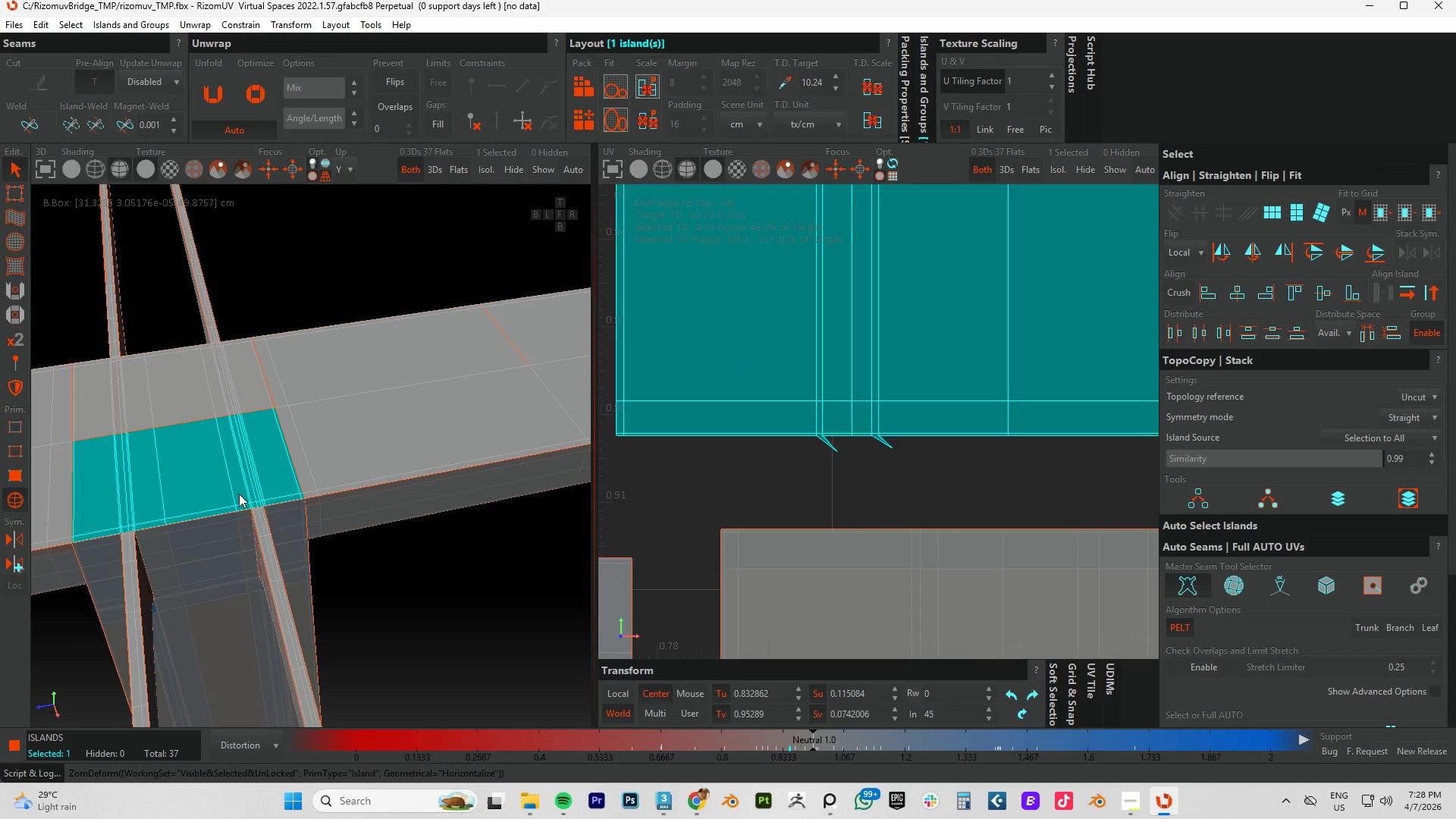 
key(Alt+AltLeft)
 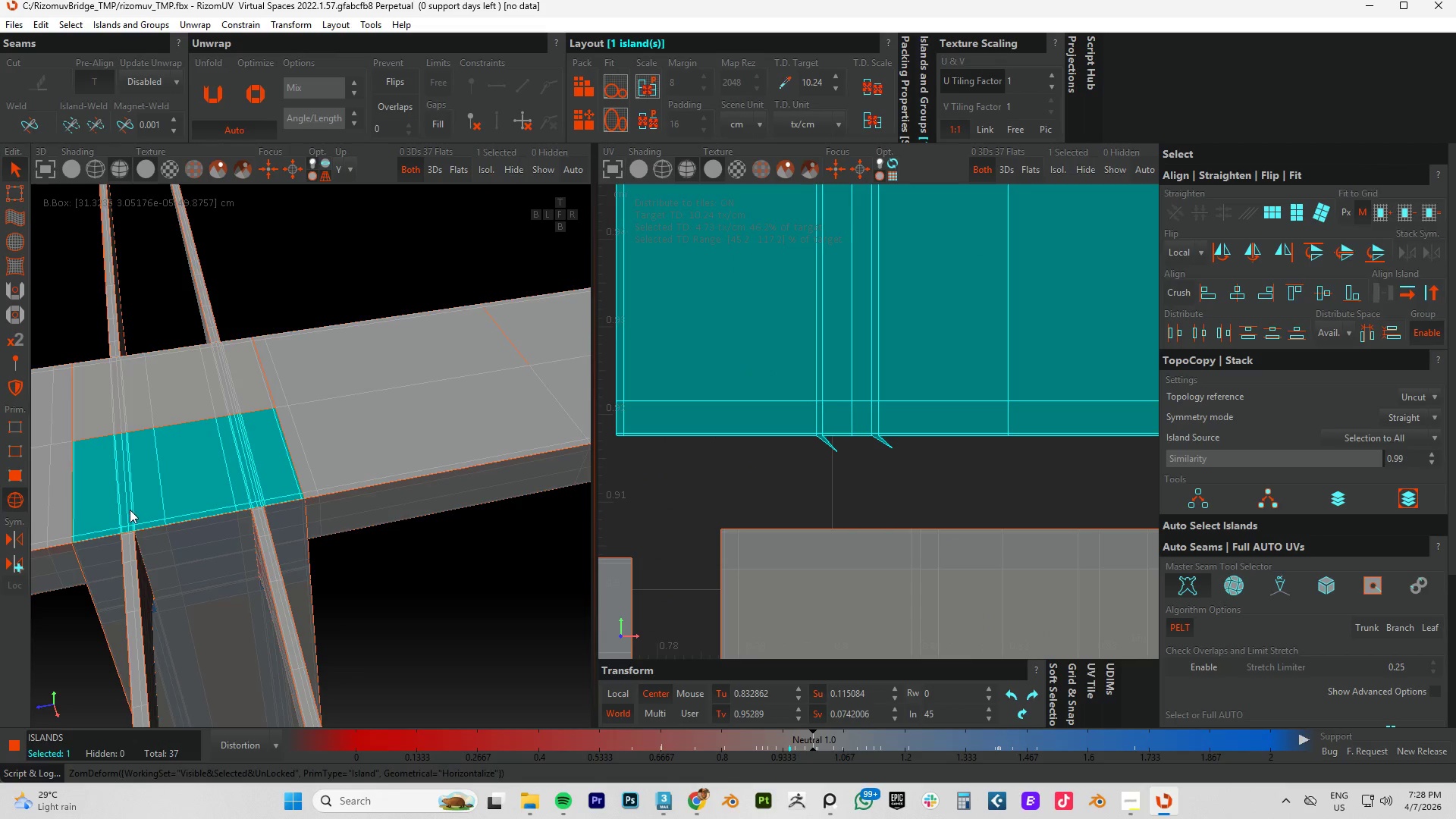 
scroll: coordinate [127, 522], scroll_direction: up, amount: 8.0
 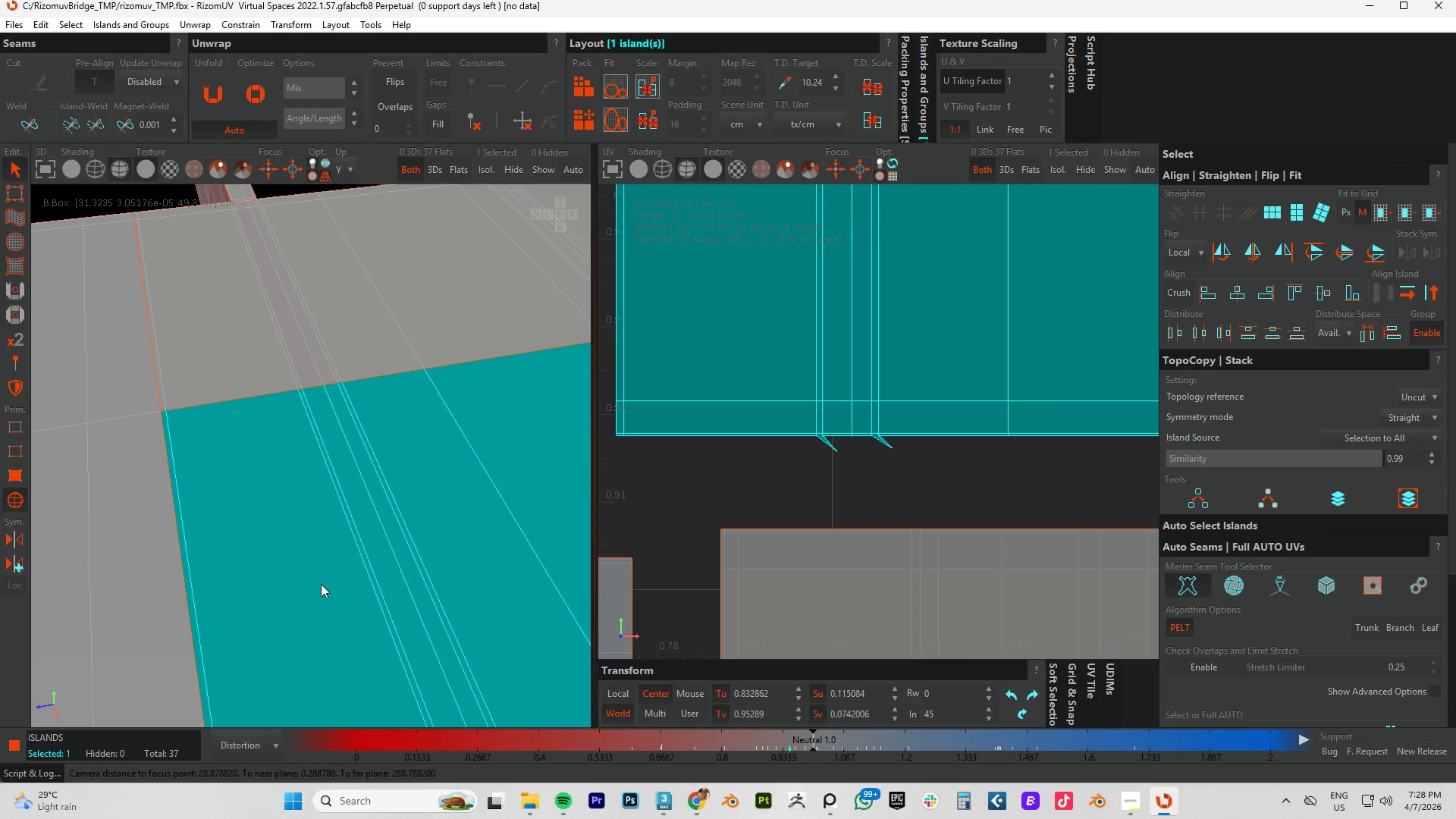 
key(W)
 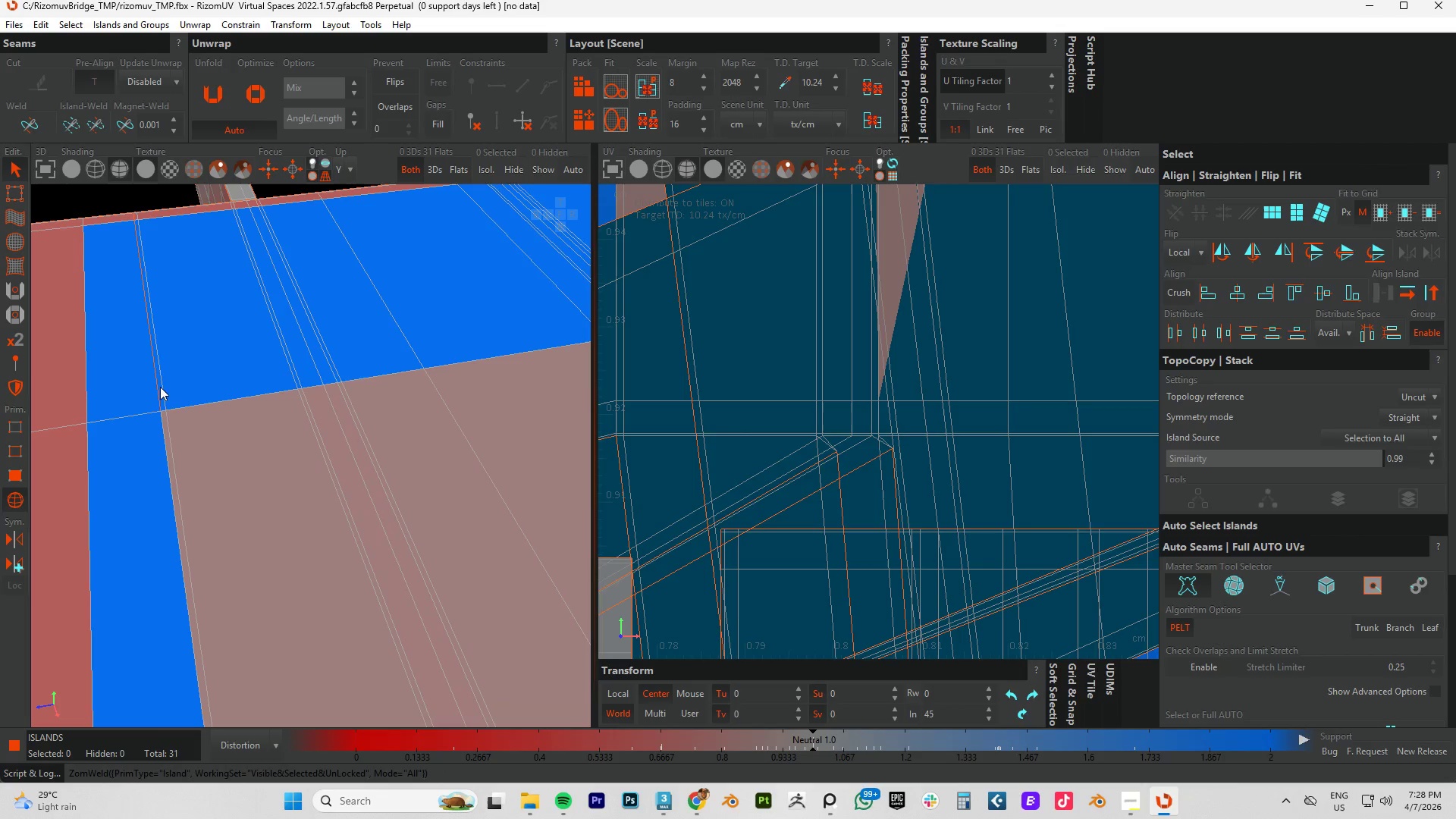 
left_click([195, 365])
 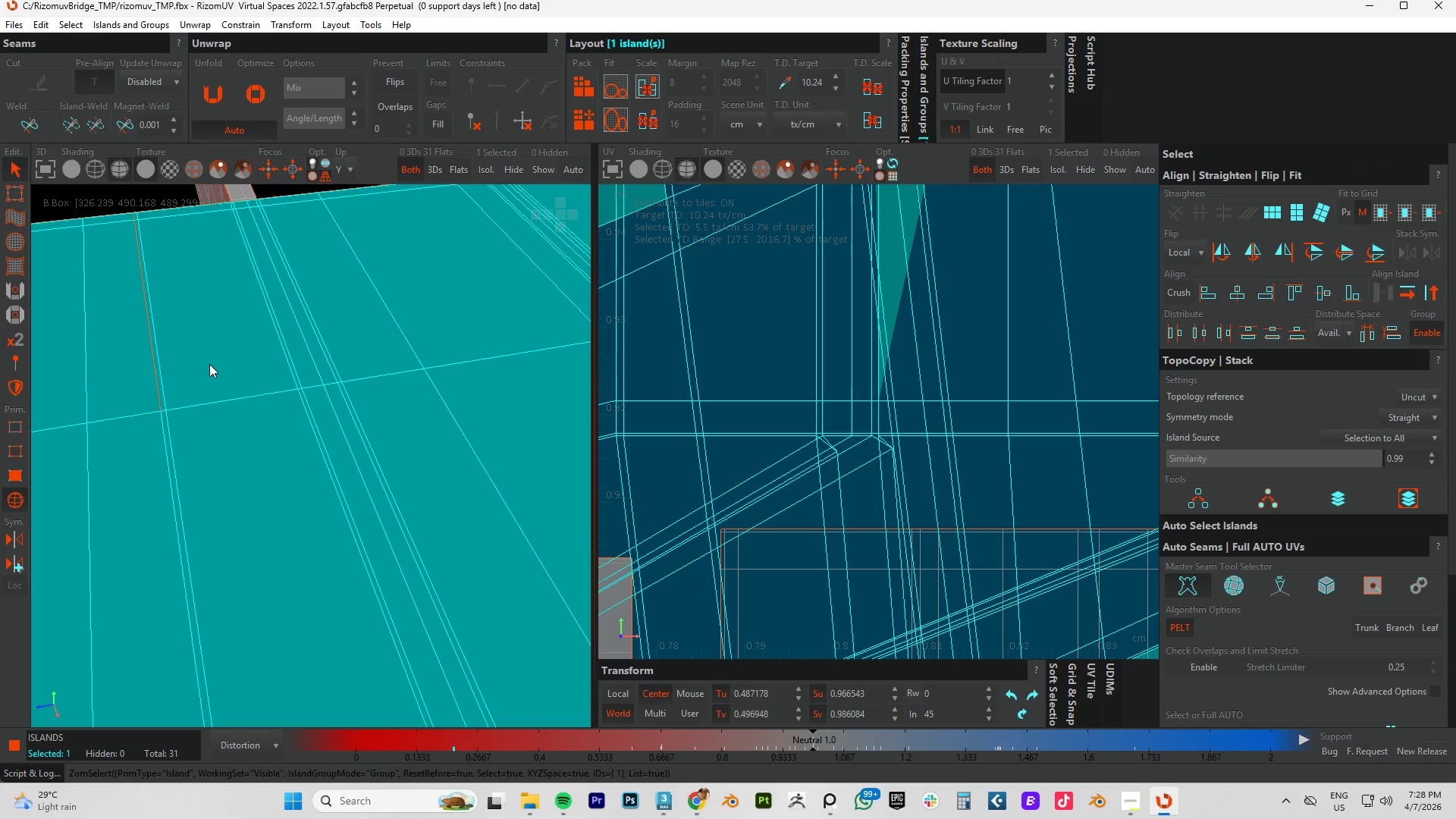 
hold_key(key=AltLeft, duration=0.39)
 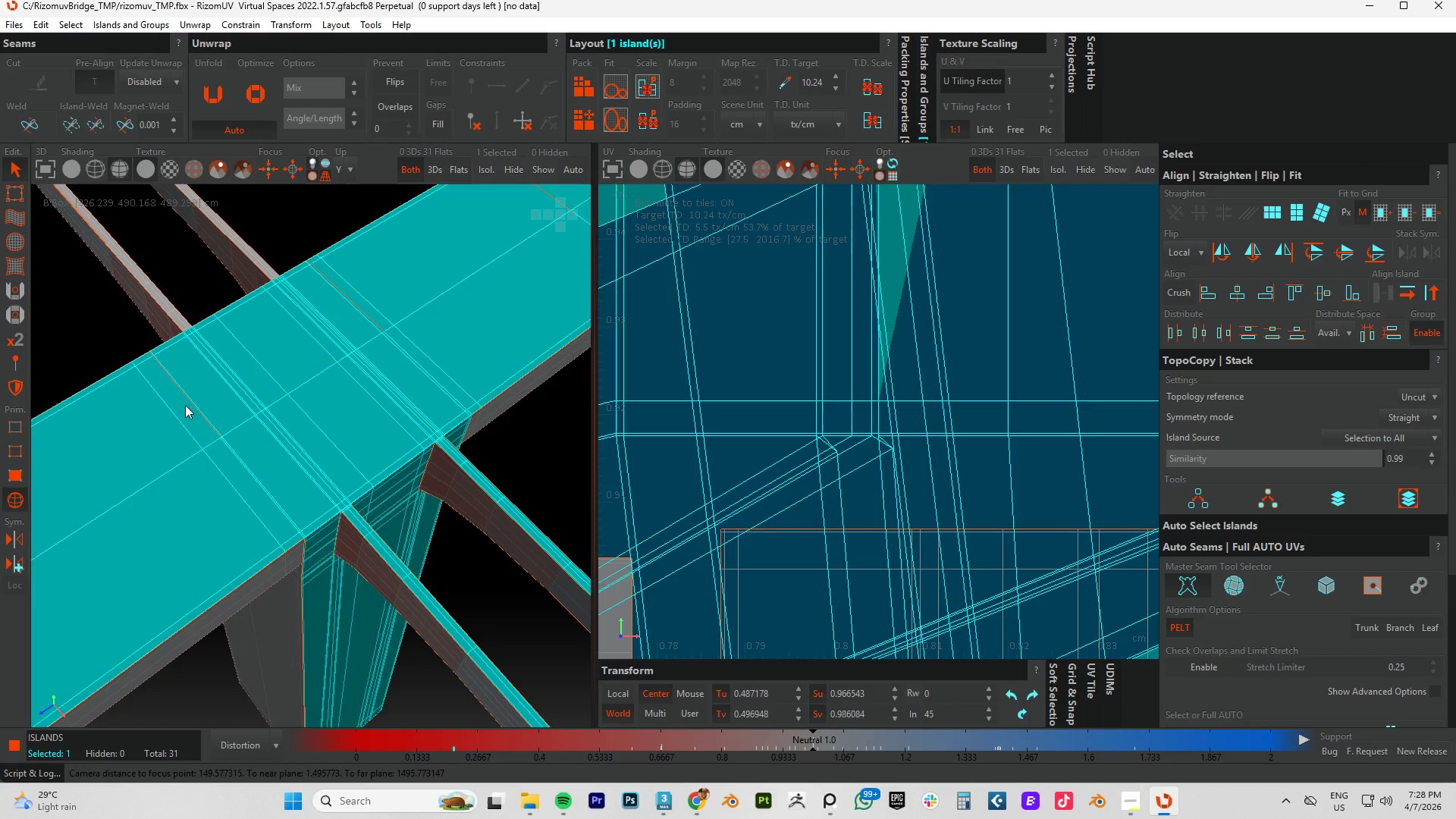 
scroll: coordinate [263, 441], scroll_direction: down, amount: 6.0
 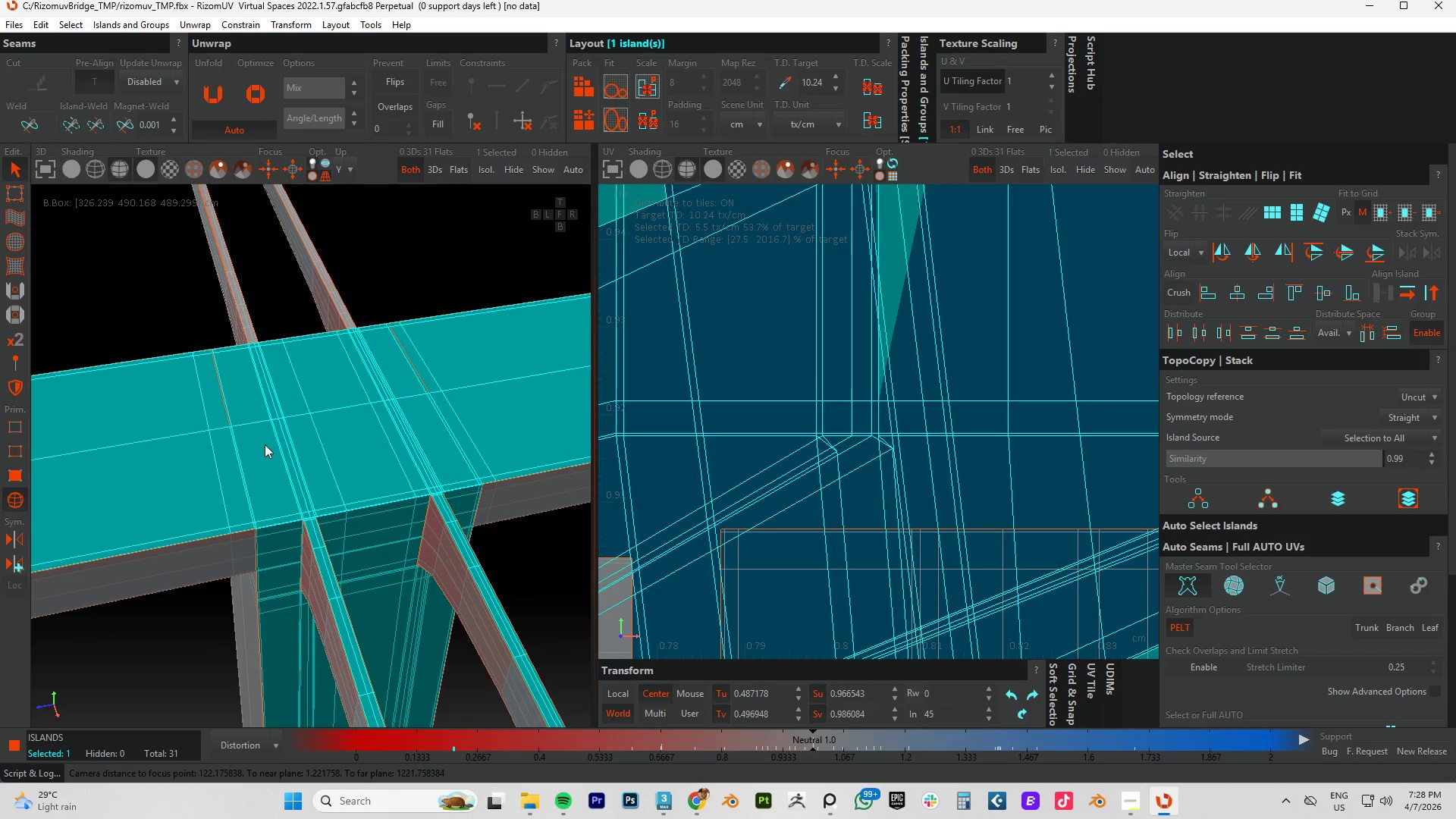 
key(F2)
 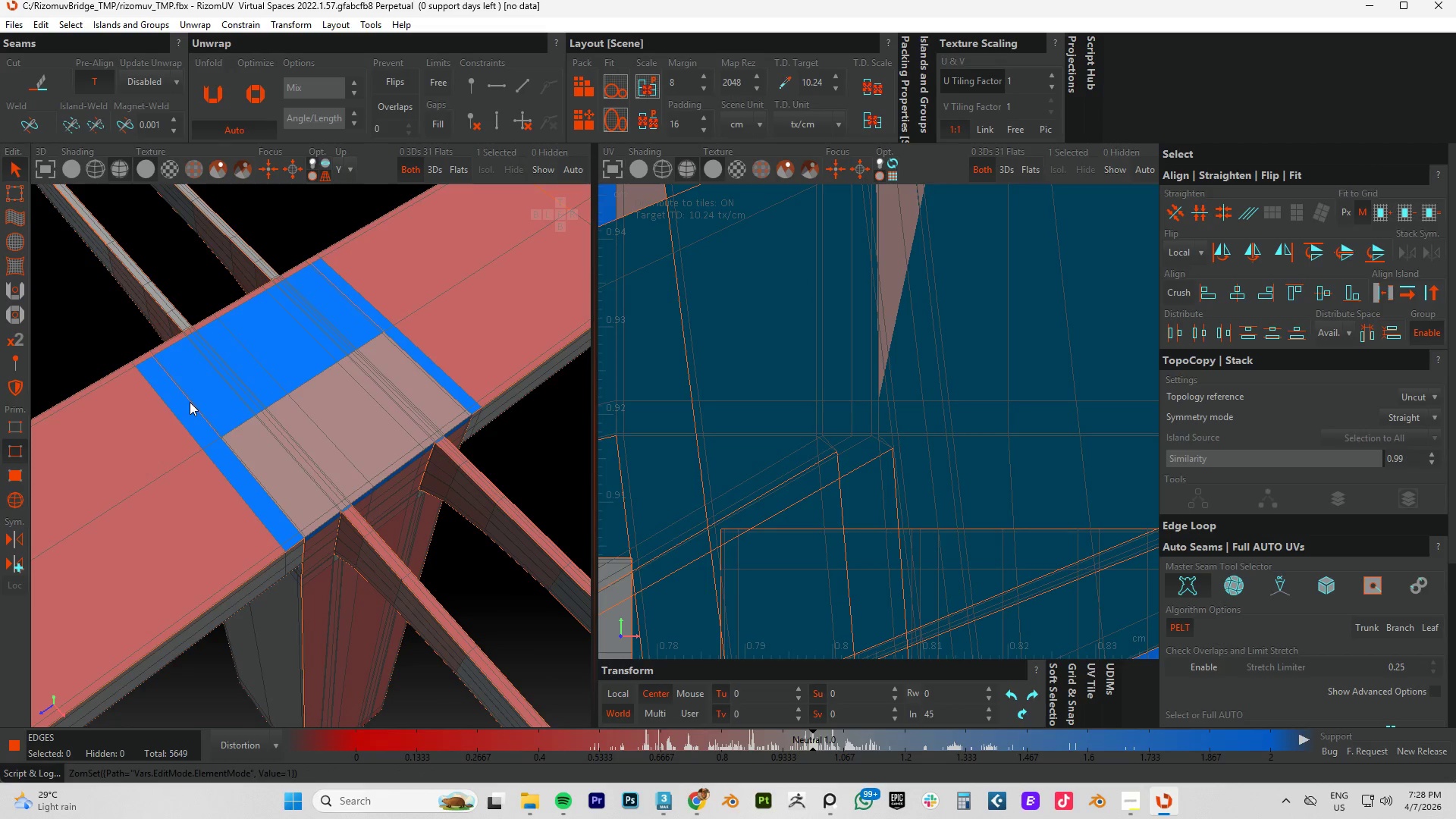 
left_click([190, 402])
 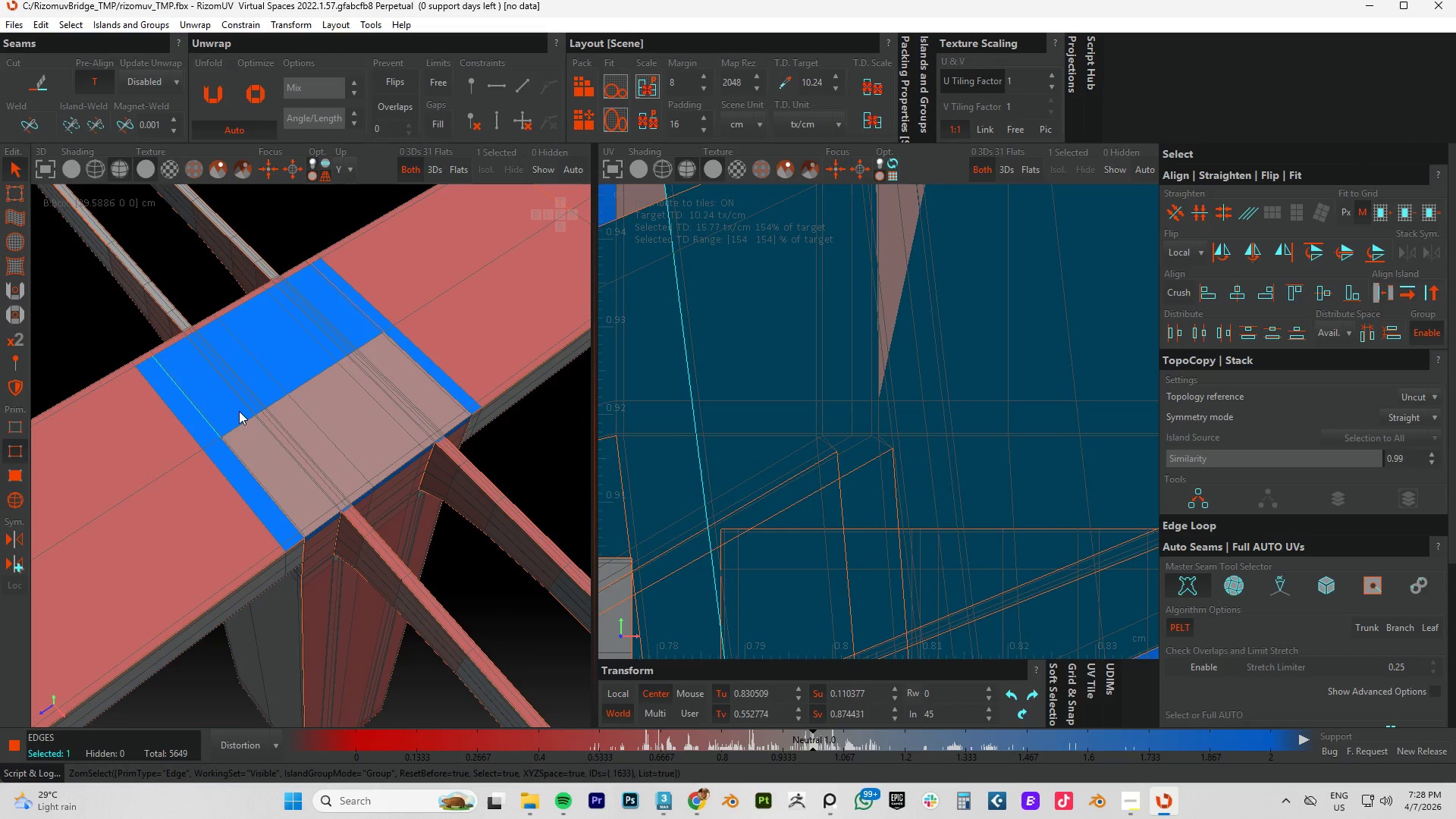 
type(ww)
 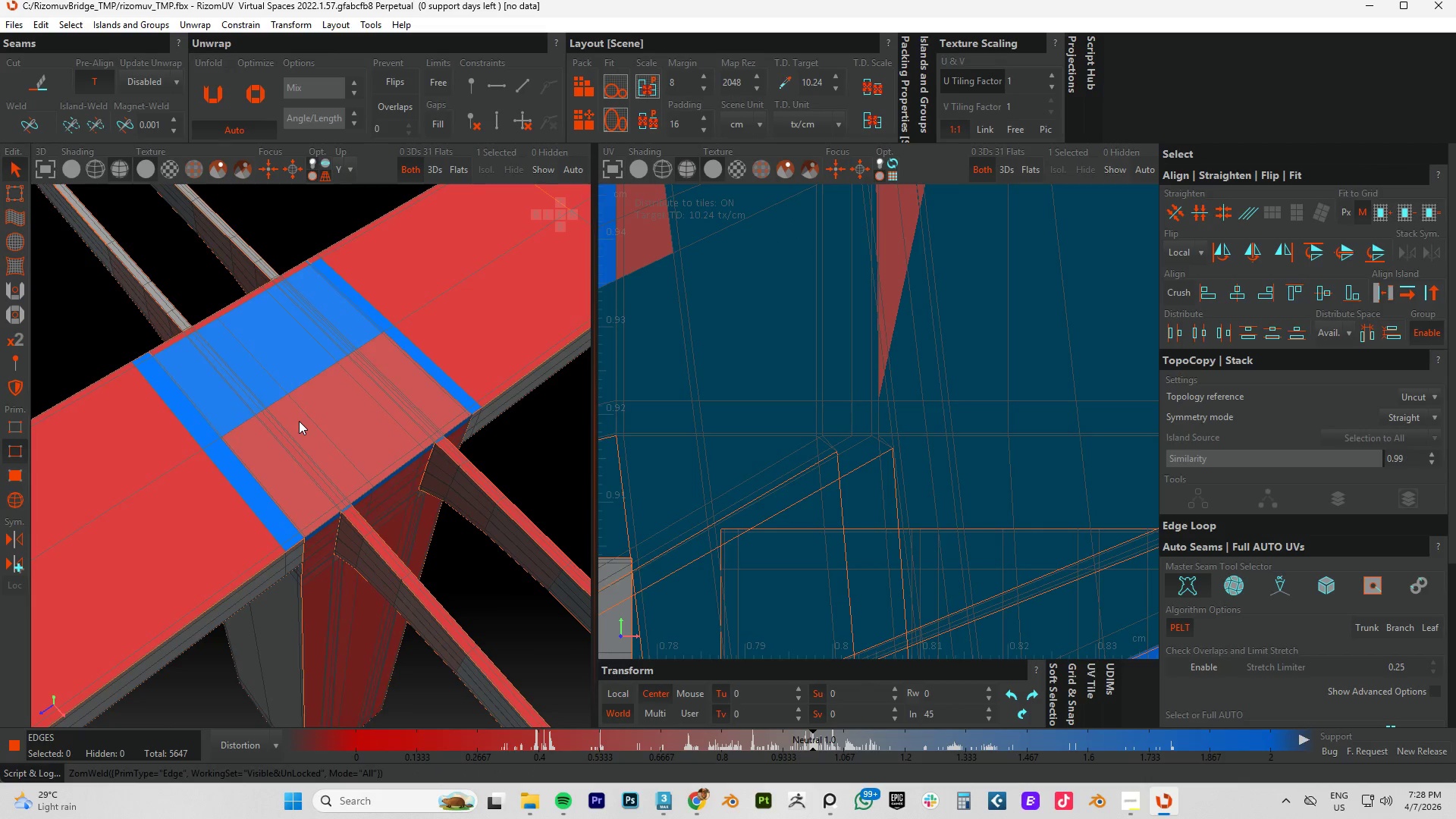 
key(F4)
 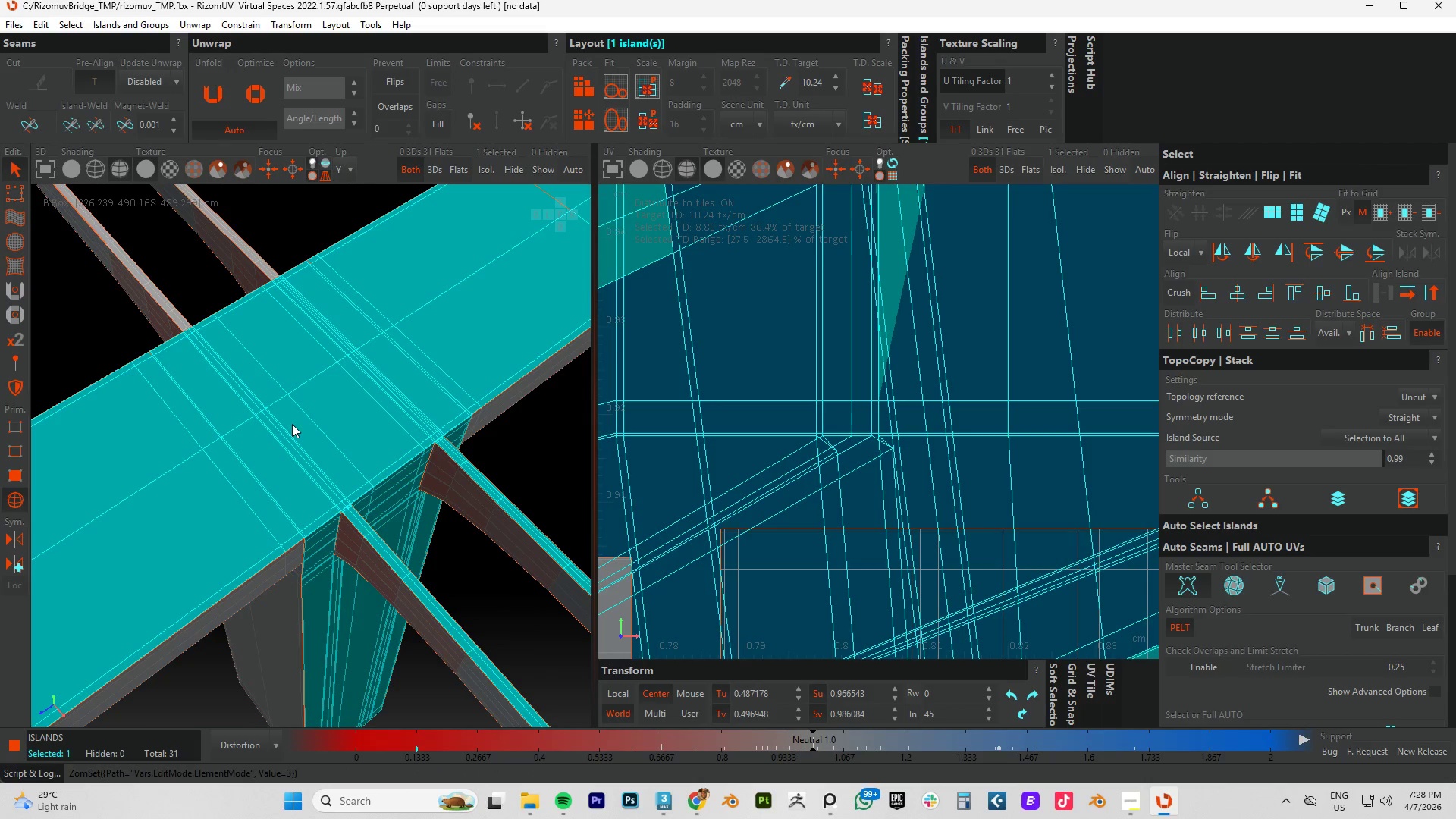 
left_click([292, 424])
 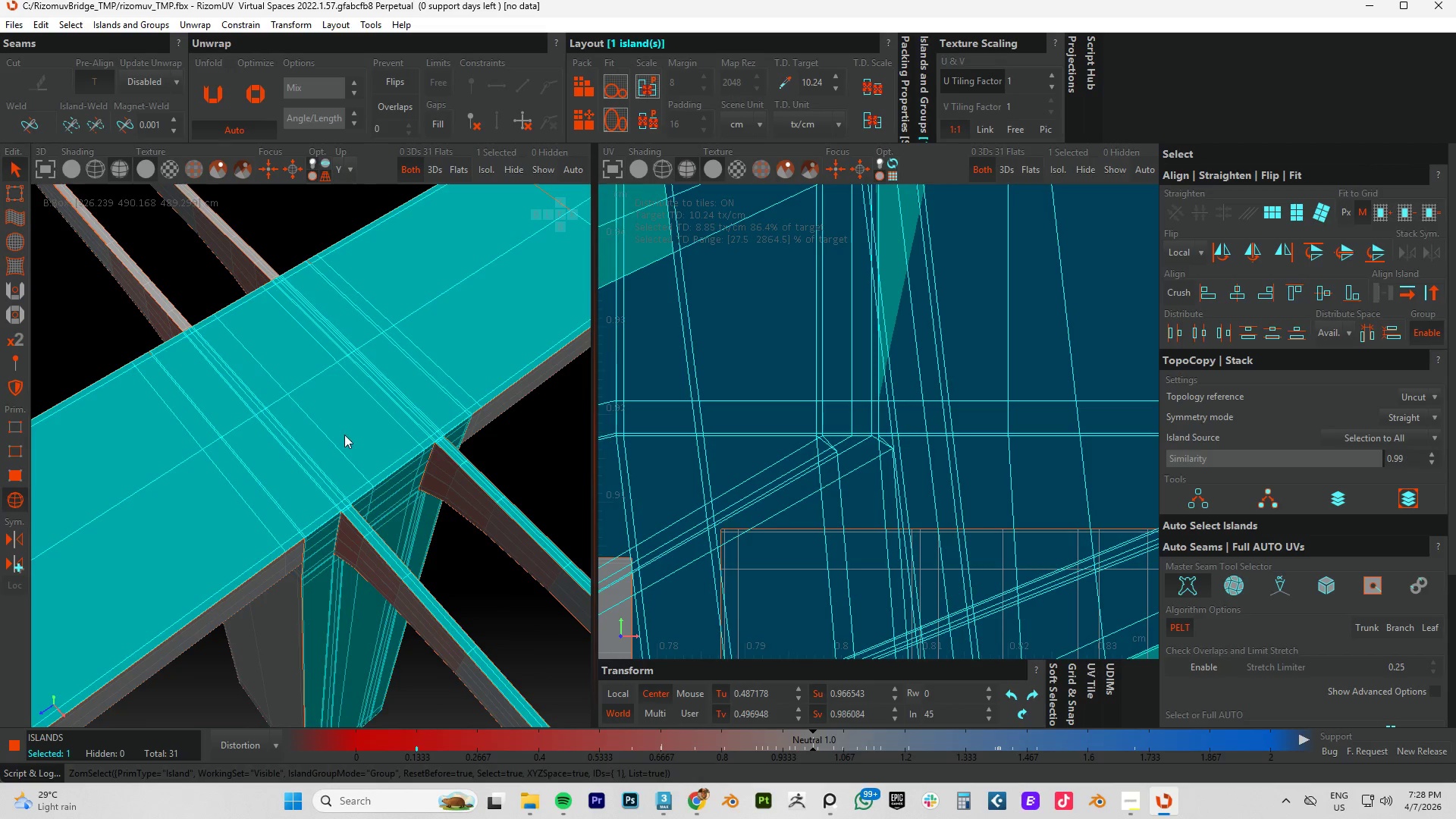 
key(Alt+AltLeft)
 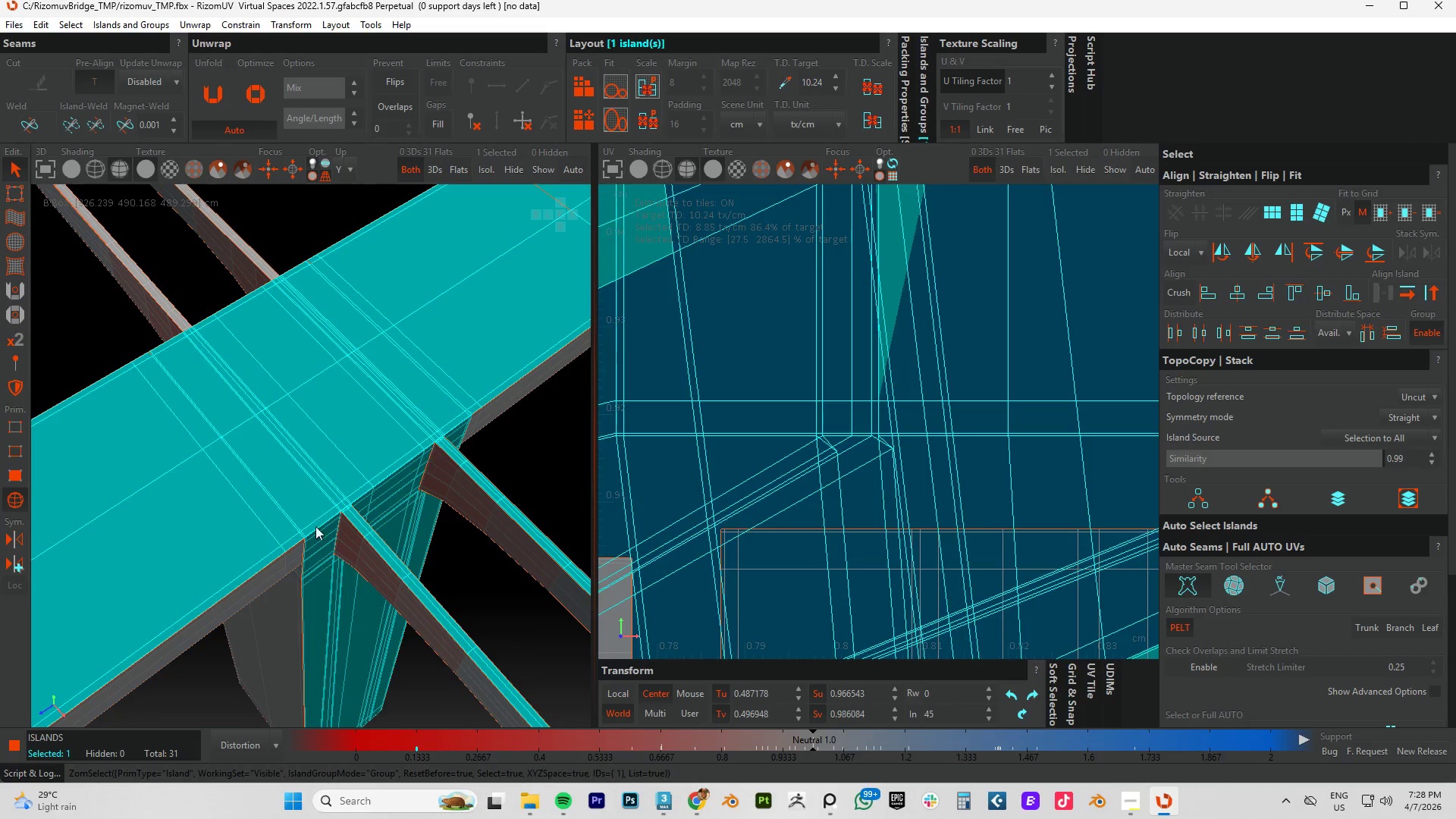 
scroll: coordinate [311, 535], scroll_direction: up, amount: 1.0
 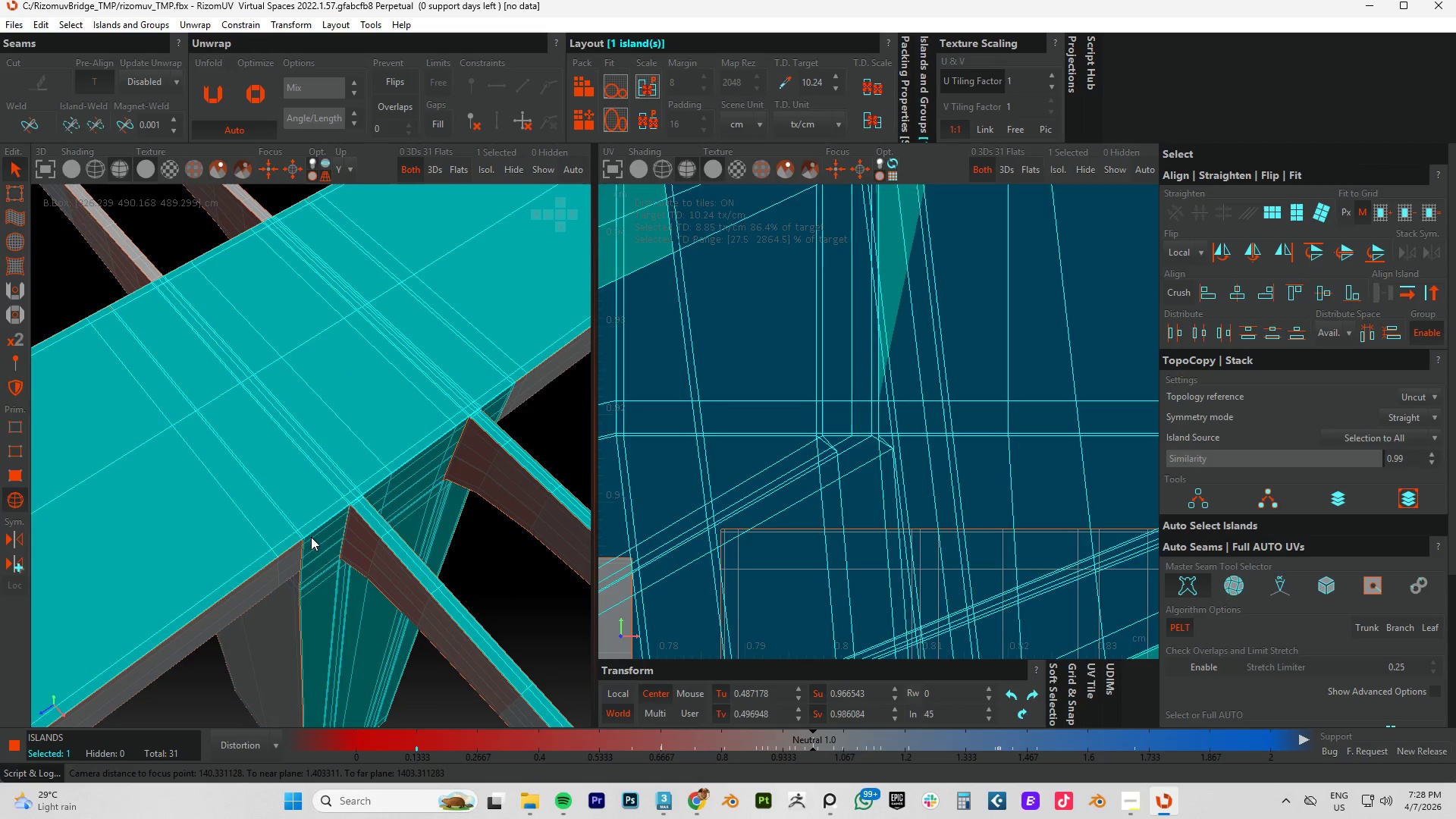 
key(2)
 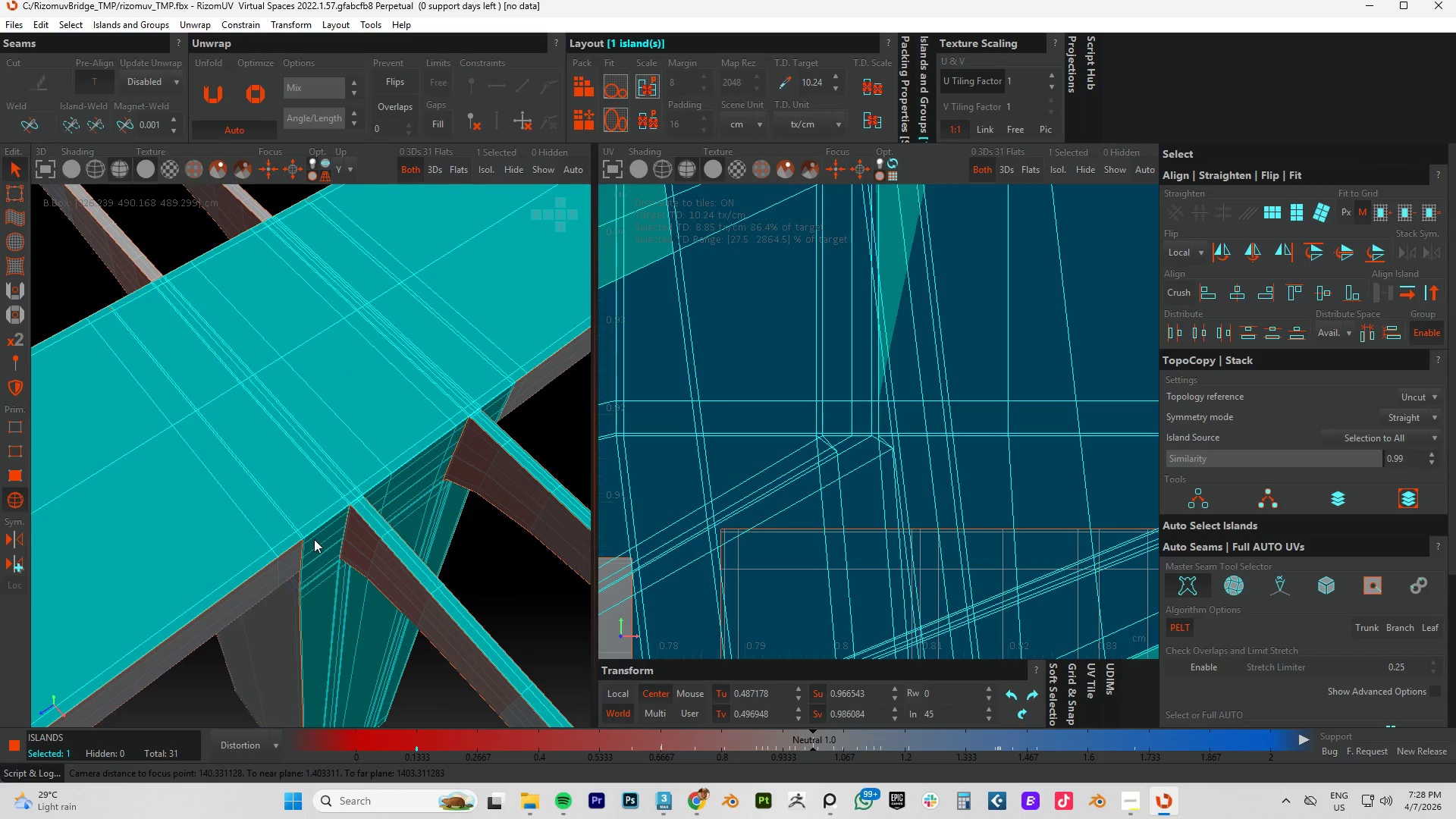 
key(F2)
 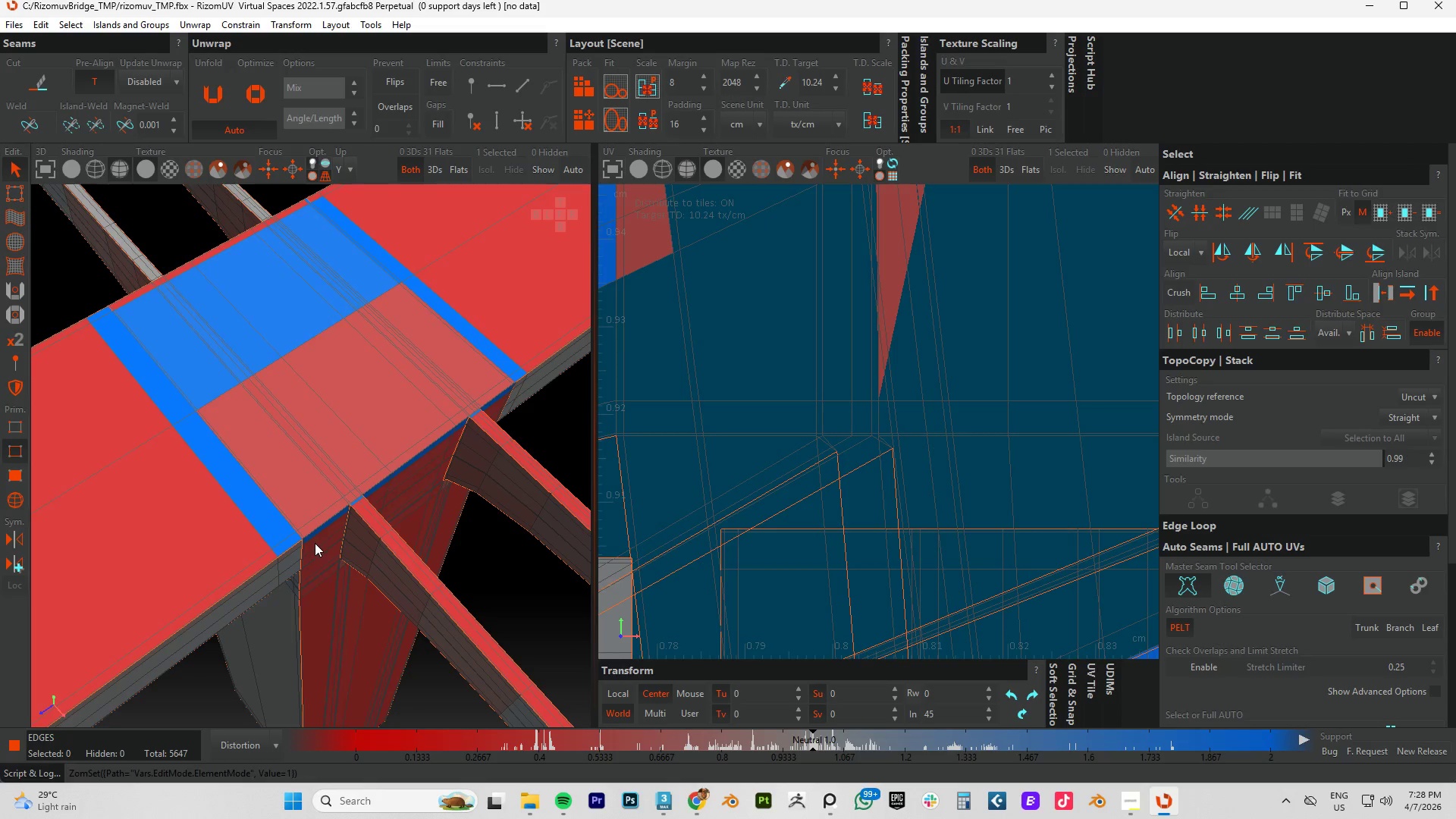 
scroll: coordinate [315, 544], scroll_direction: up, amount: 4.0
 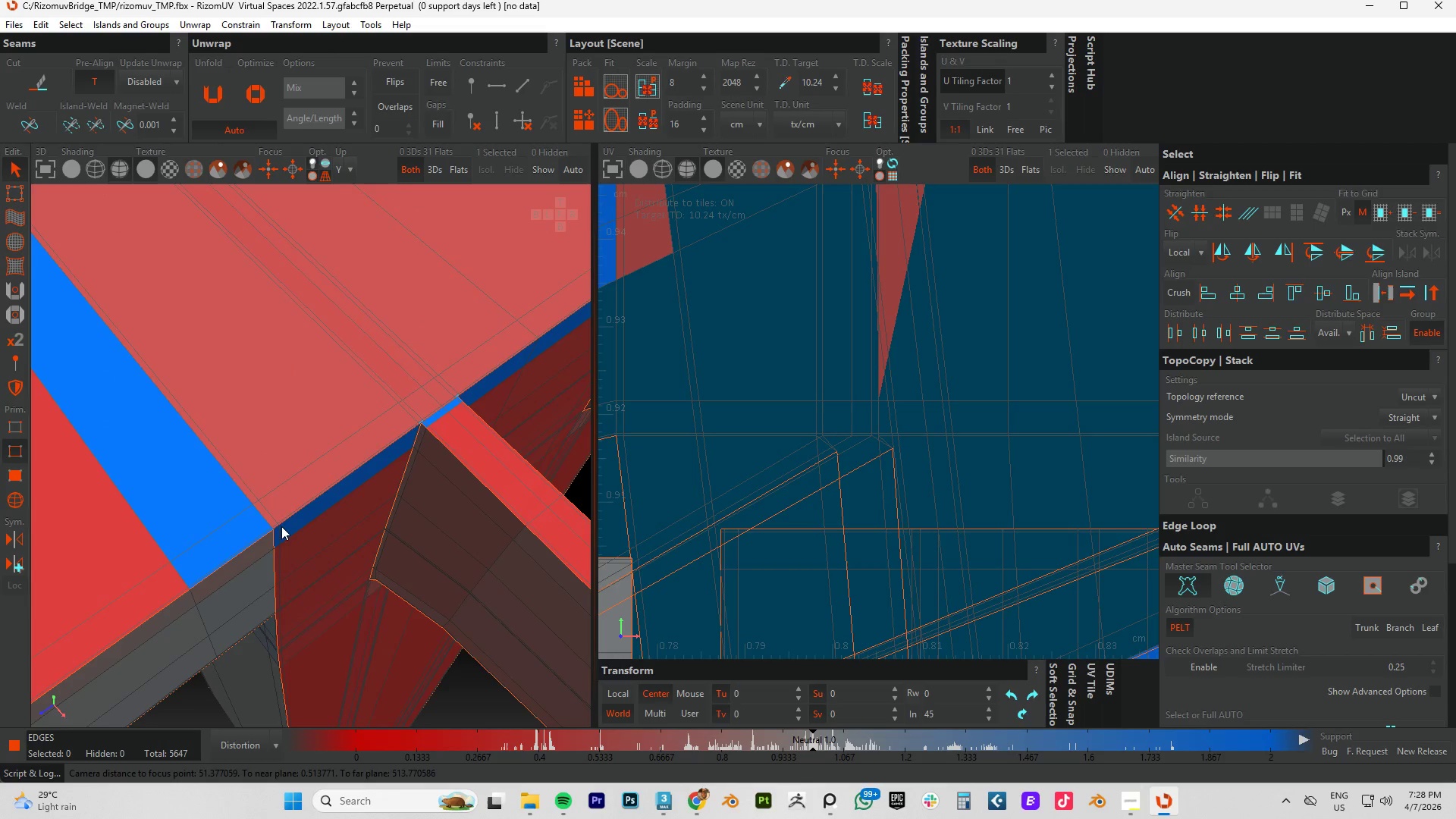 
double_click([281, 526])
 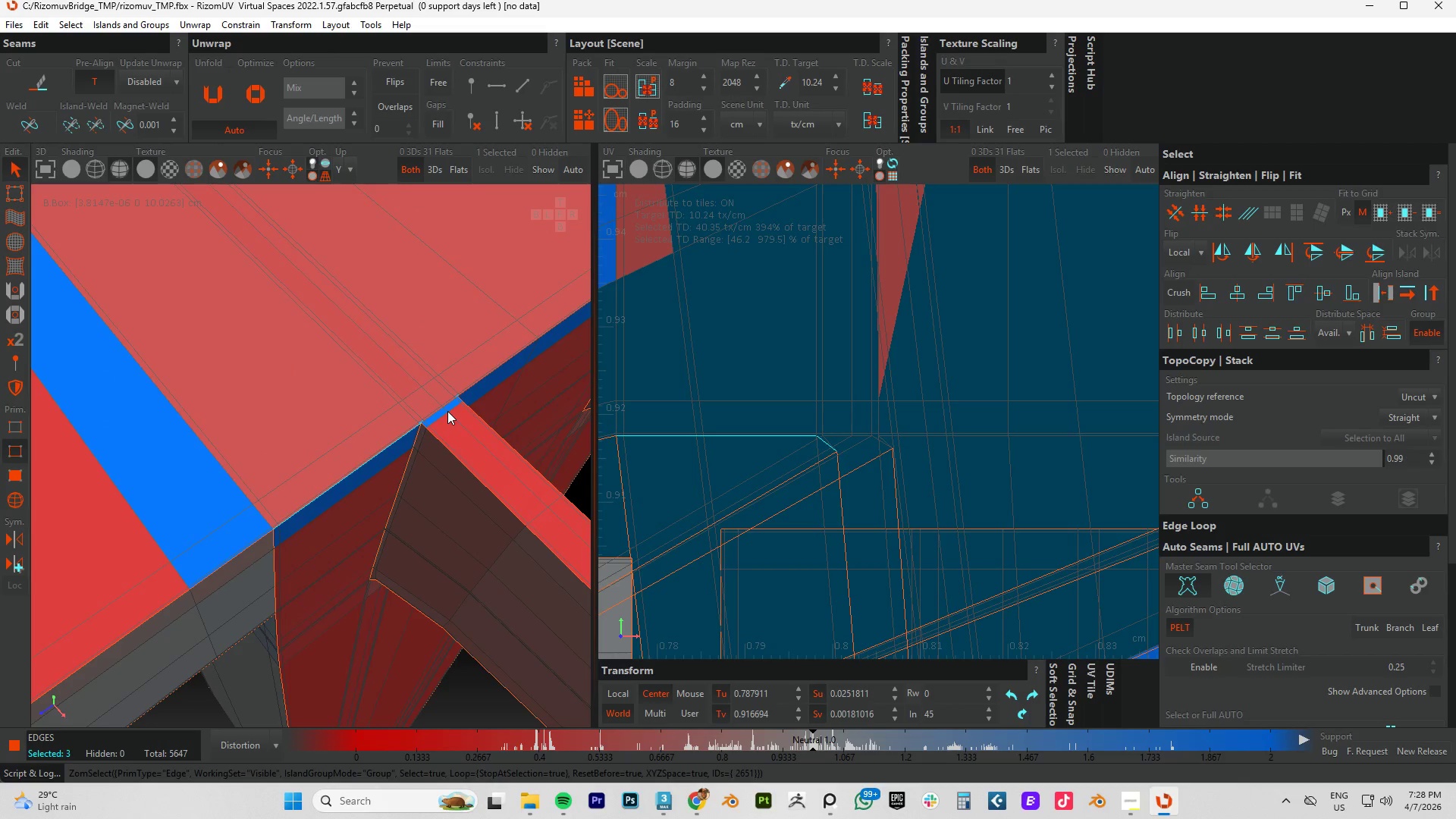 
scroll: coordinate [437, 423], scroll_direction: up, amount: 8.0
 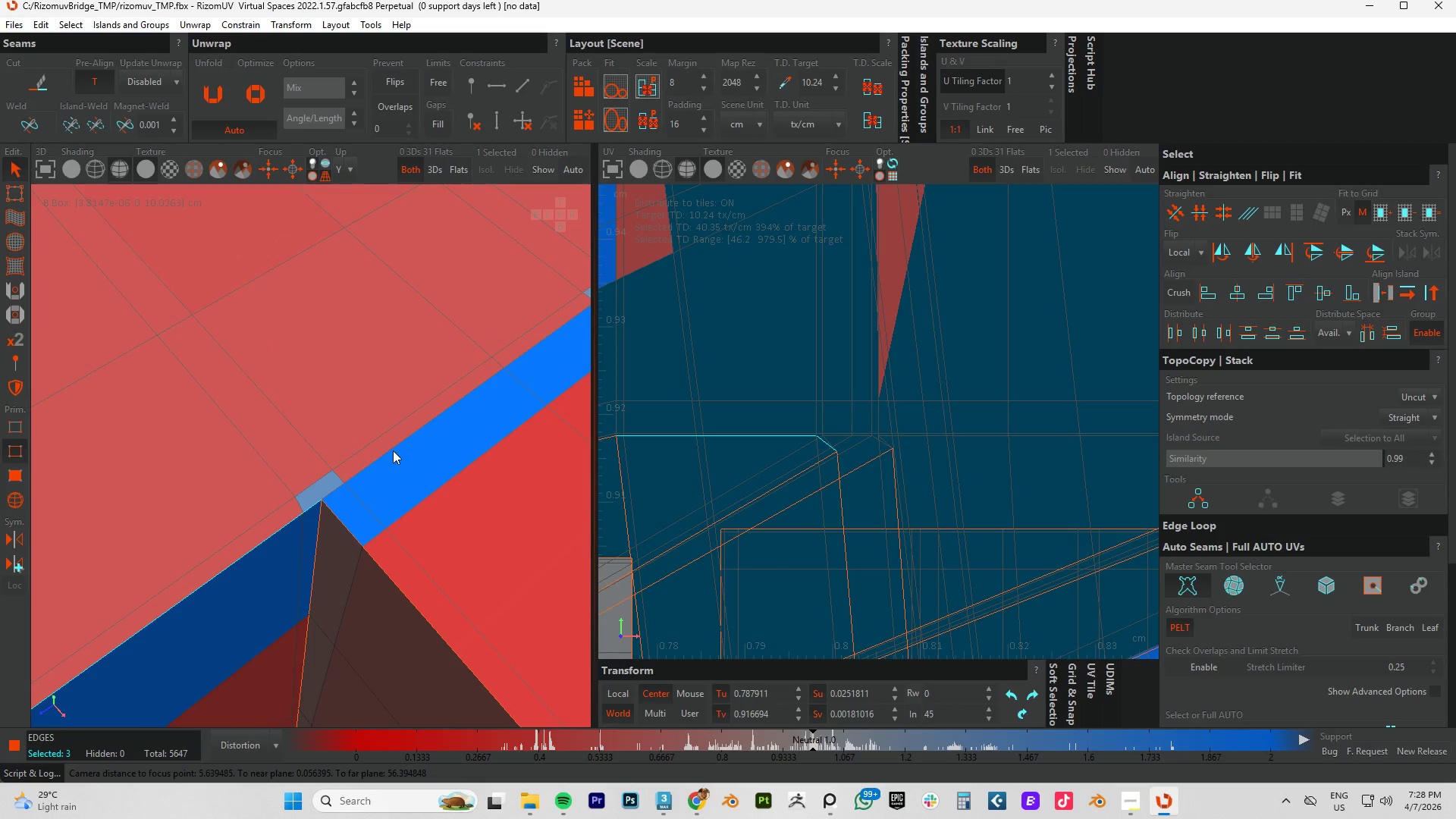 
hold_key(key=ControlLeft, duration=1.05)
left_click([391, 452])
 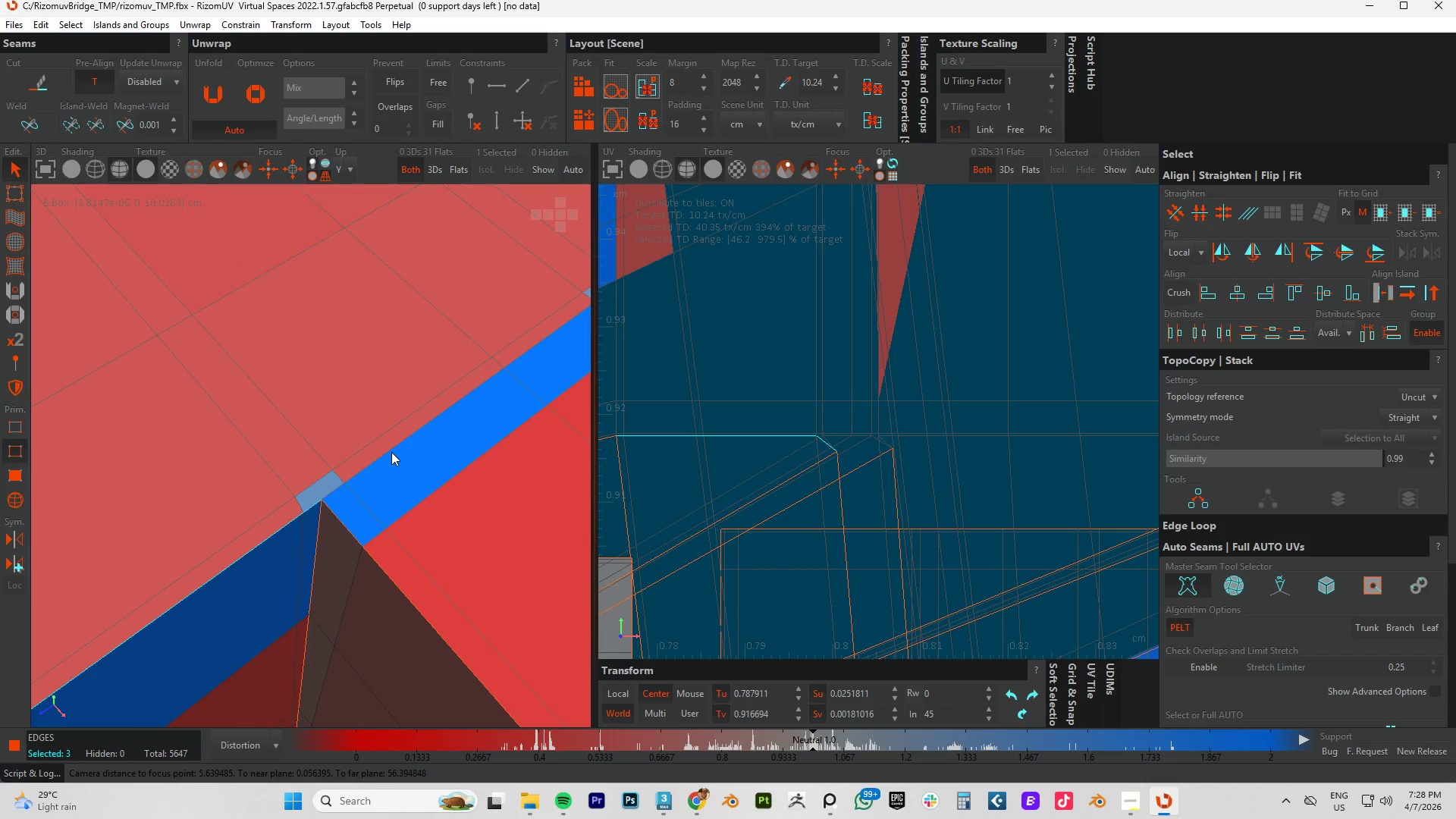 
double_click([391, 452])
 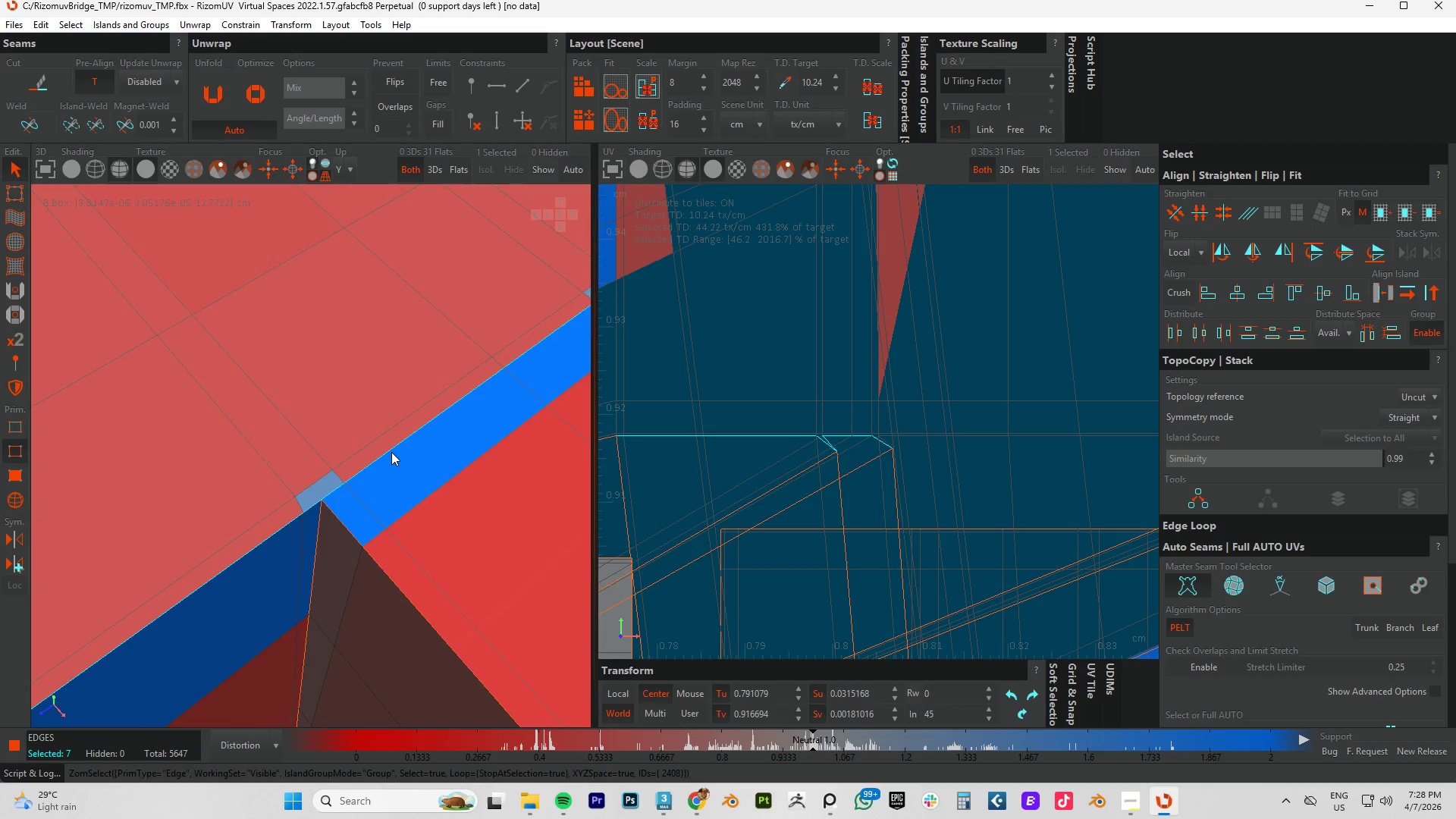 
scroll: coordinate [391, 452], scroll_direction: down, amount: 4.0
 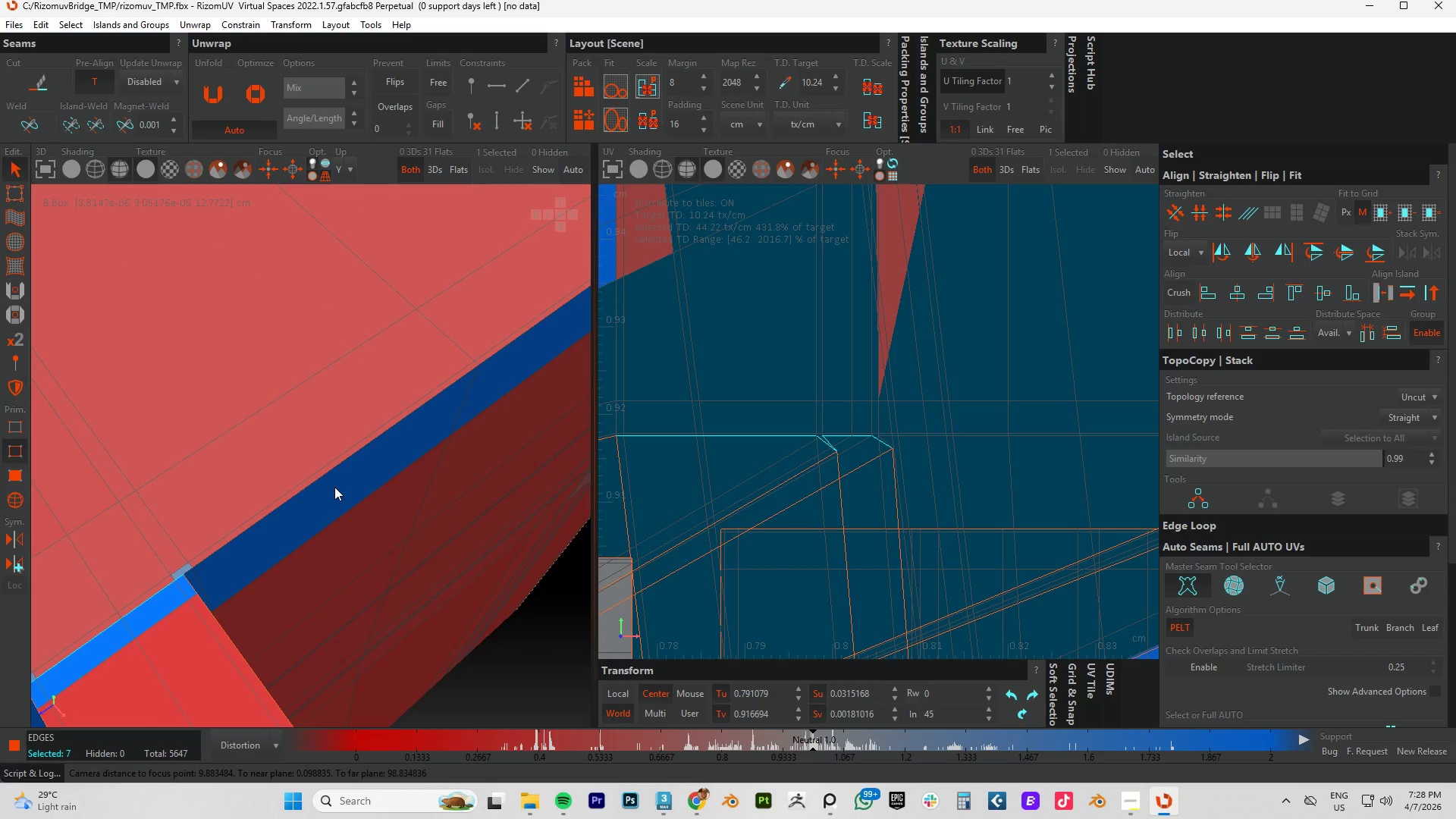 
hold_key(key=ControlLeft, duration=0.8)
double_click([253, 531])
 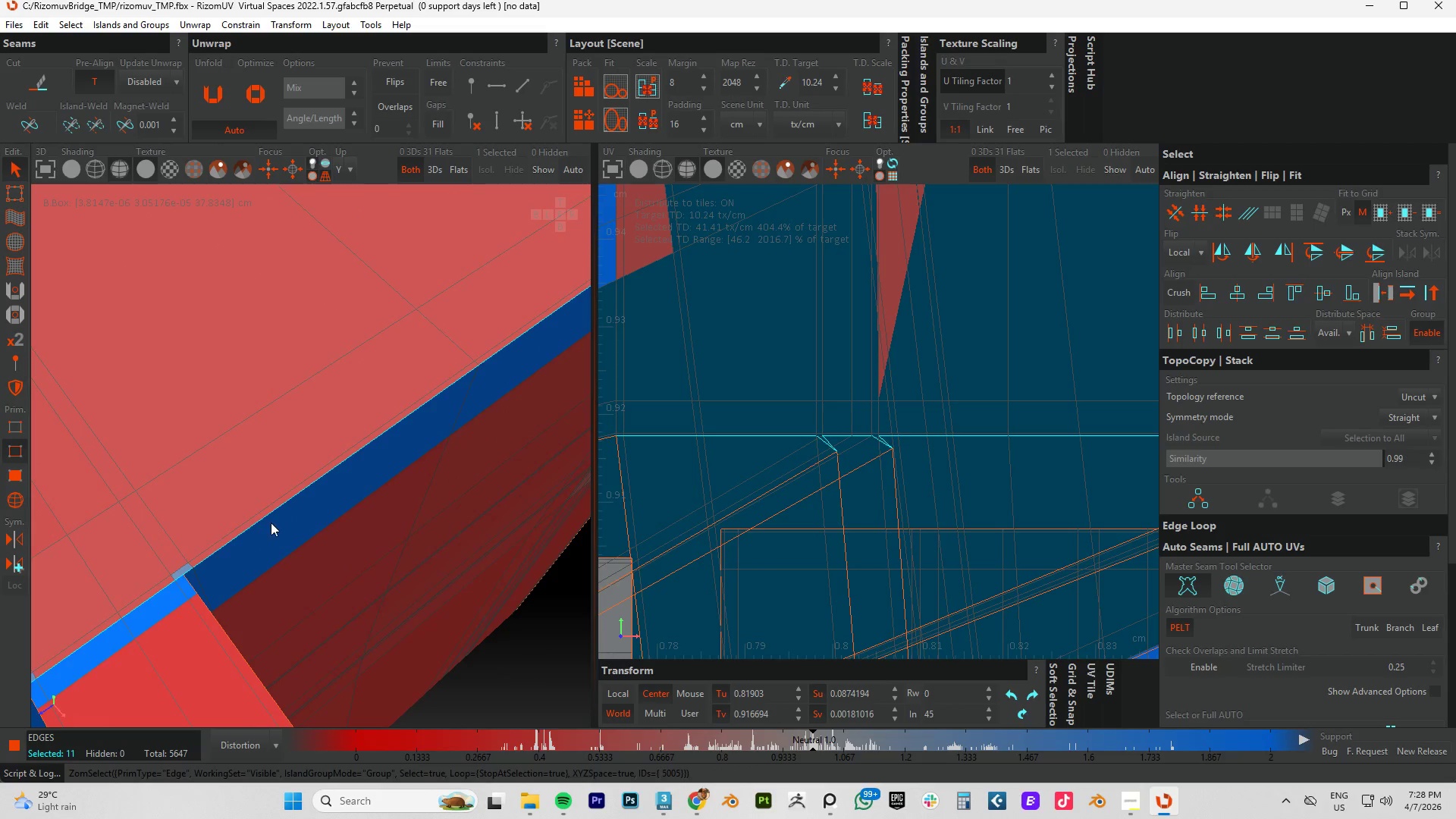 
scroll: coordinate [279, 521], scroll_direction: down, amount: 4.0
 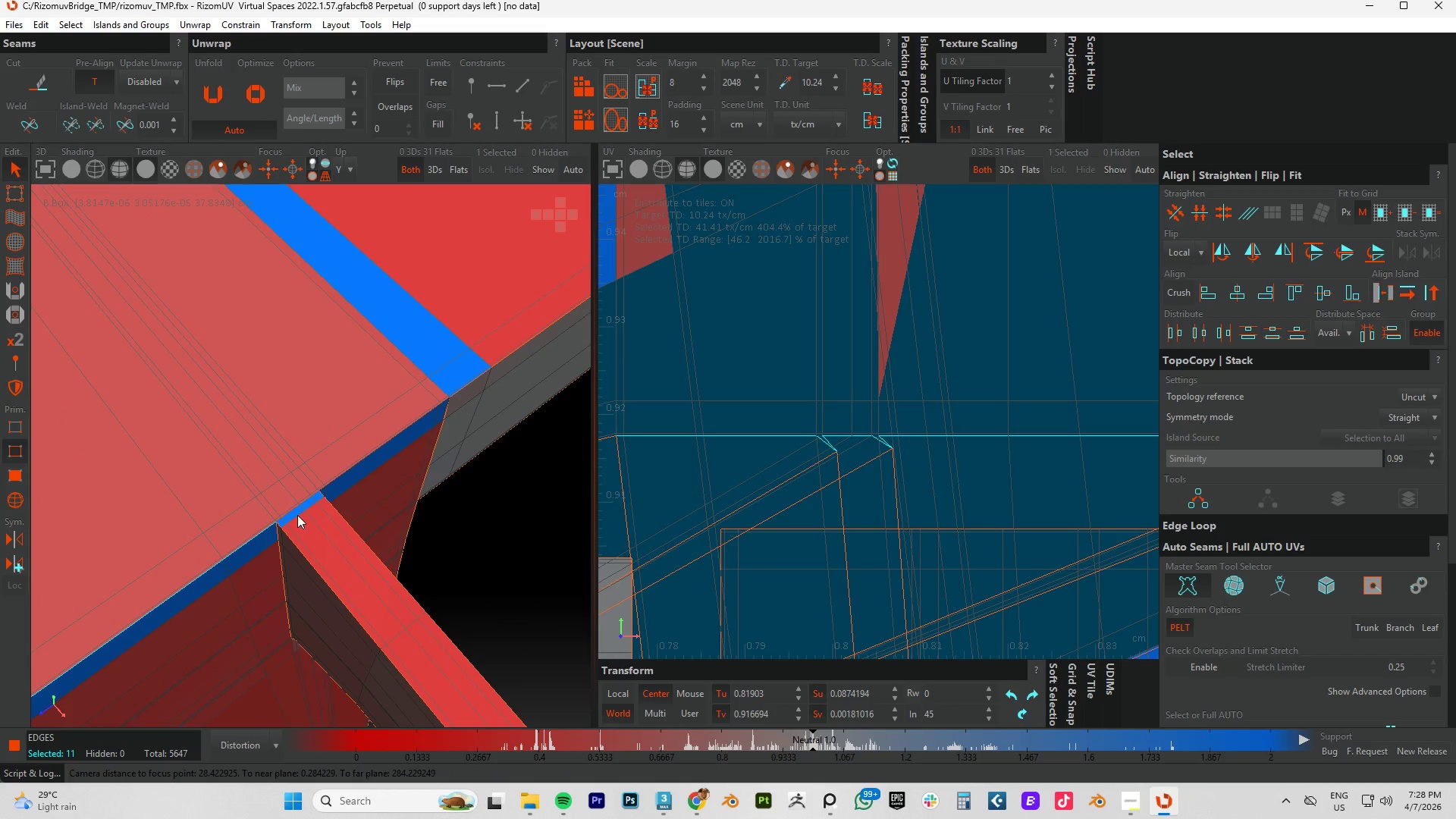 
hold_key(key=ControlLeft, duration=0.56)
 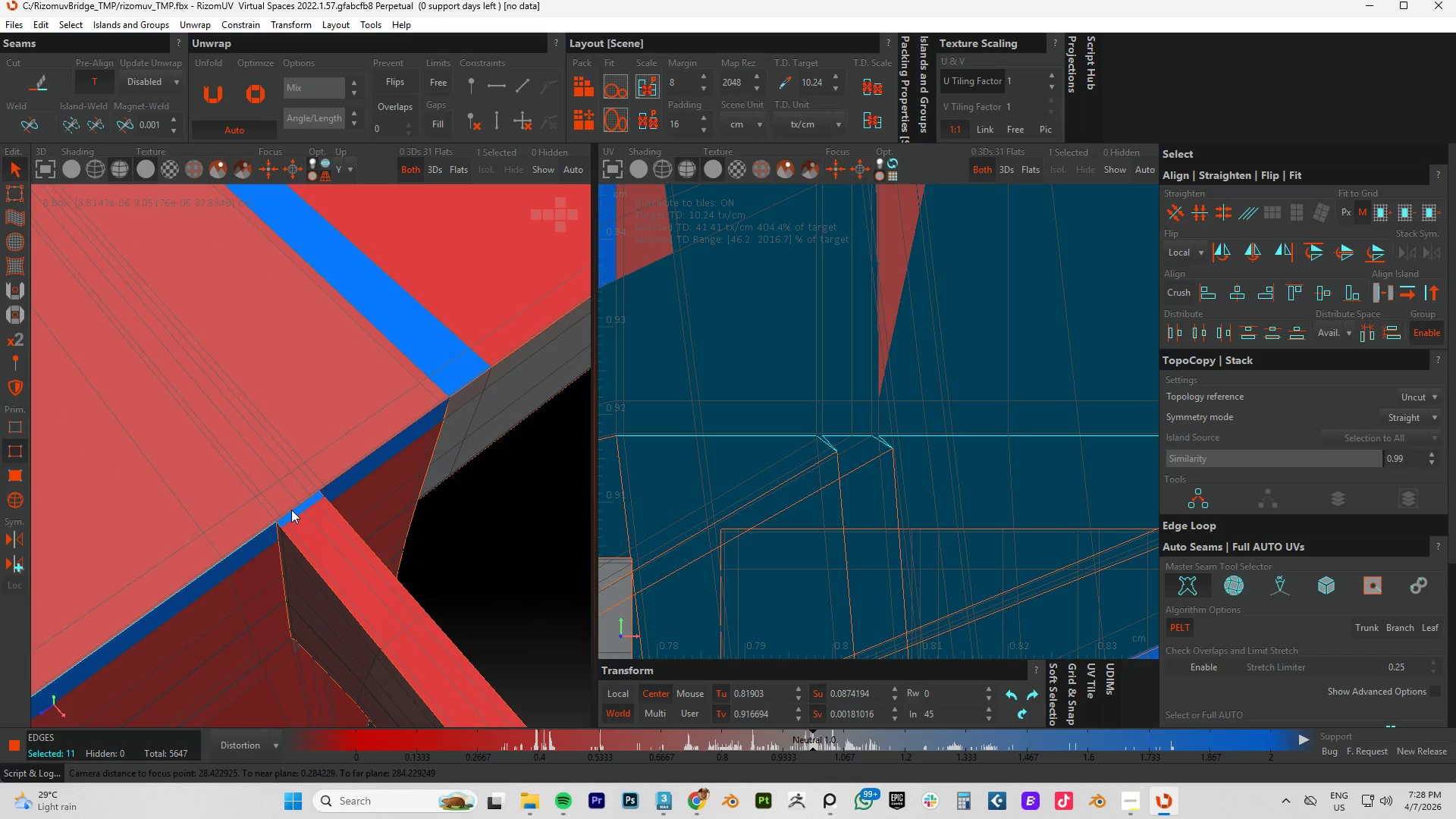 
hold_key(key=ControlLeft, duration=0.86)
double_click([291, 510])
 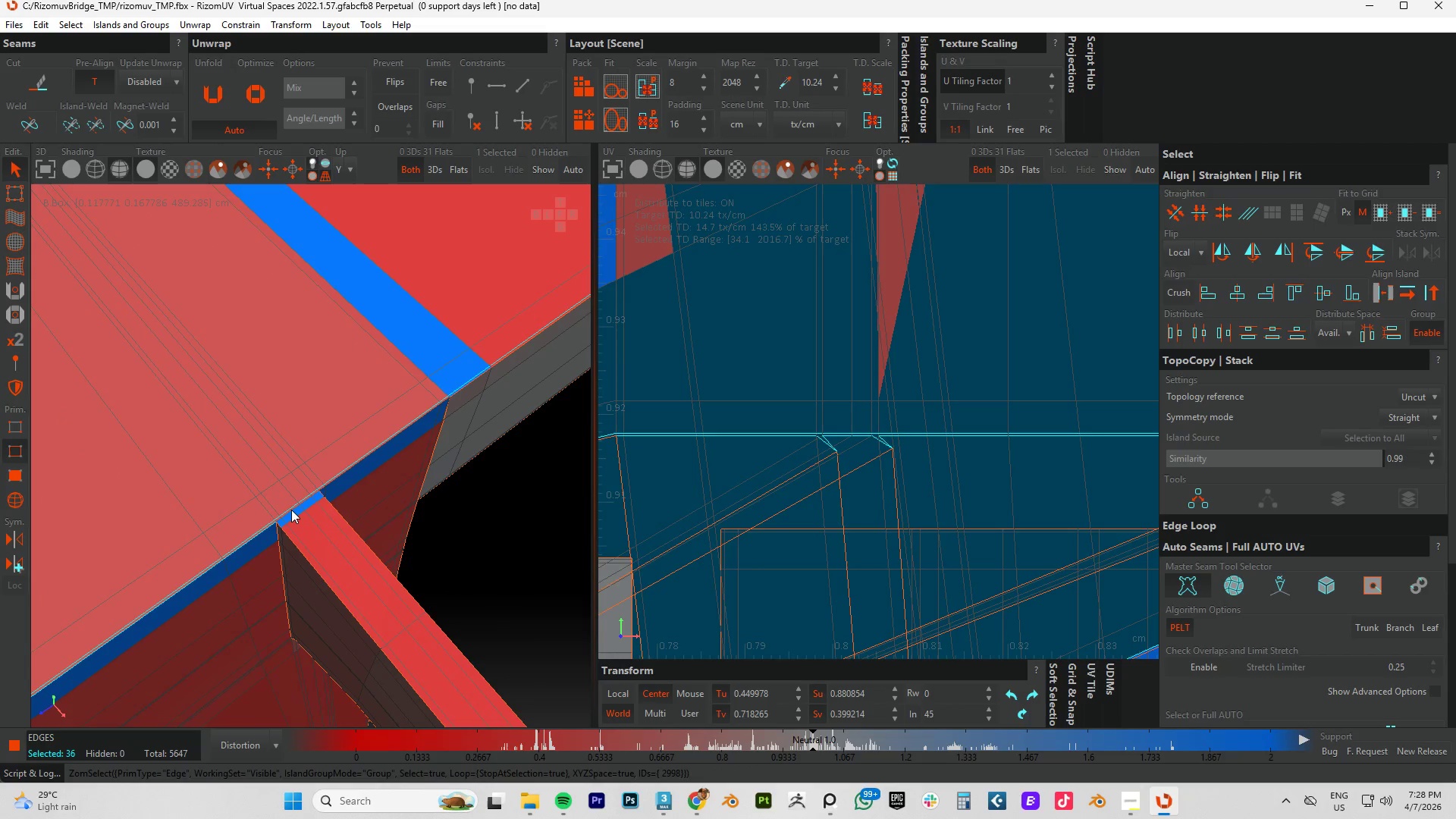 
key(Control+Z)
 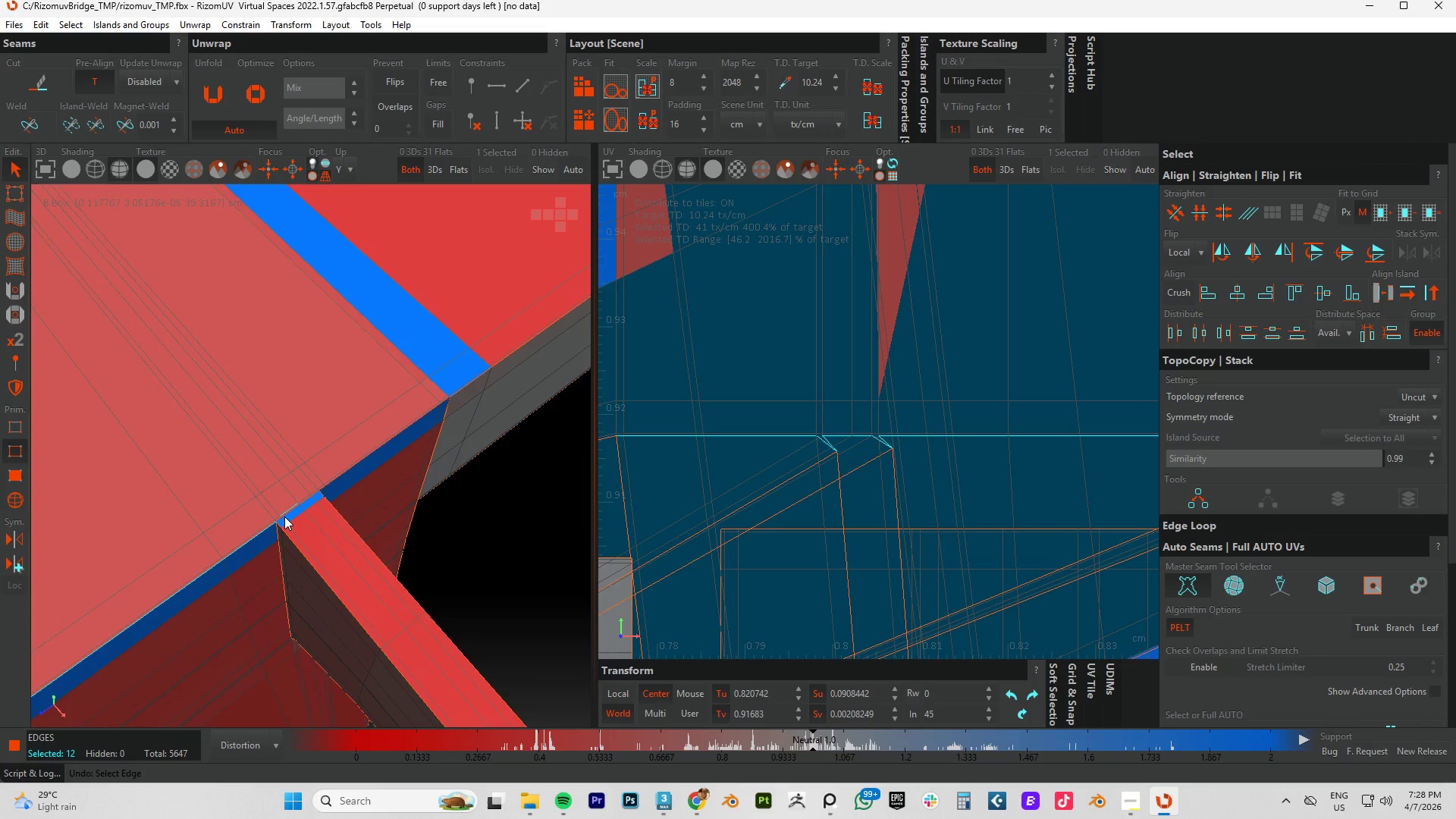 
key(Control+Z)
 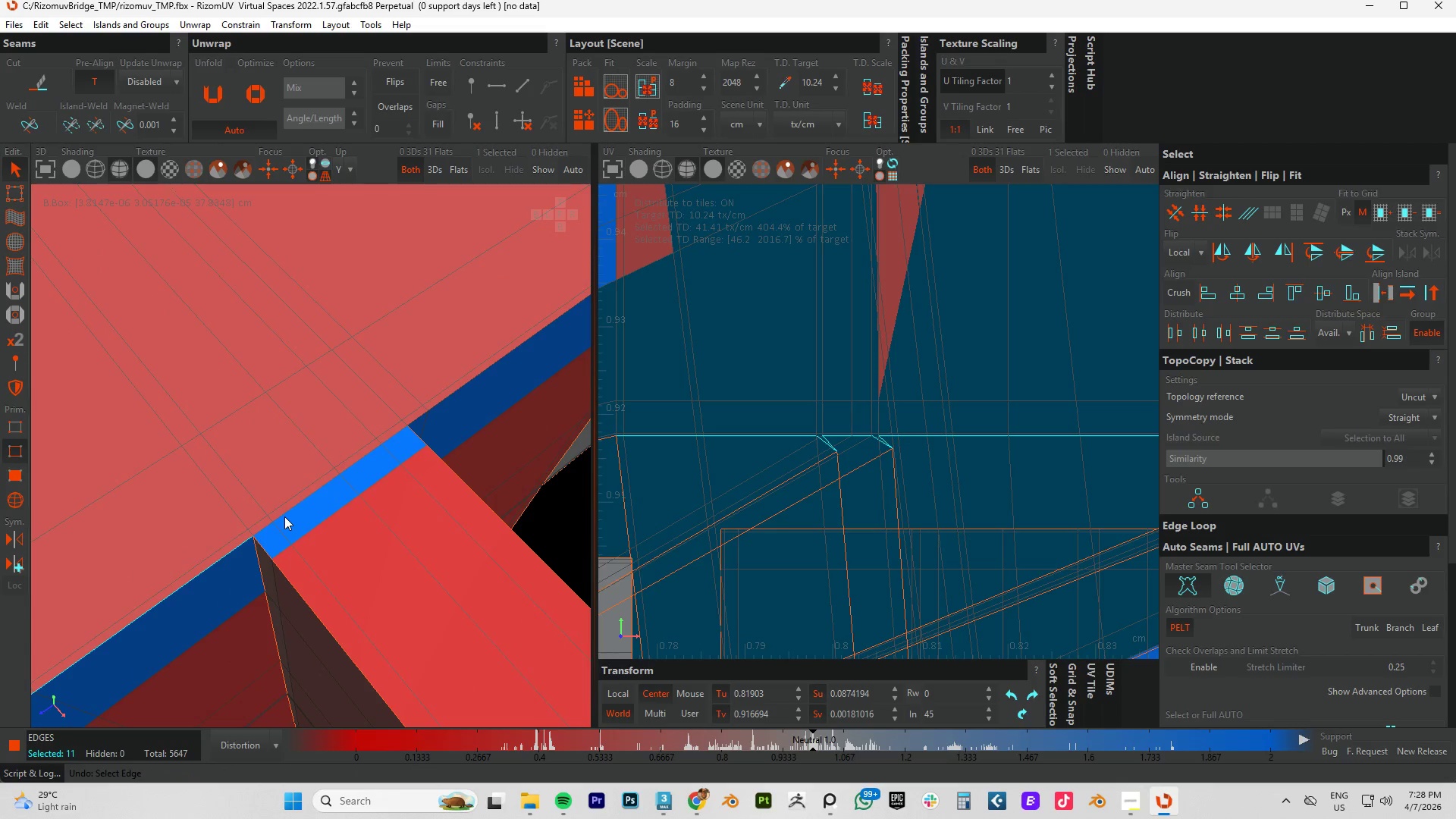 
scroll: coordinate [284, 516], scroll_direction: up, amount: 5.0
 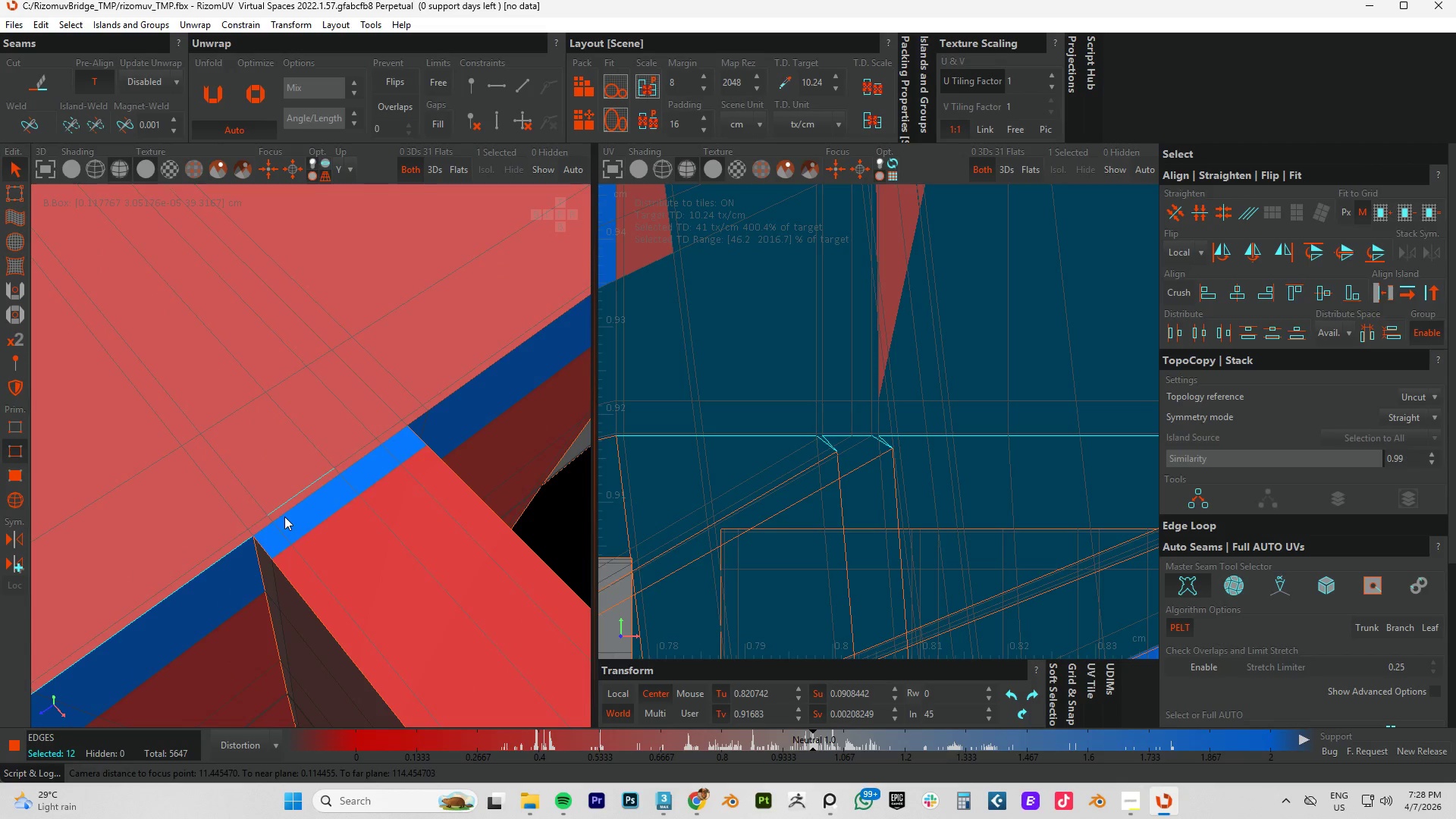 
hold_key(key=ControlLeft, duration=0.78)
double_click([284, 516])
 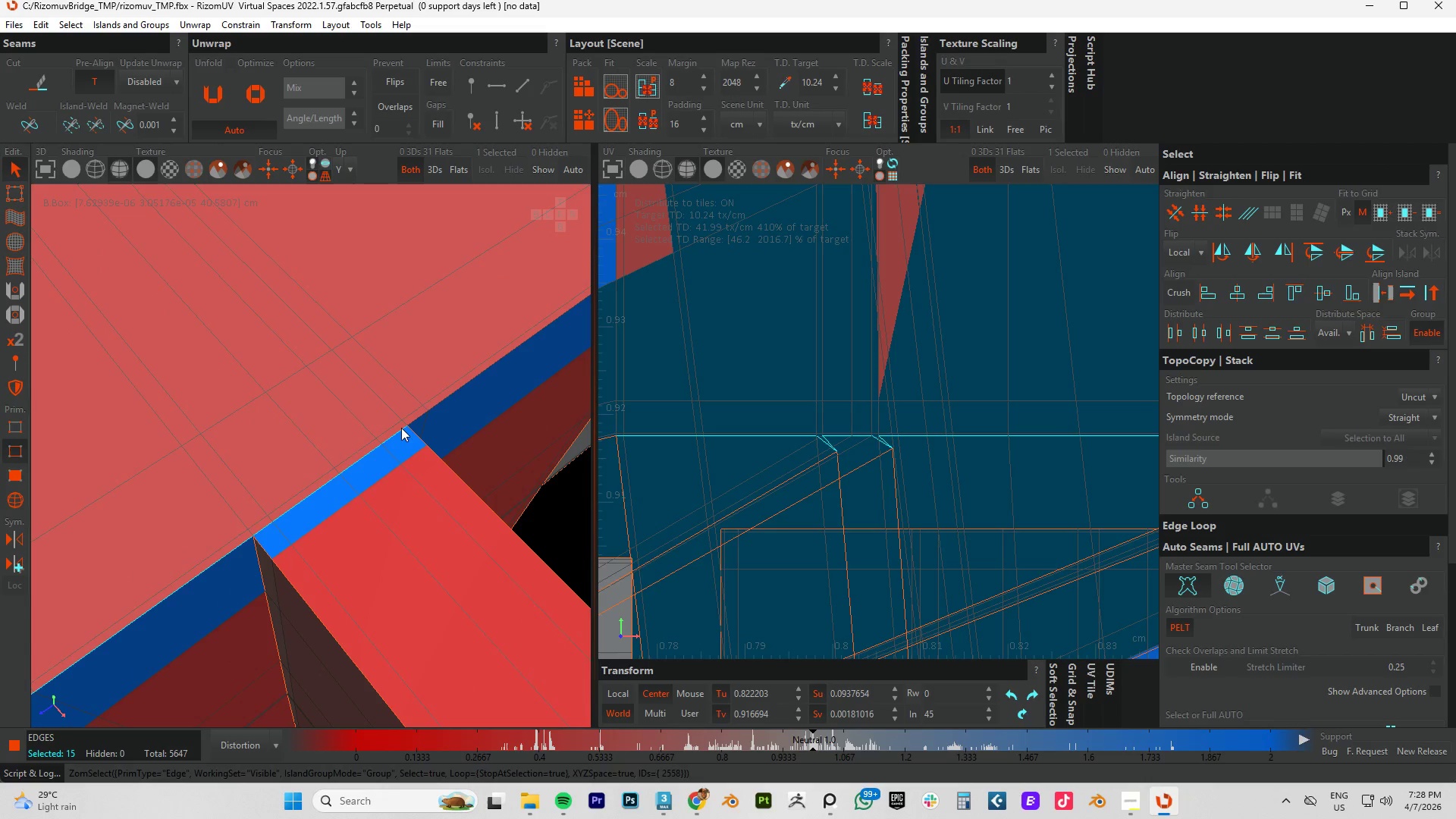 
hold_key(key=ControlLeft, duration=1.38)
left_click([418, 419])
 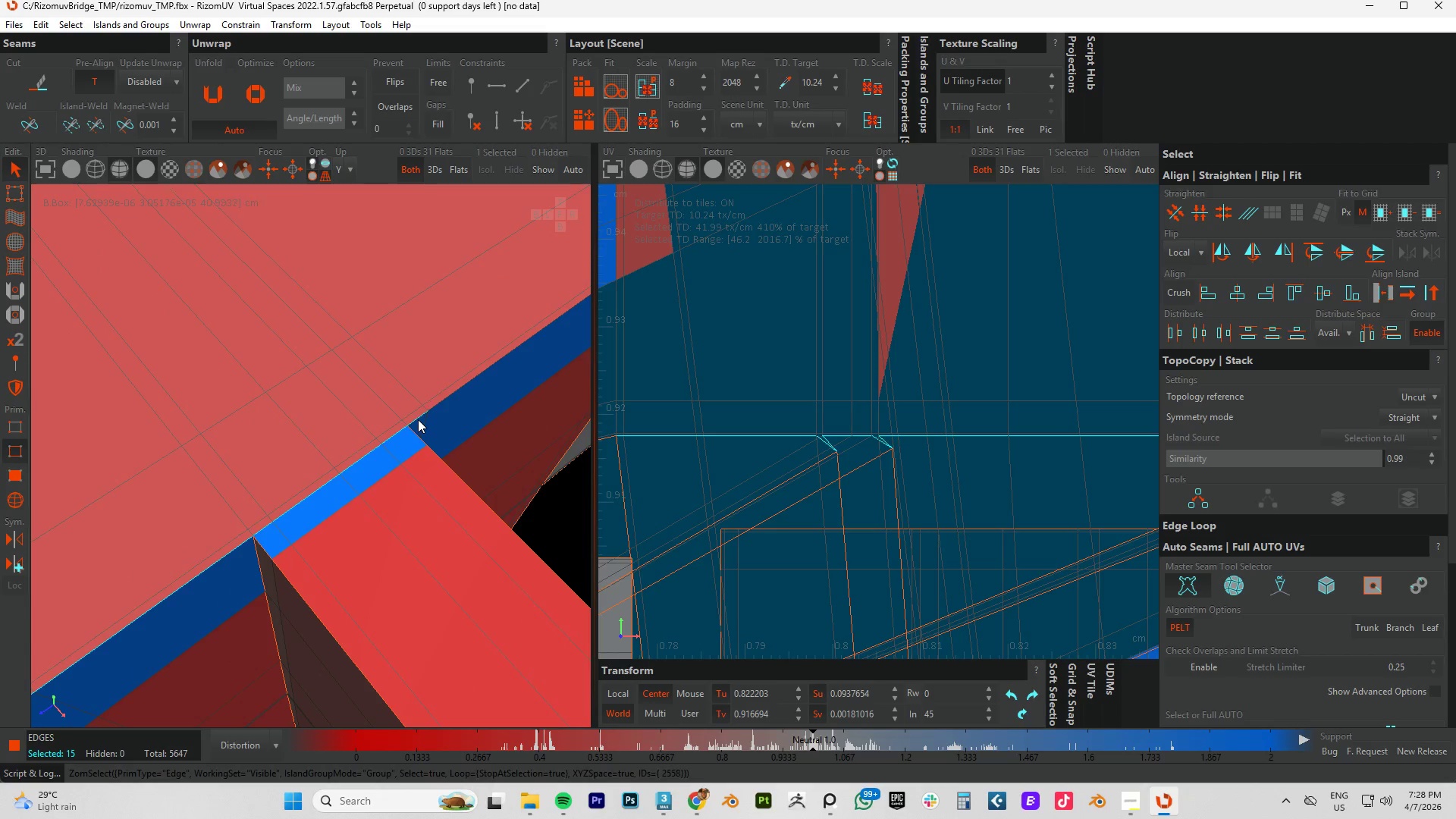 
double_click([418, 419])
 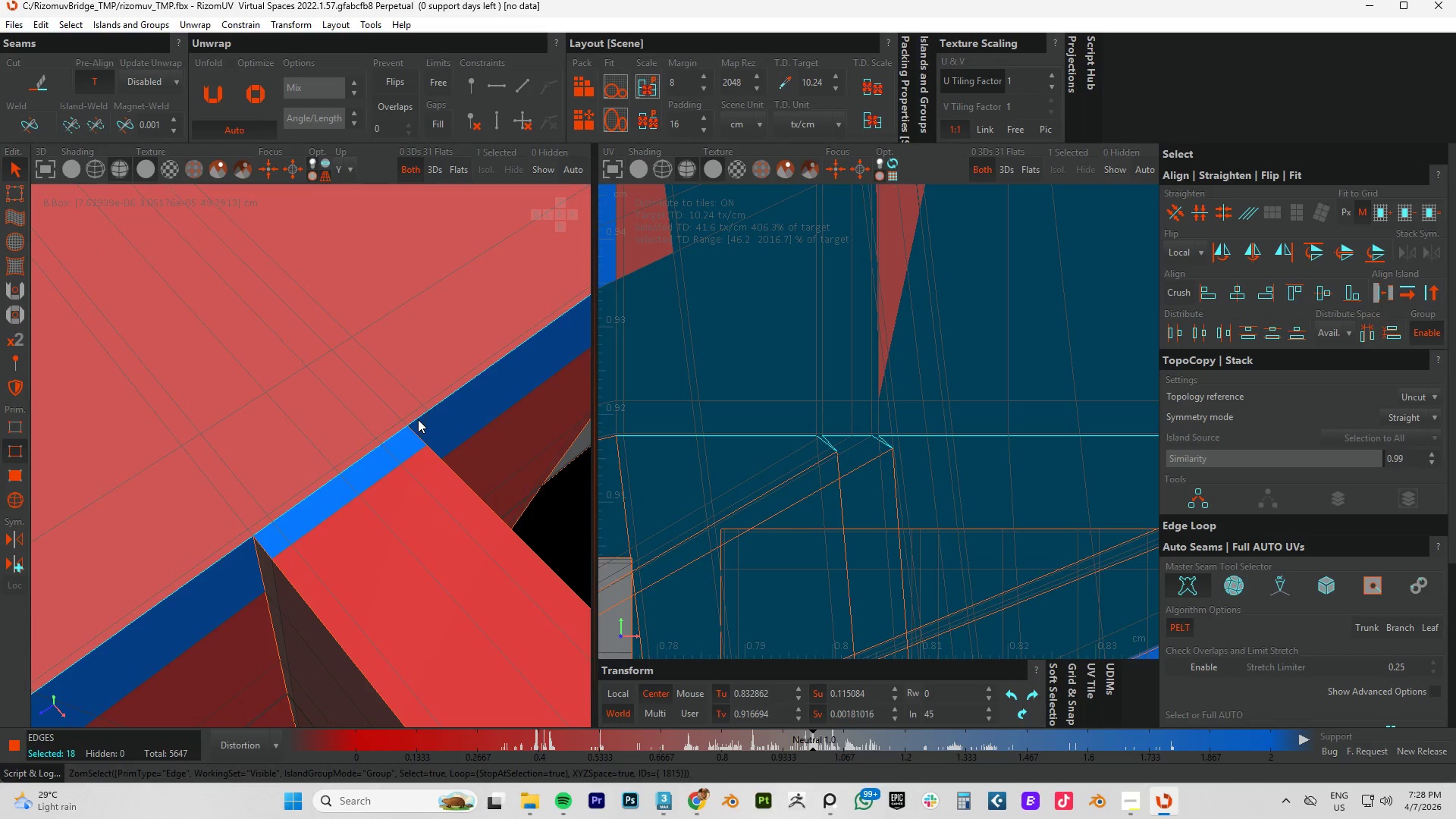 
scroll: coordinate [331, 466], scroll_direction: down, amount: 11.0
 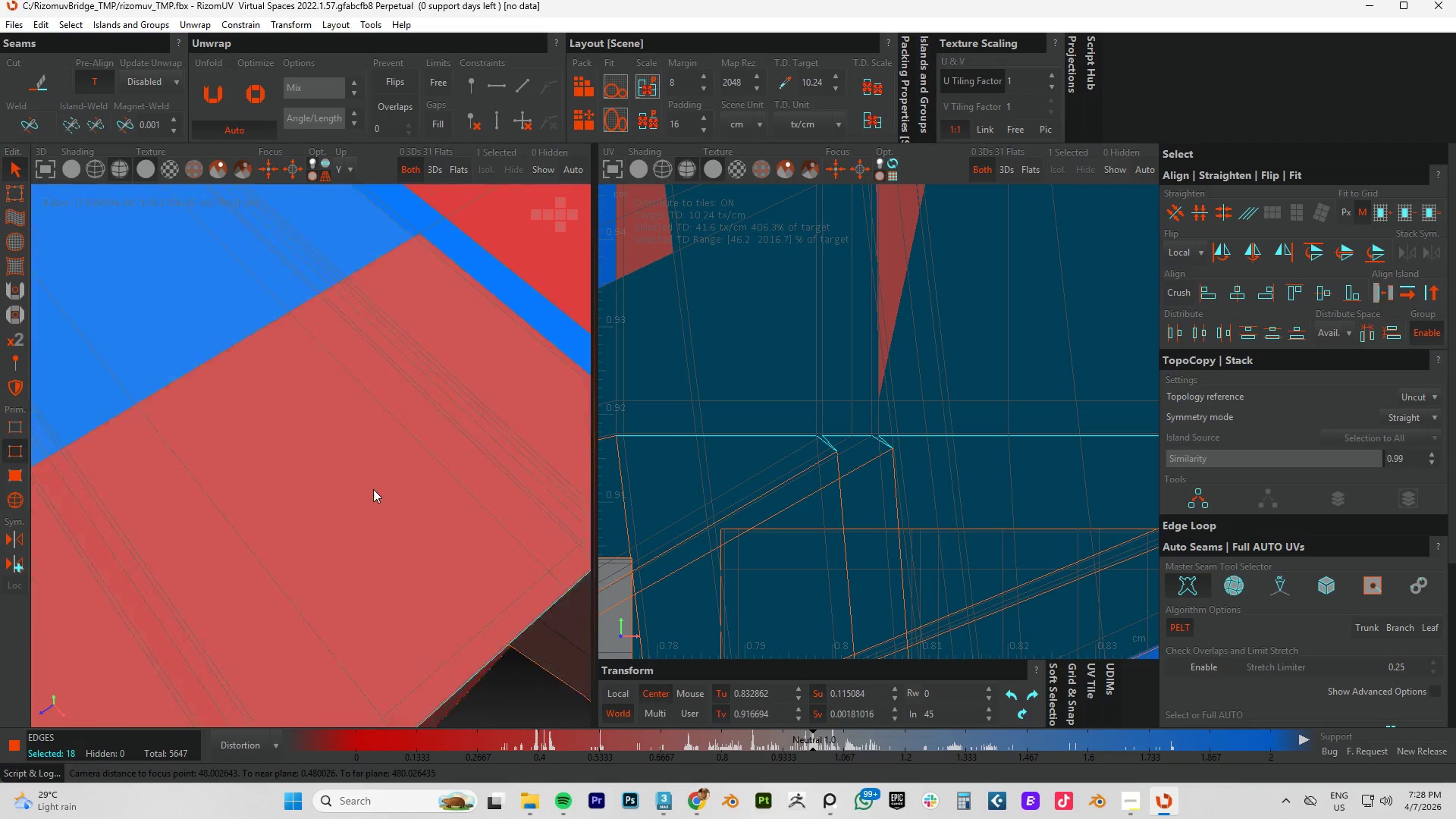 
hold_key(key=AltLeft, duration=0.56)
 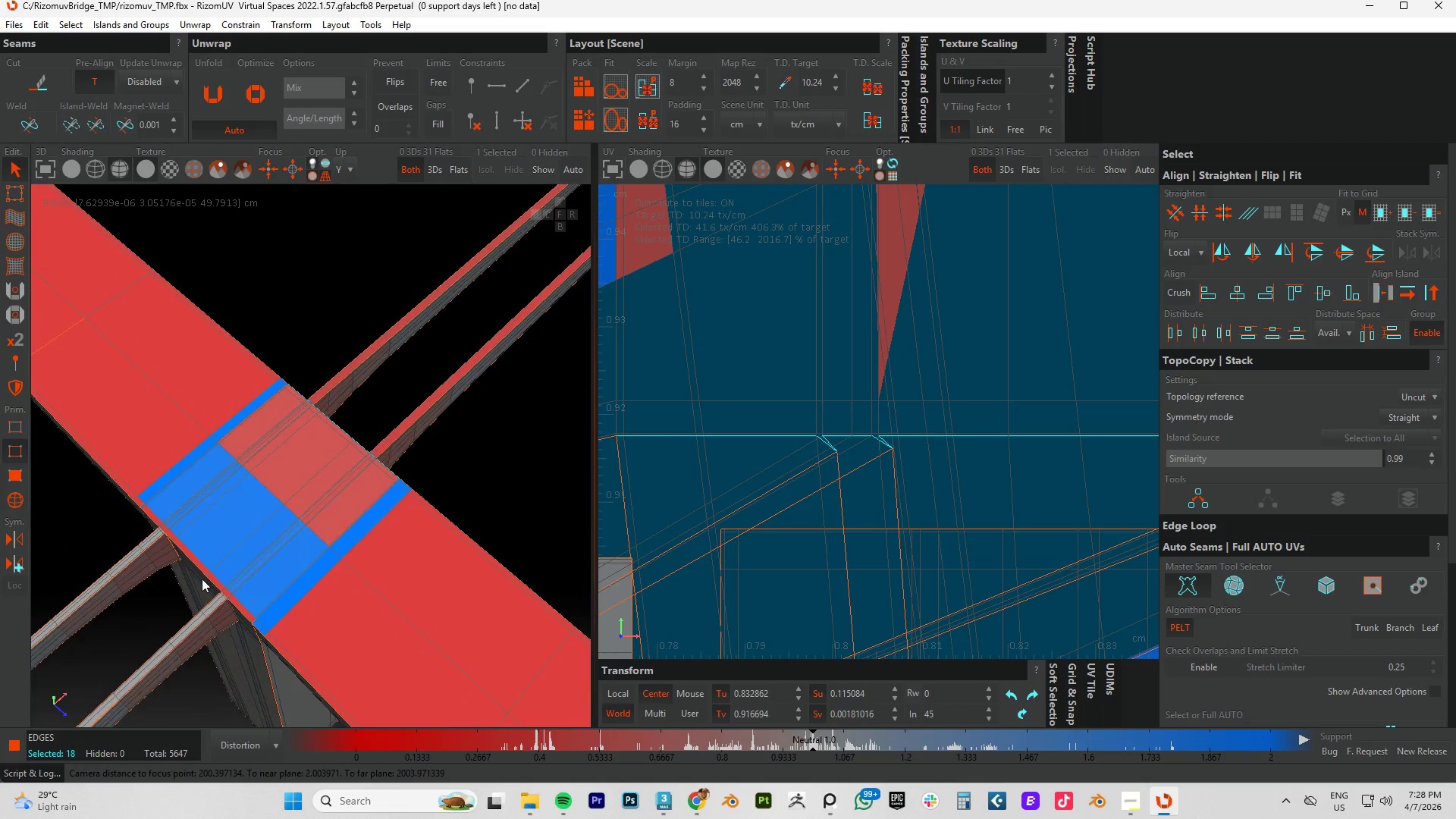 
scroll: coordinate [297, 501], scroll_direction: down, amount: 7.0
 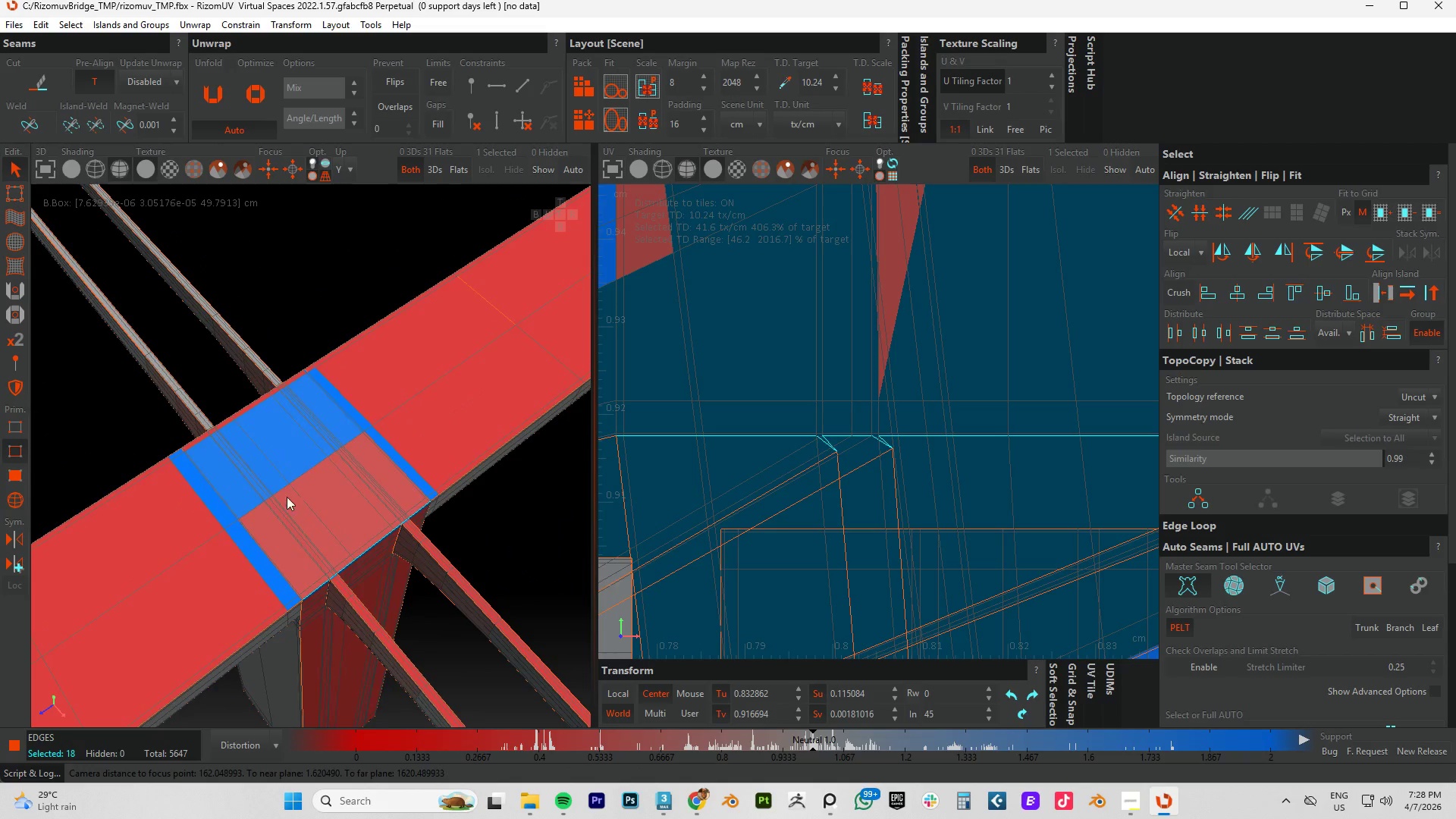 
hold_key(key=AltLeft, duration=0.55)
 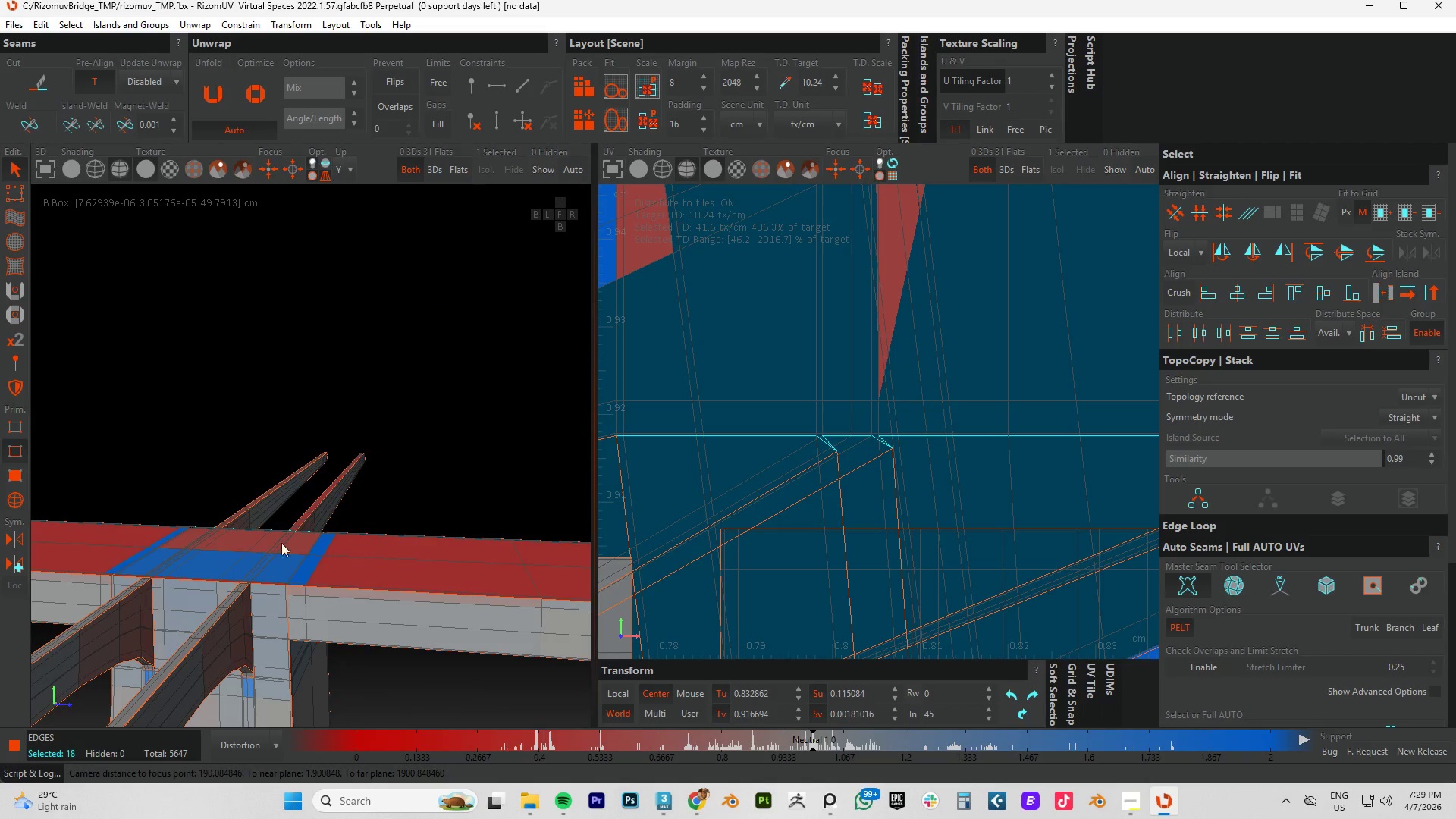 
scroll: coordinate [293, 564], scroll_direction: up, amount: 5.0
 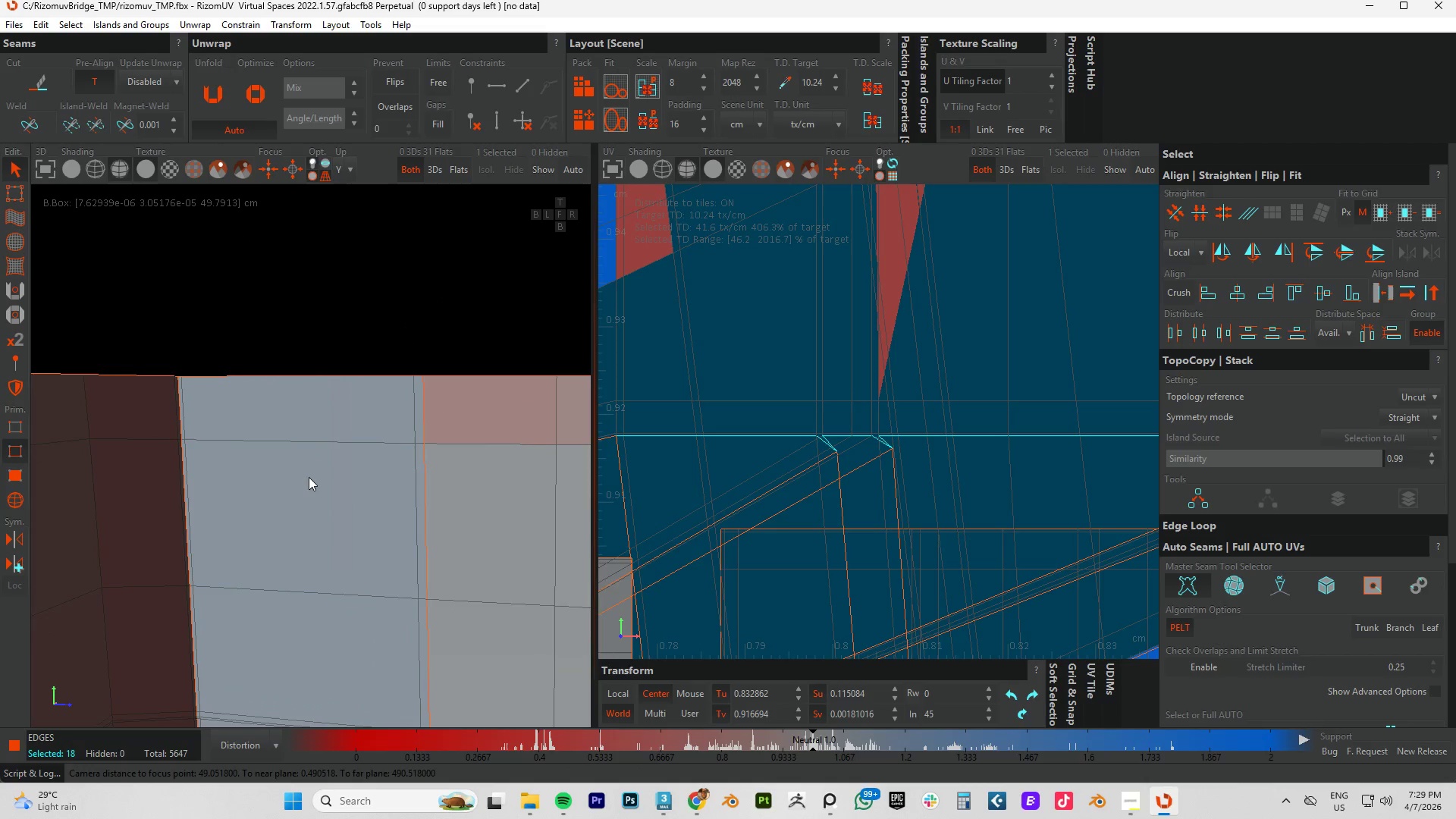 
hold_key(key=AltLeft, duration=0.69)
 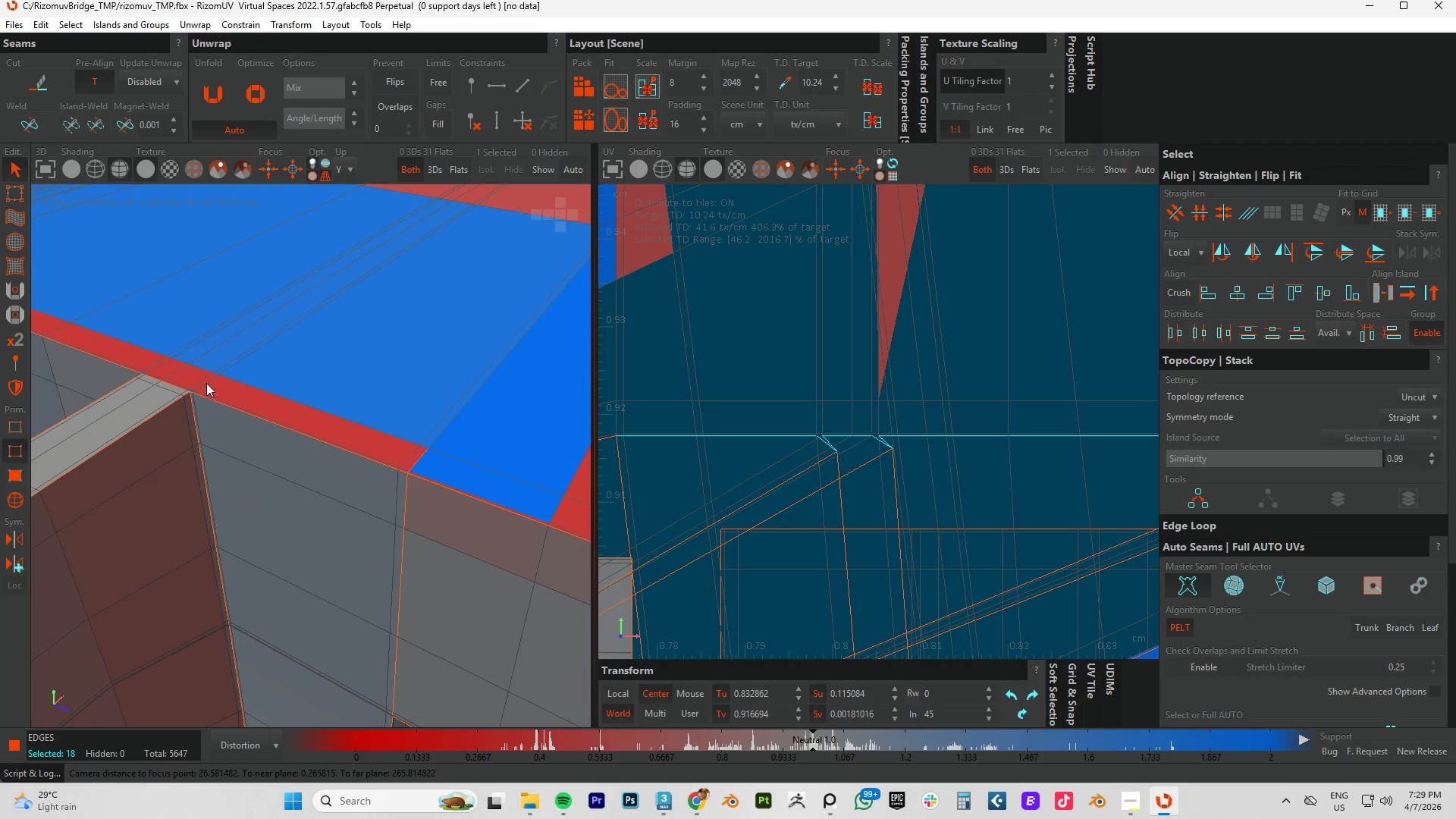 
scroll: coordinate [191, 375], scroll_direction: up, amount: 4.0
 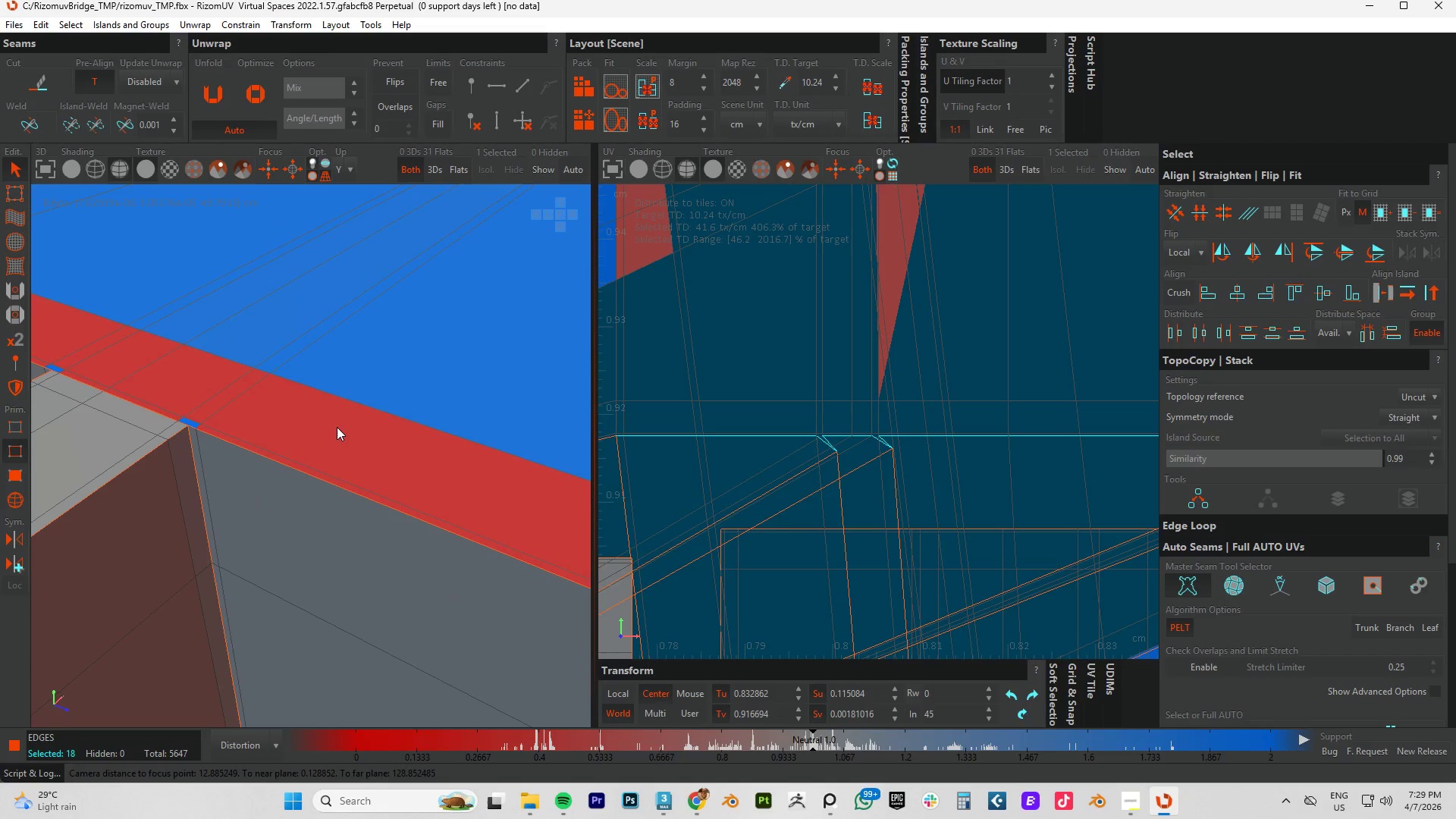 
type(cup)
 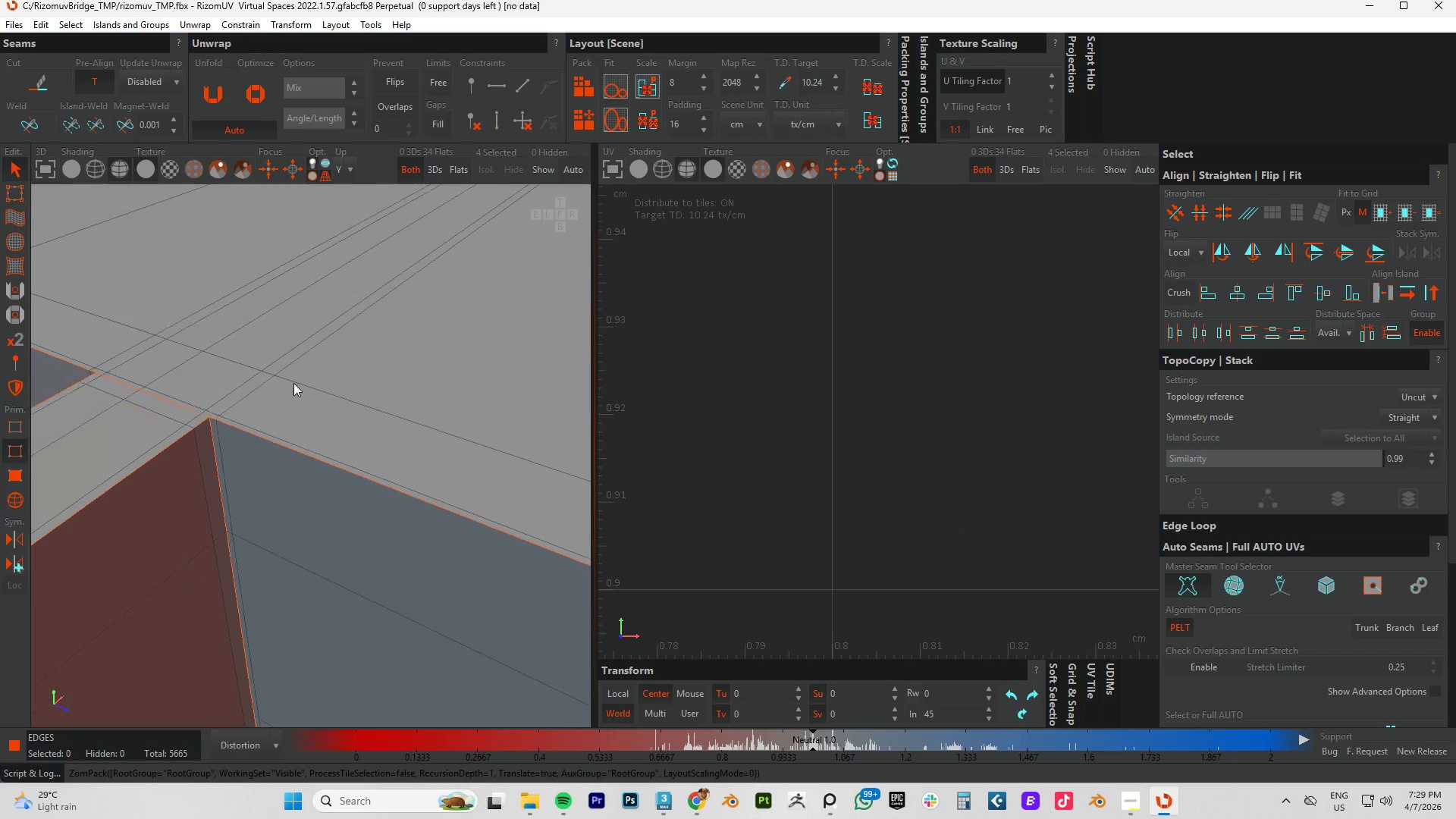 
key(F4)
 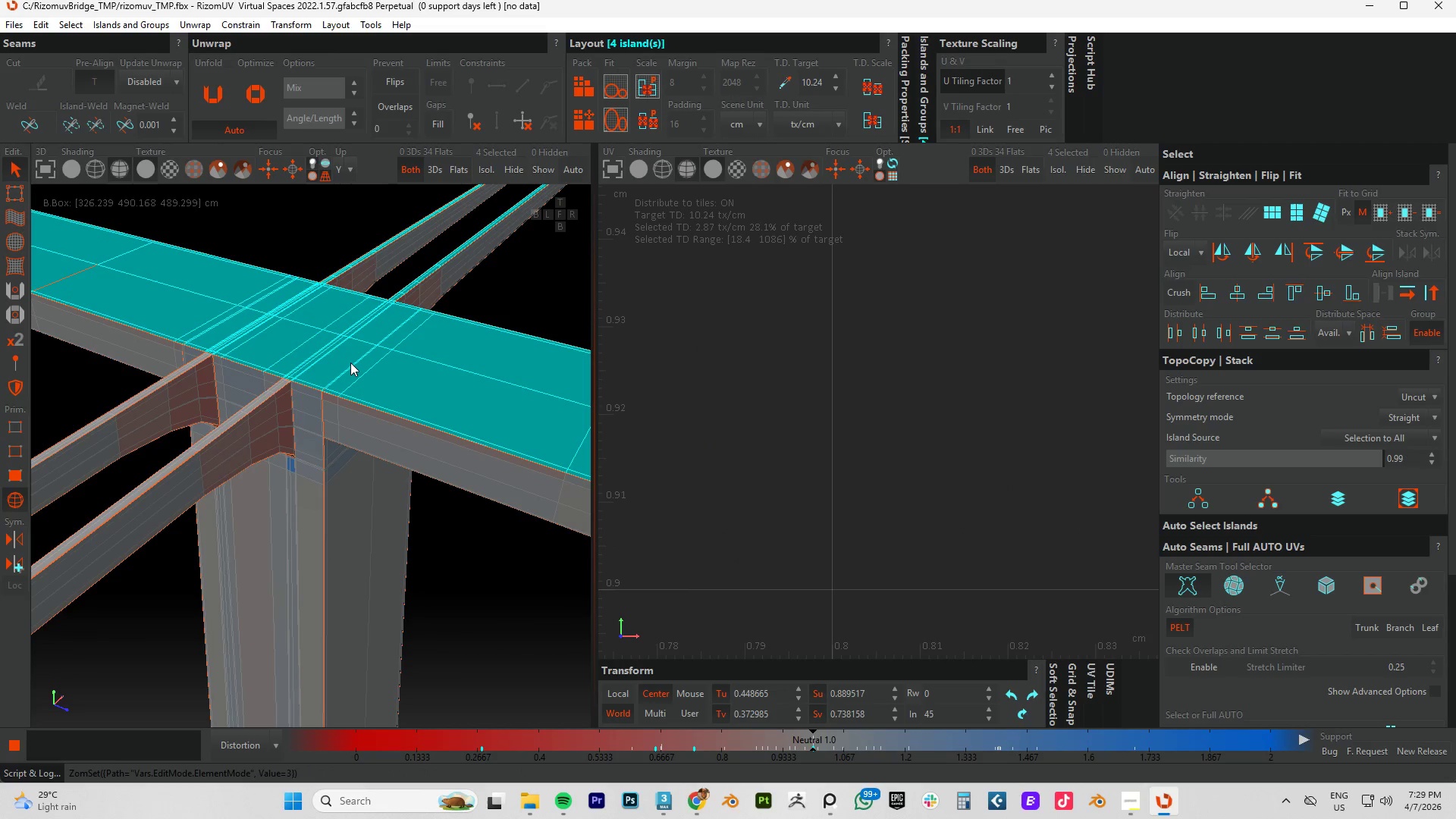 
scroll: coordinate [298, 378], scroll_direction: down, amount: 14.0
 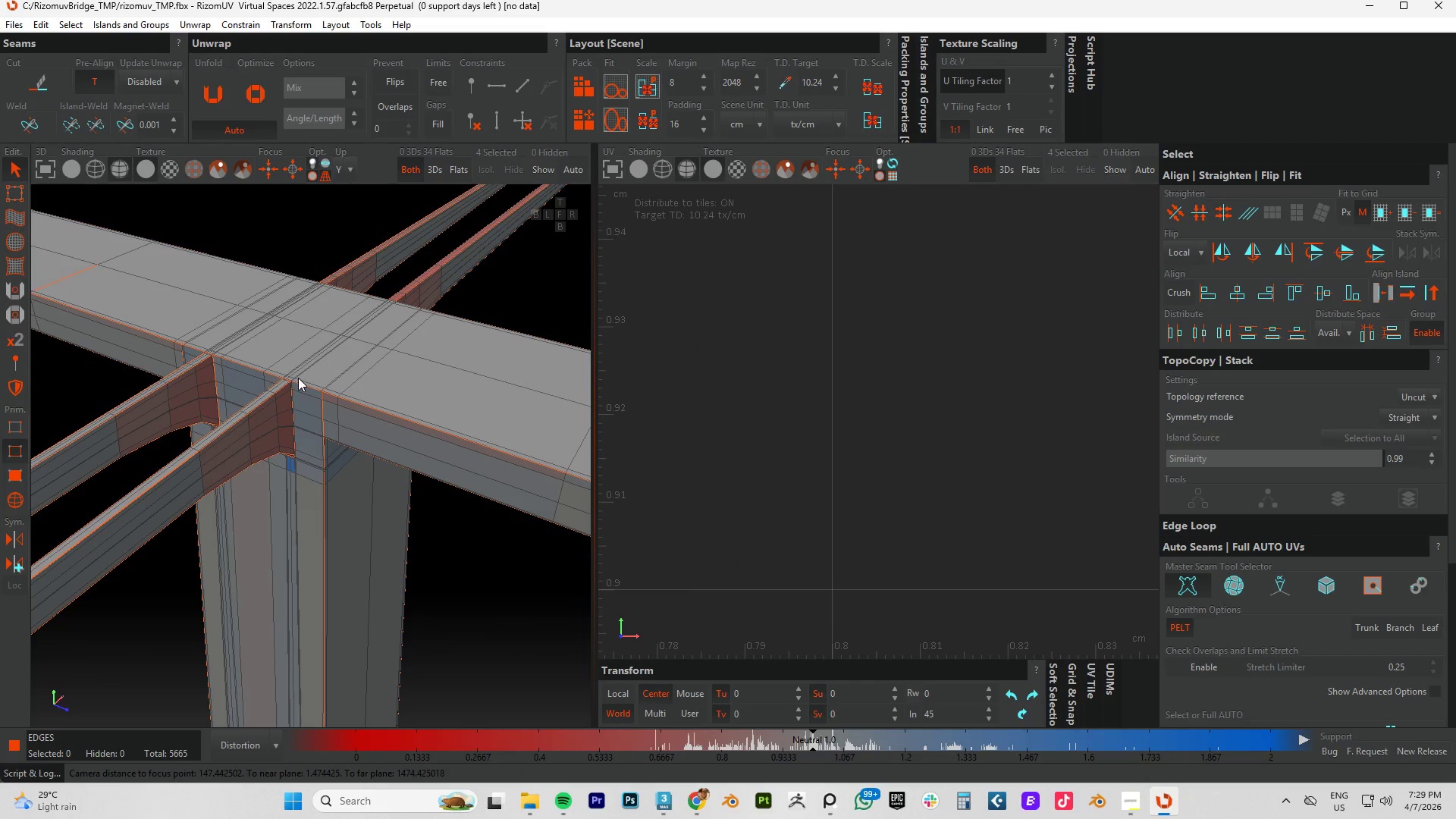 
left_click([350, 362])
 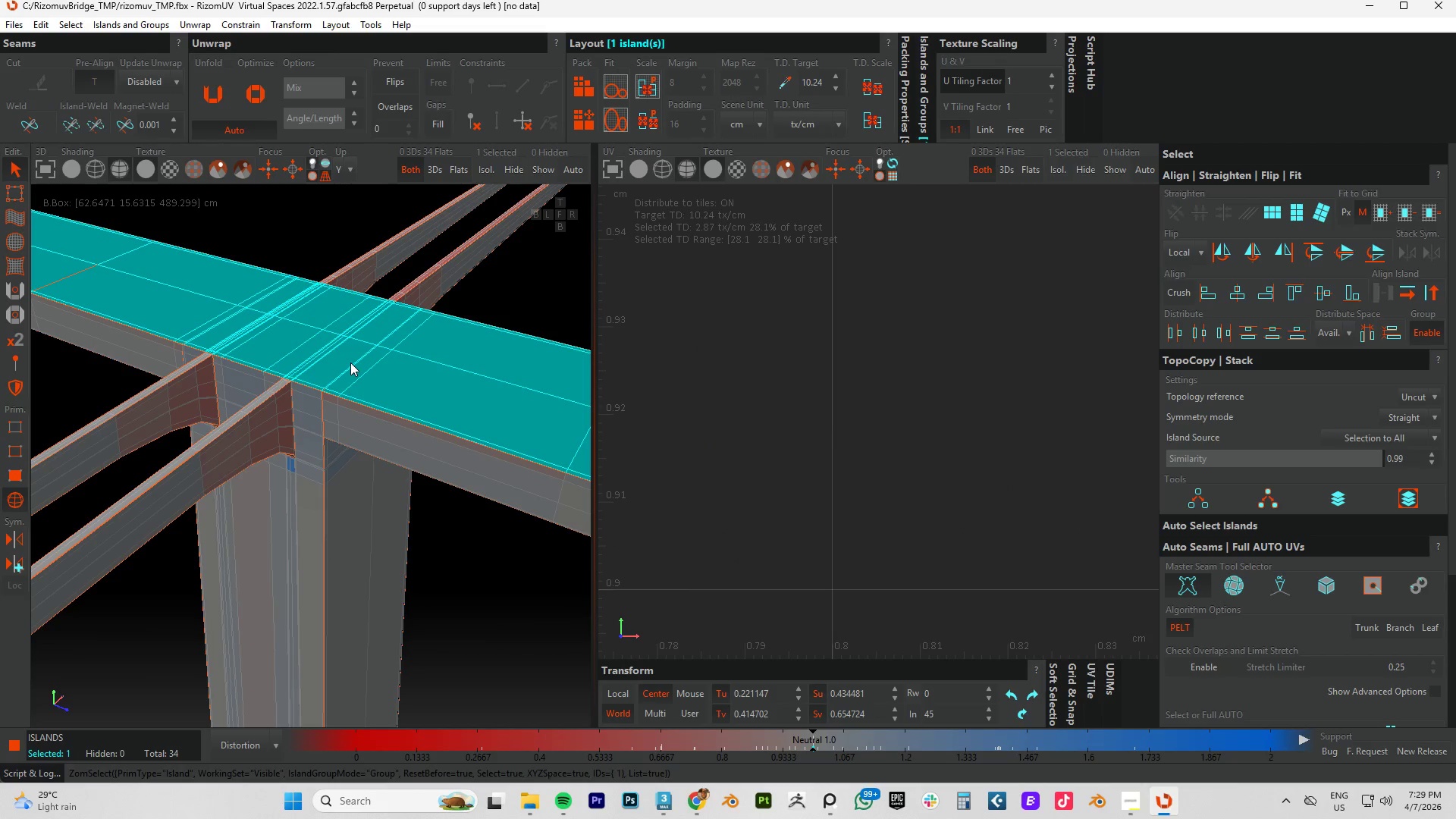 
type(cup)
 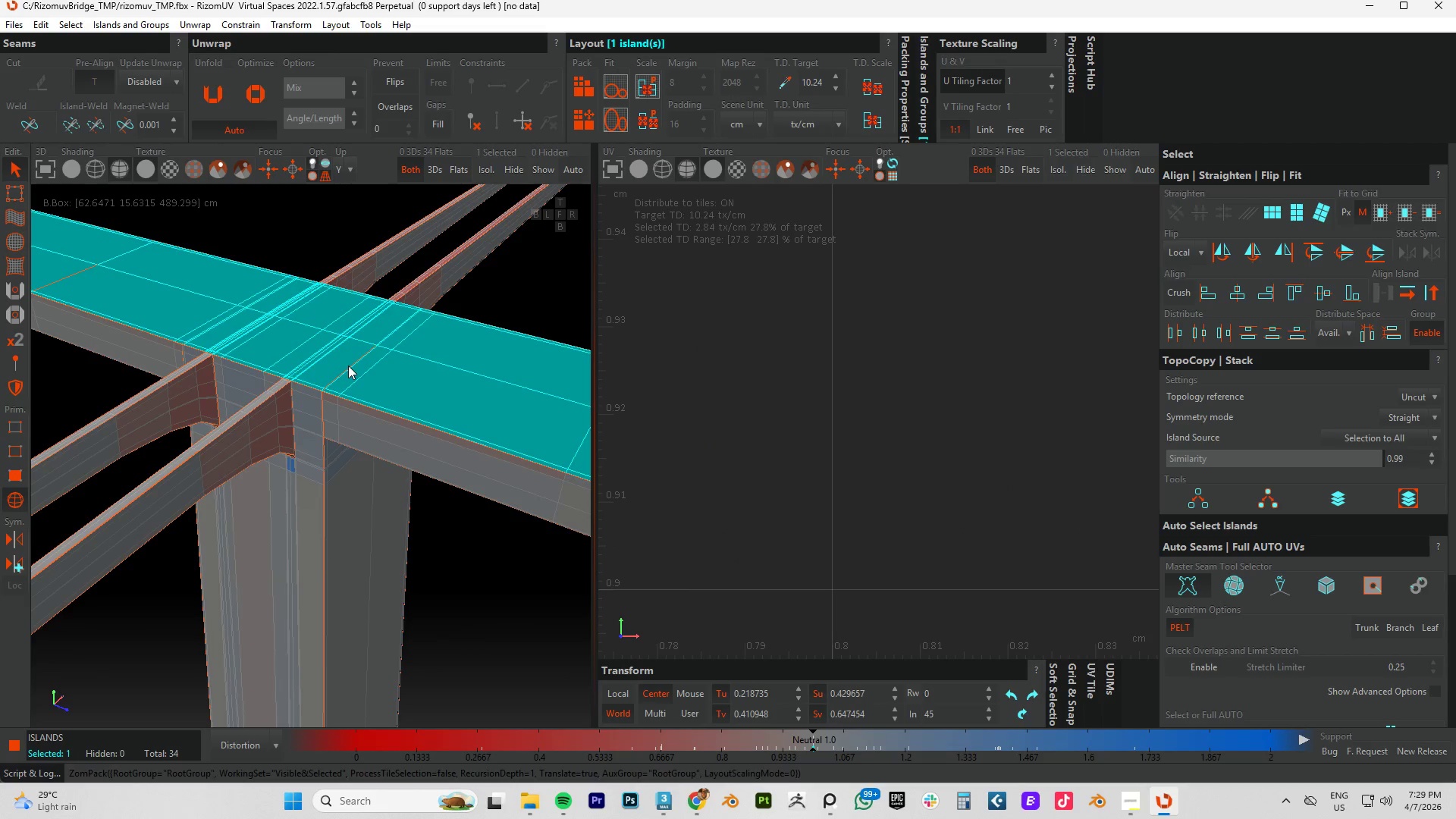 
key(Control+ControlLeft)
 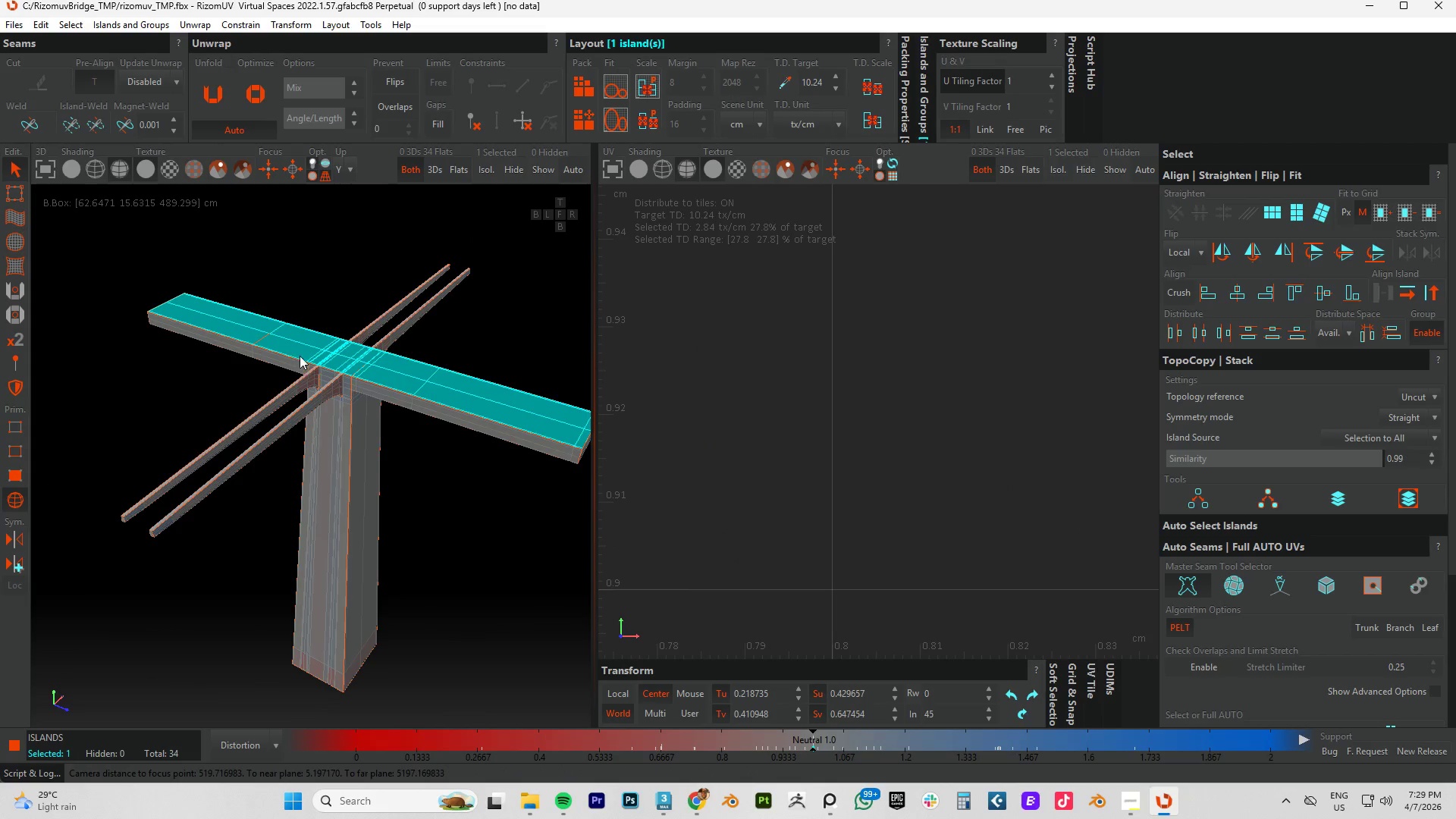 
scroll: coordinate [369, 373], scroll_direction: down, amount: 6.0
 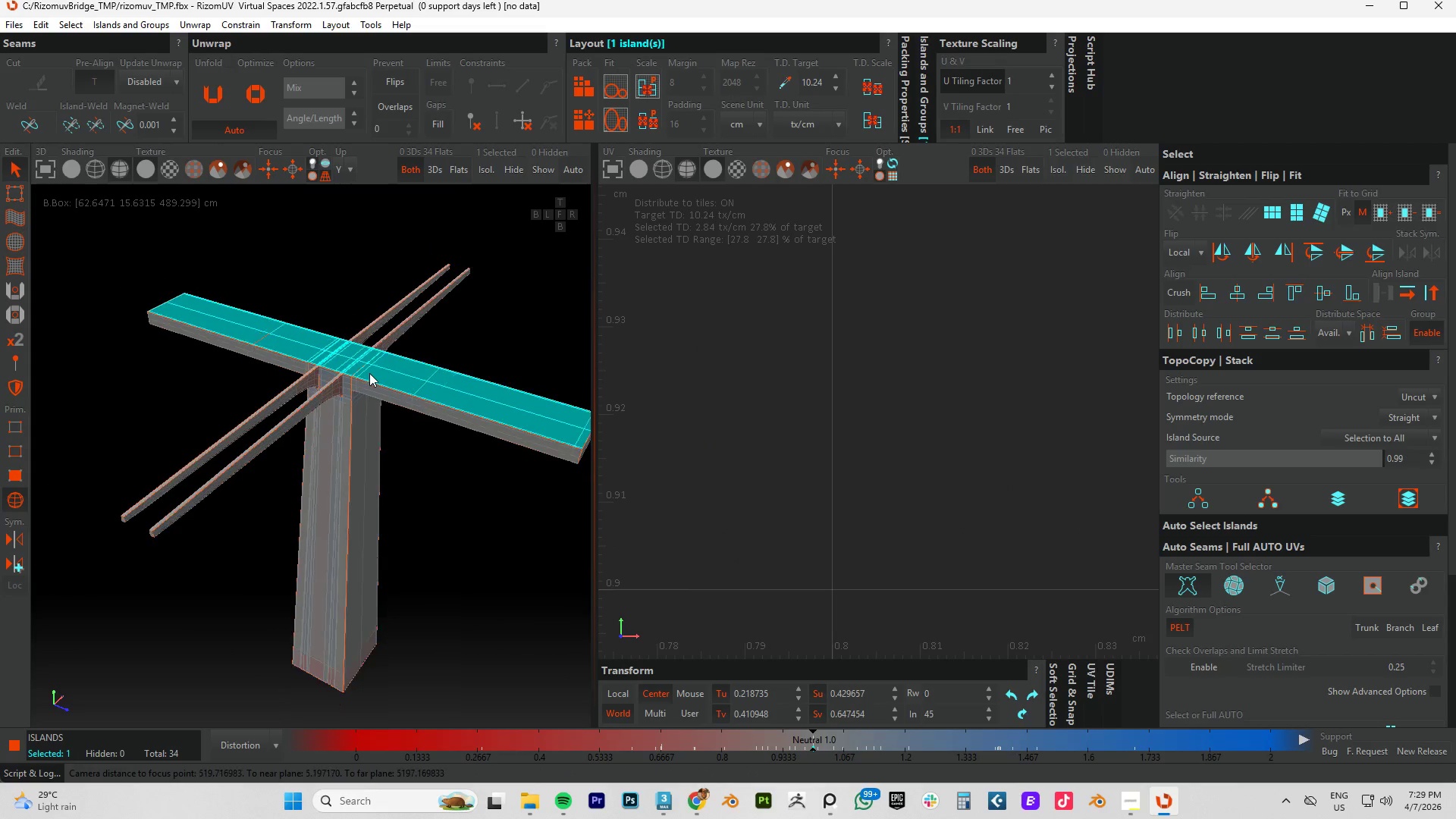 
scroll: coordinate [284, 342], scroll_direction: up, amount: 4.0
 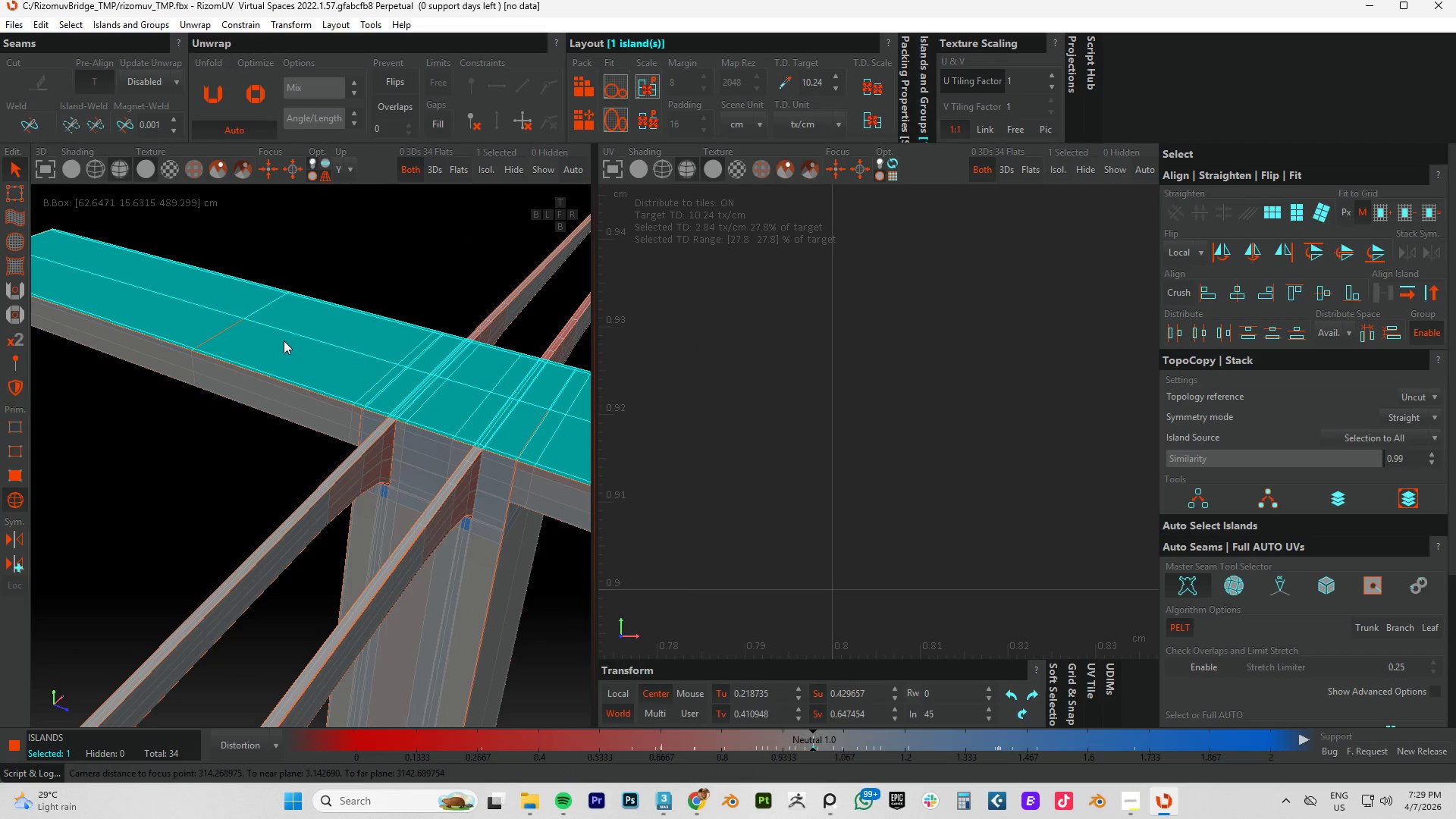 
key(F2)
 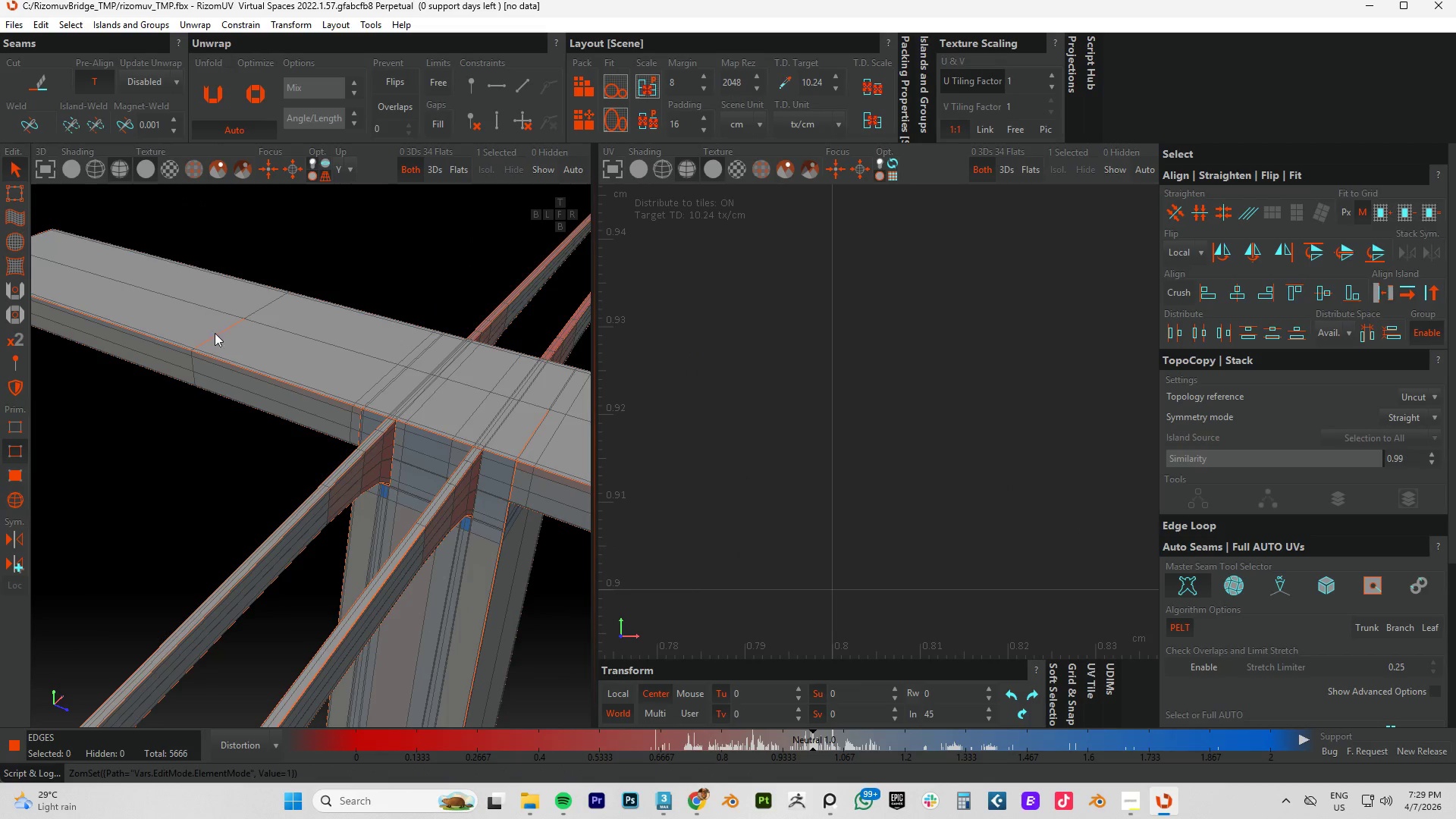 
scroll: coordinate [219, 340], scroll_direction: up, amount: 3.0
 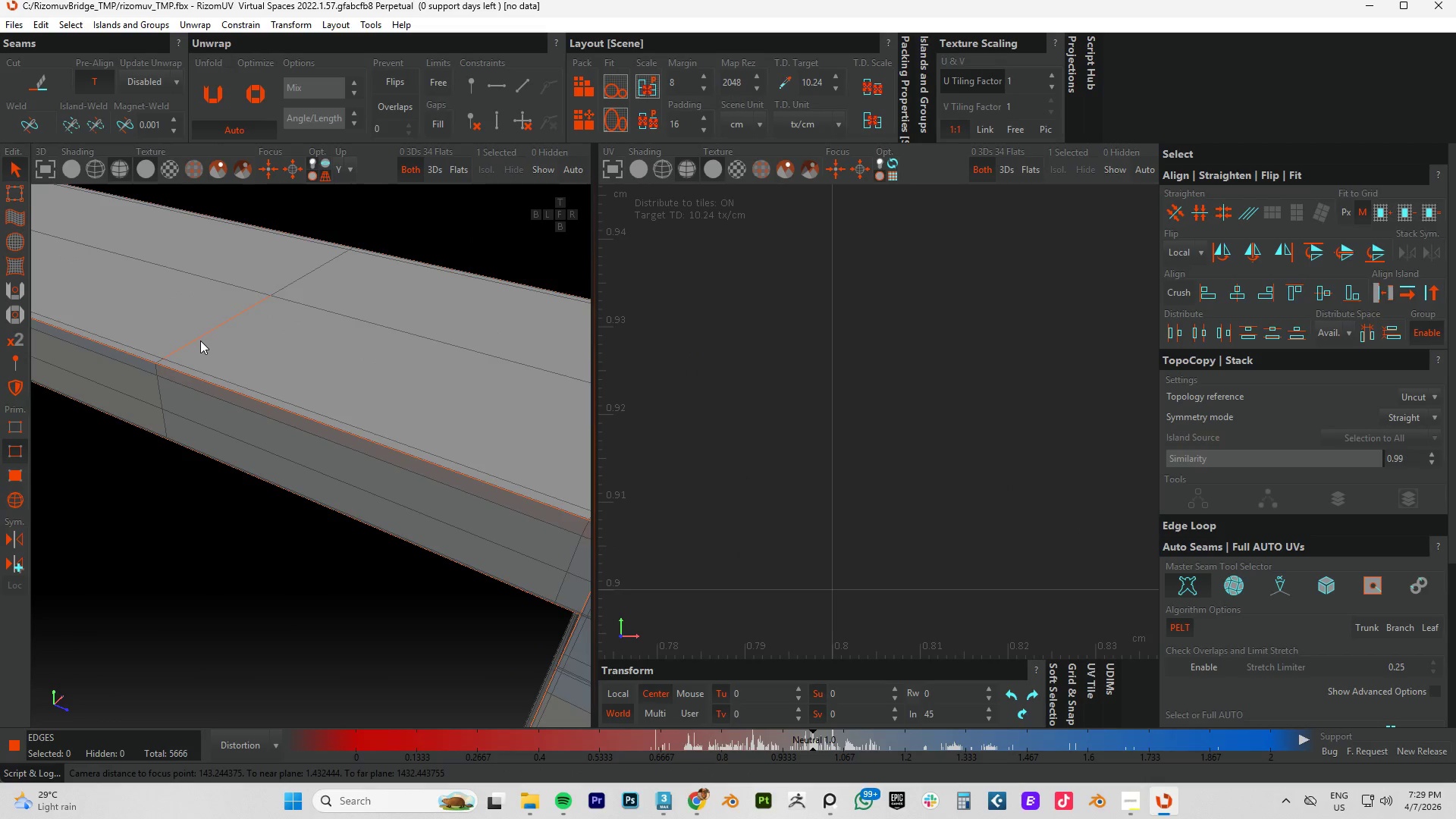 
left_click([200, 340])
 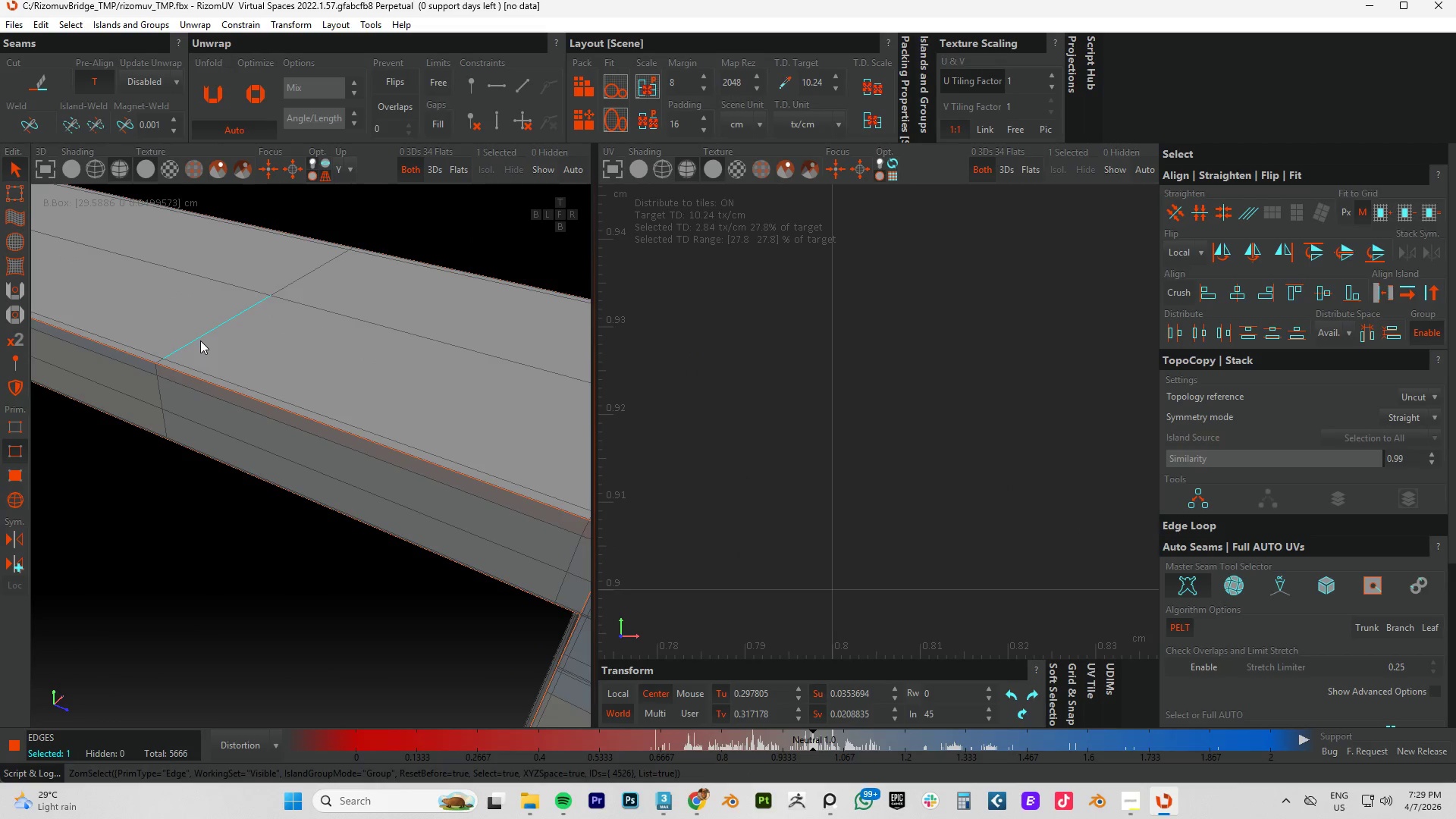 
key(W)
 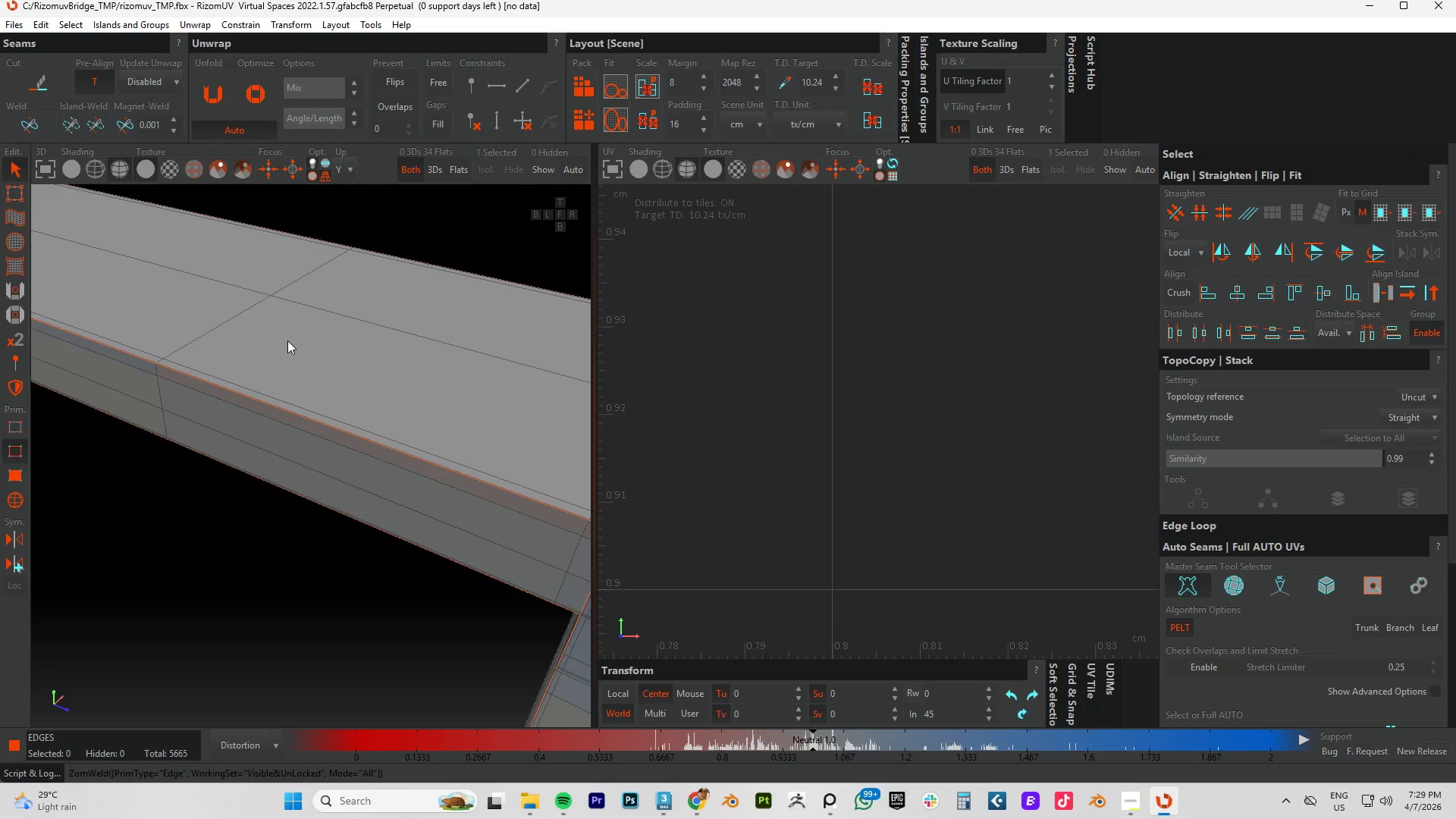 
scroll: coordinate [321, 346], scroll_direction: down, amount: 9.0
 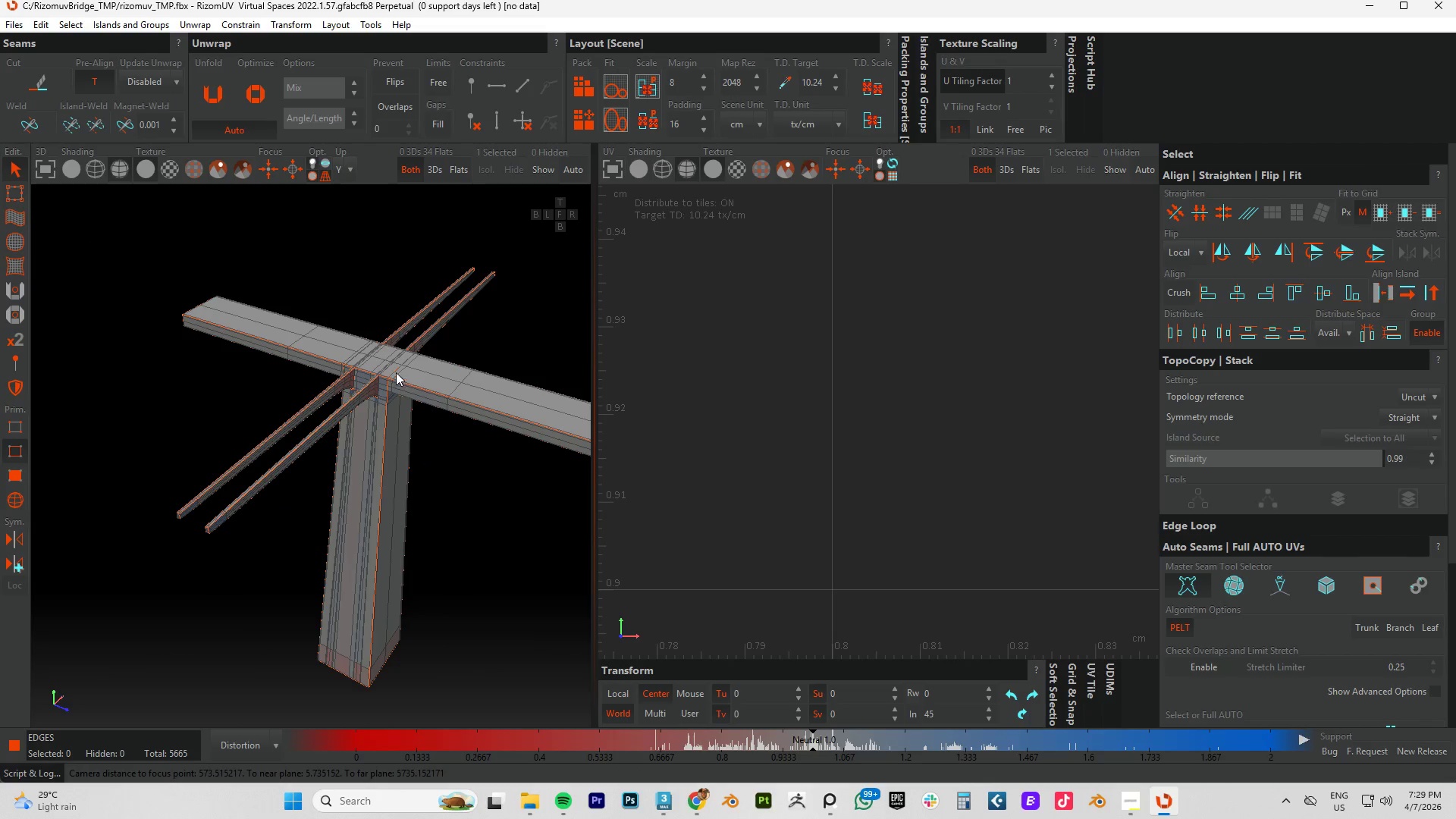 
scroll: coordinate [390, 365], scroll_direction: up, amount: 4.0
 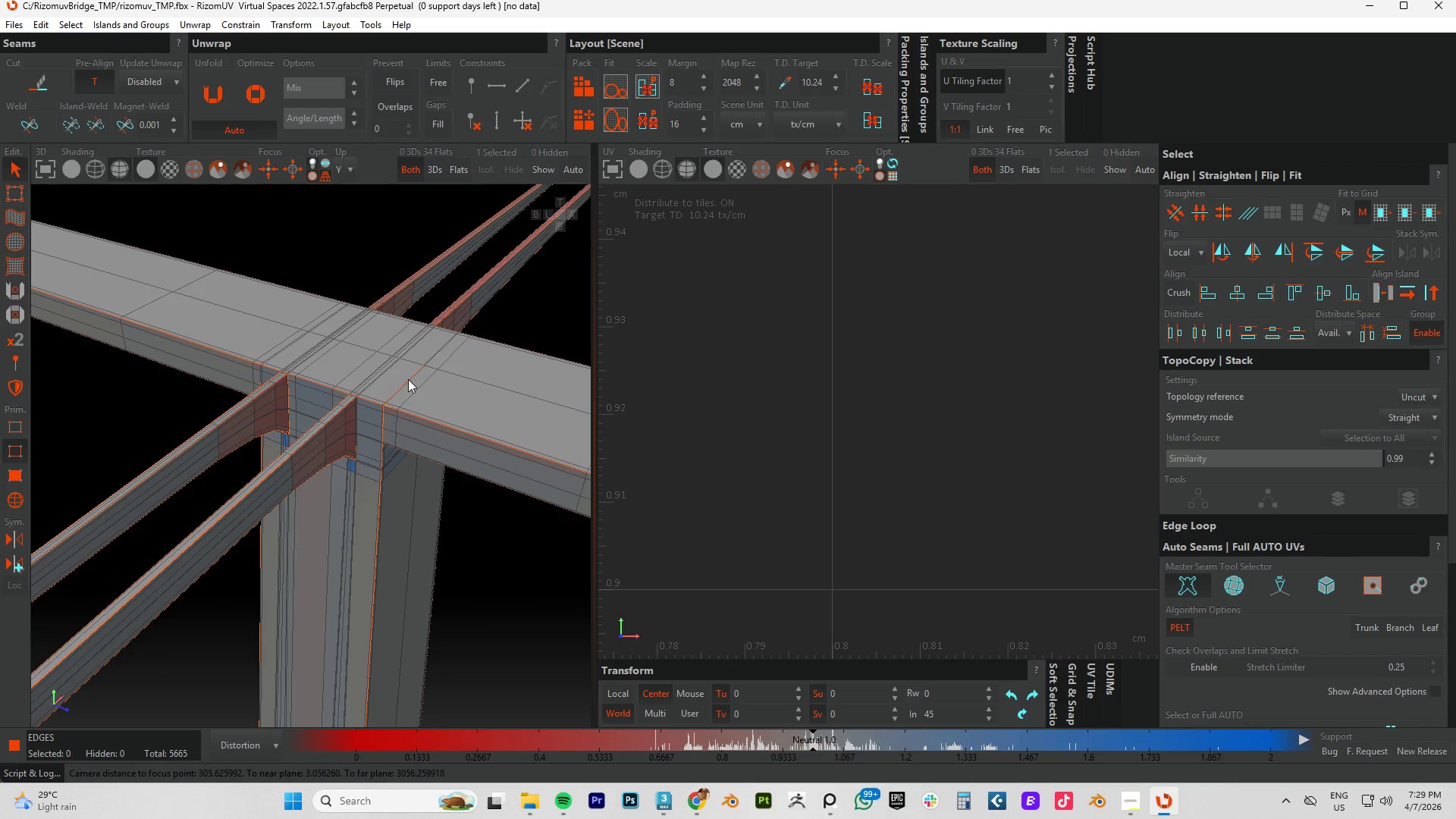 
left_click([407, 379])
 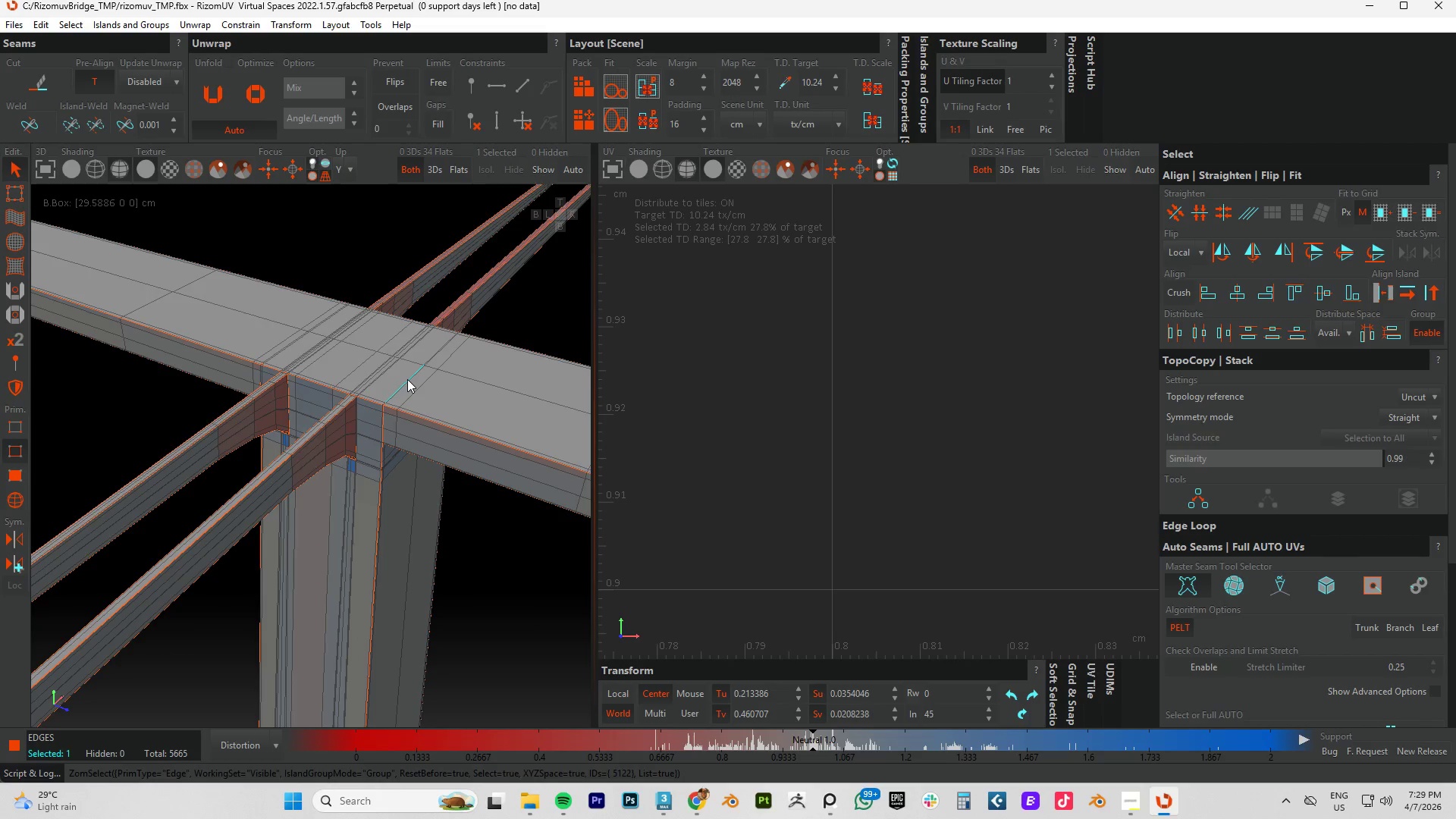 
key(W)
 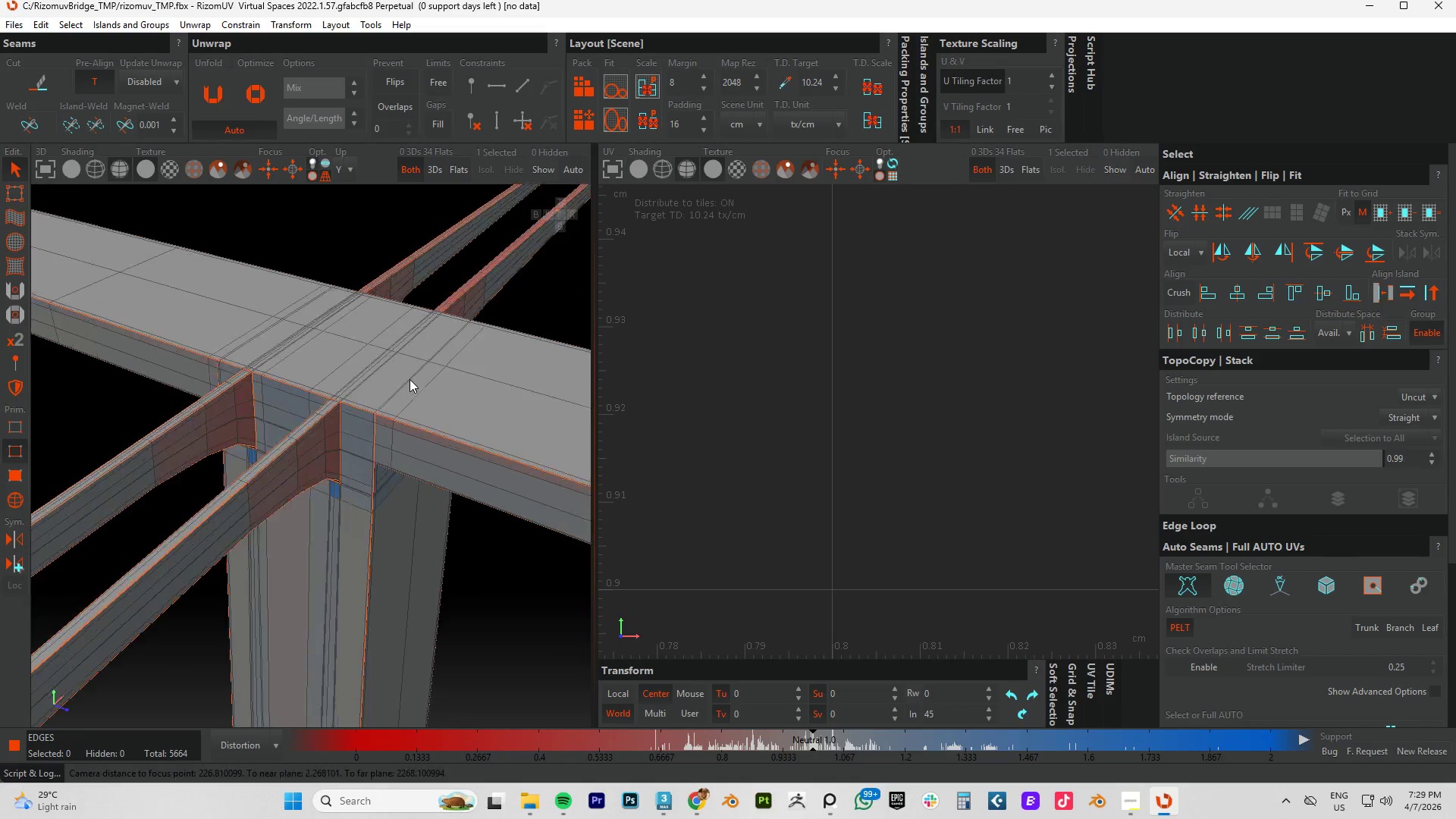 
scroll: coordinate [410, 379], scroll_direction: up, amount: 5.0
 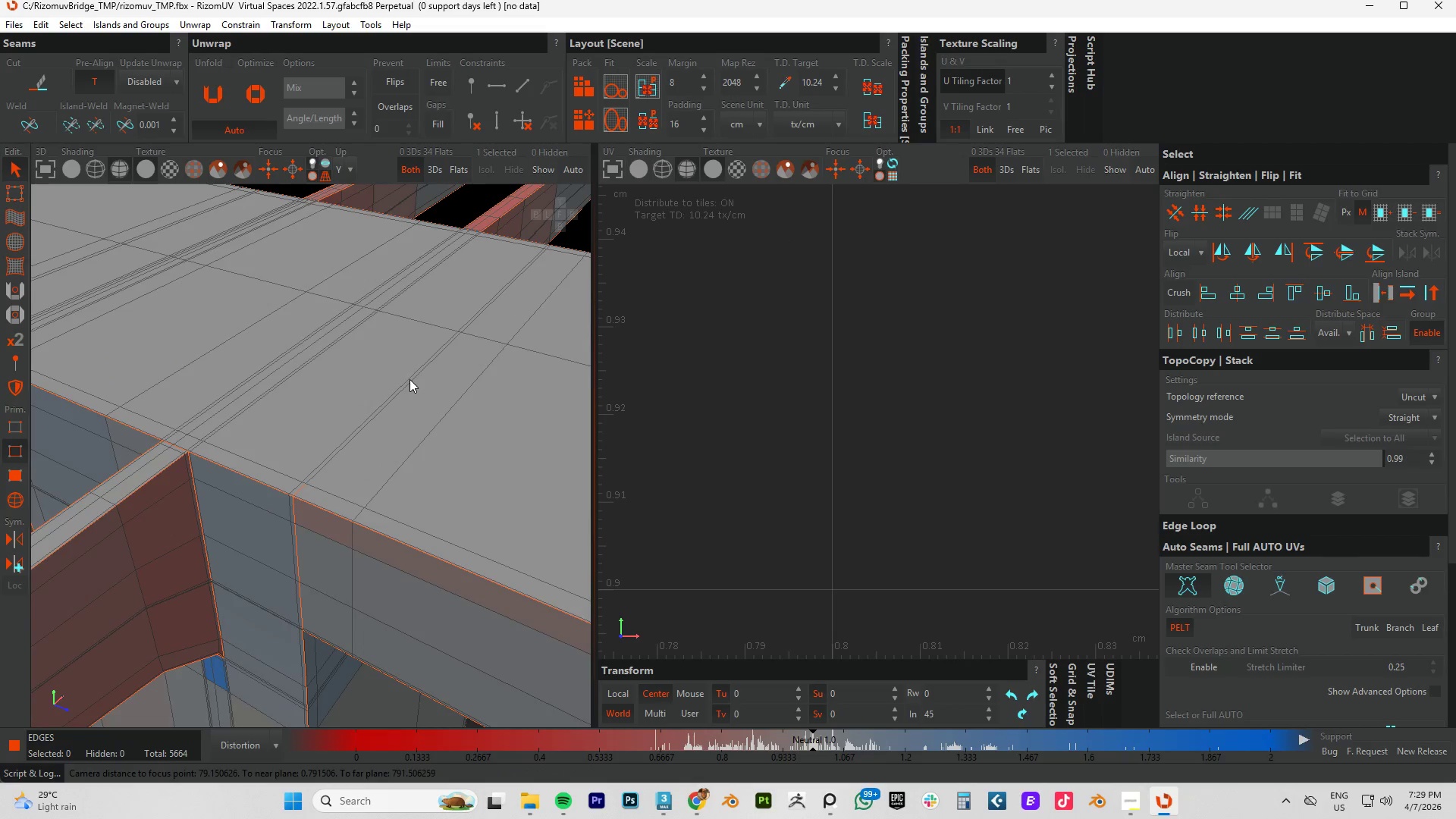 
scroll: coordinate [410, 379], scroll_direction: down, amount: 4.0
 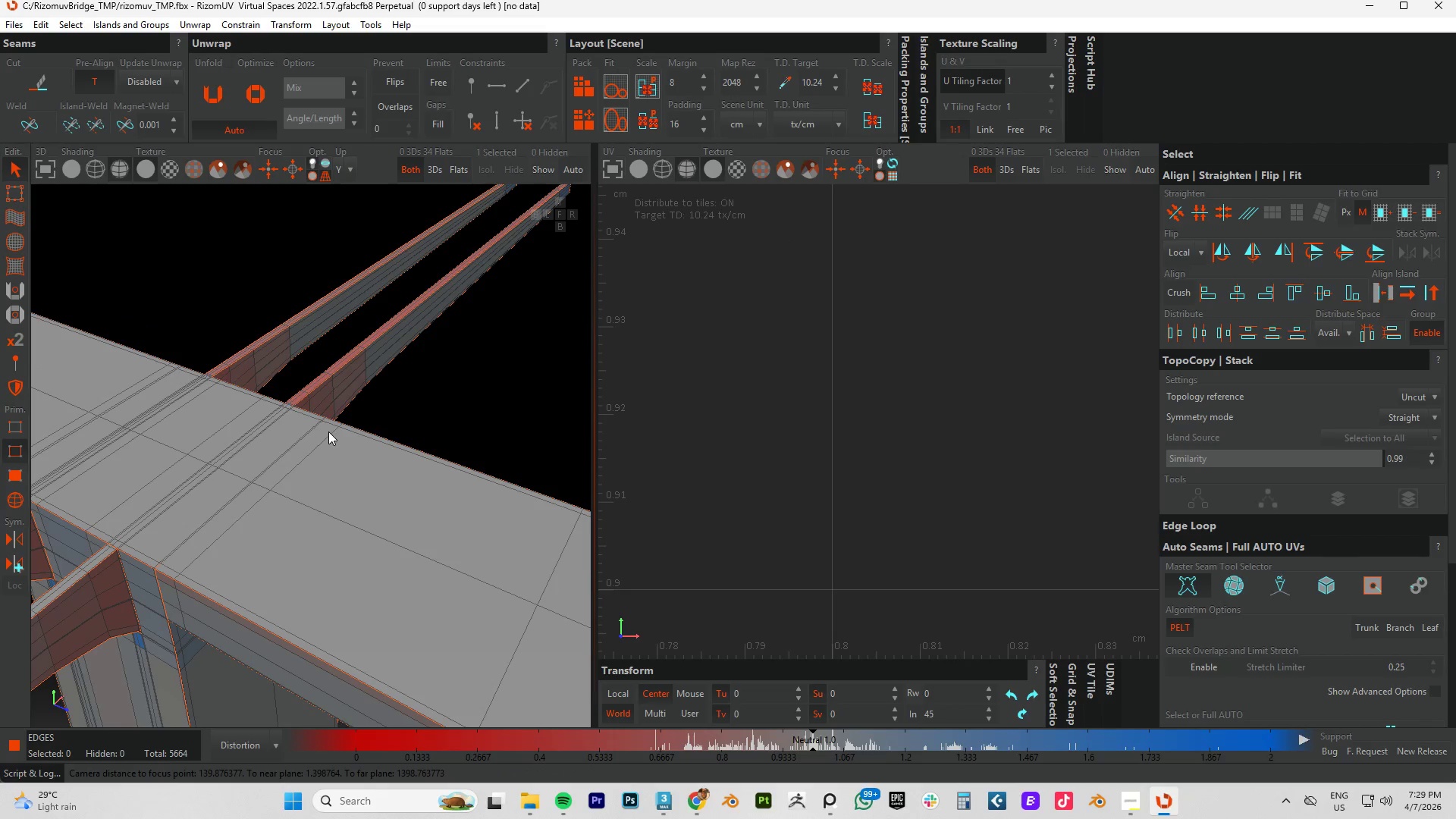 
key(F4)
 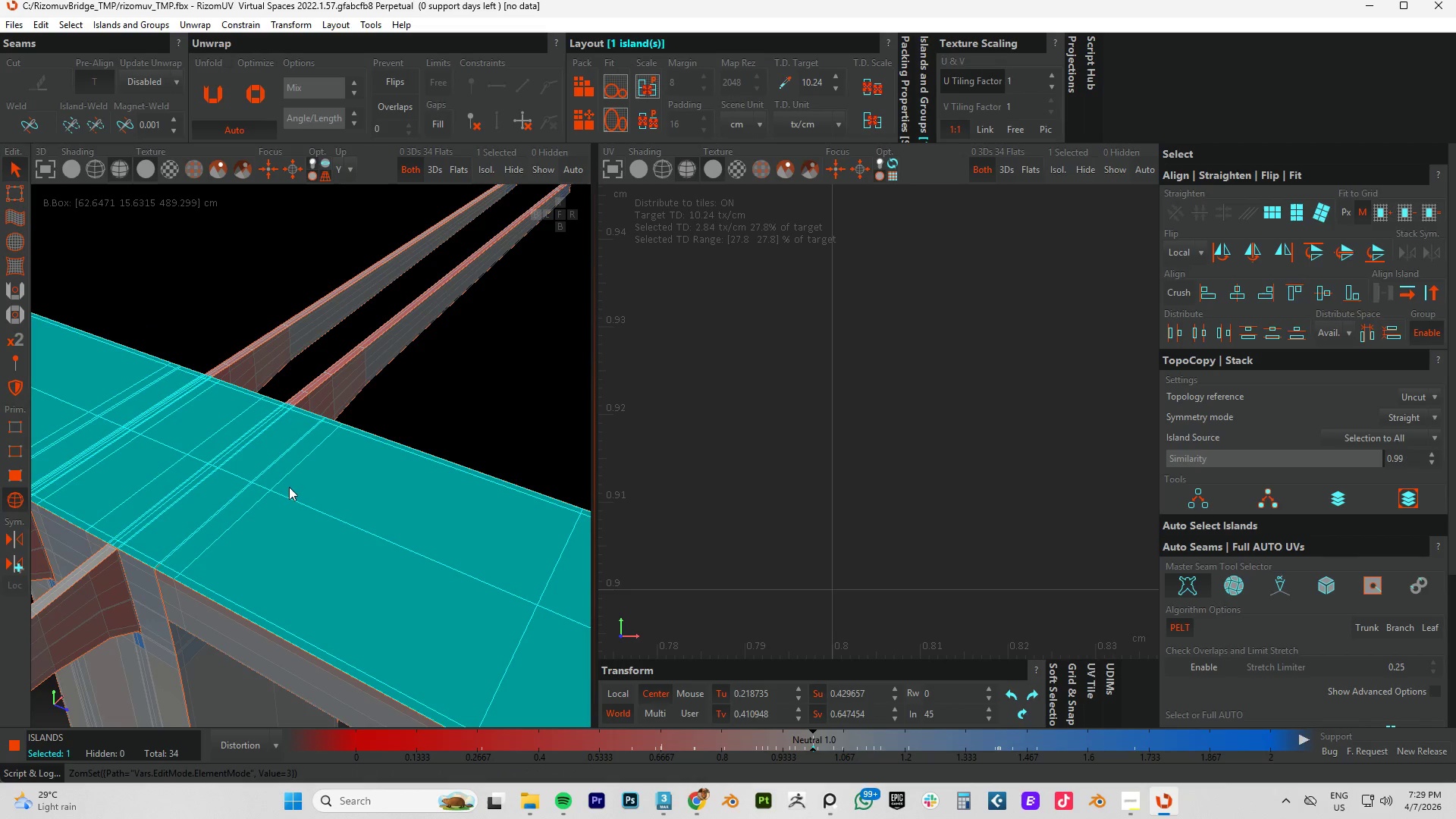 
scroll: coordinate [313, 500], scroll_direction: down, amount: 8.0
 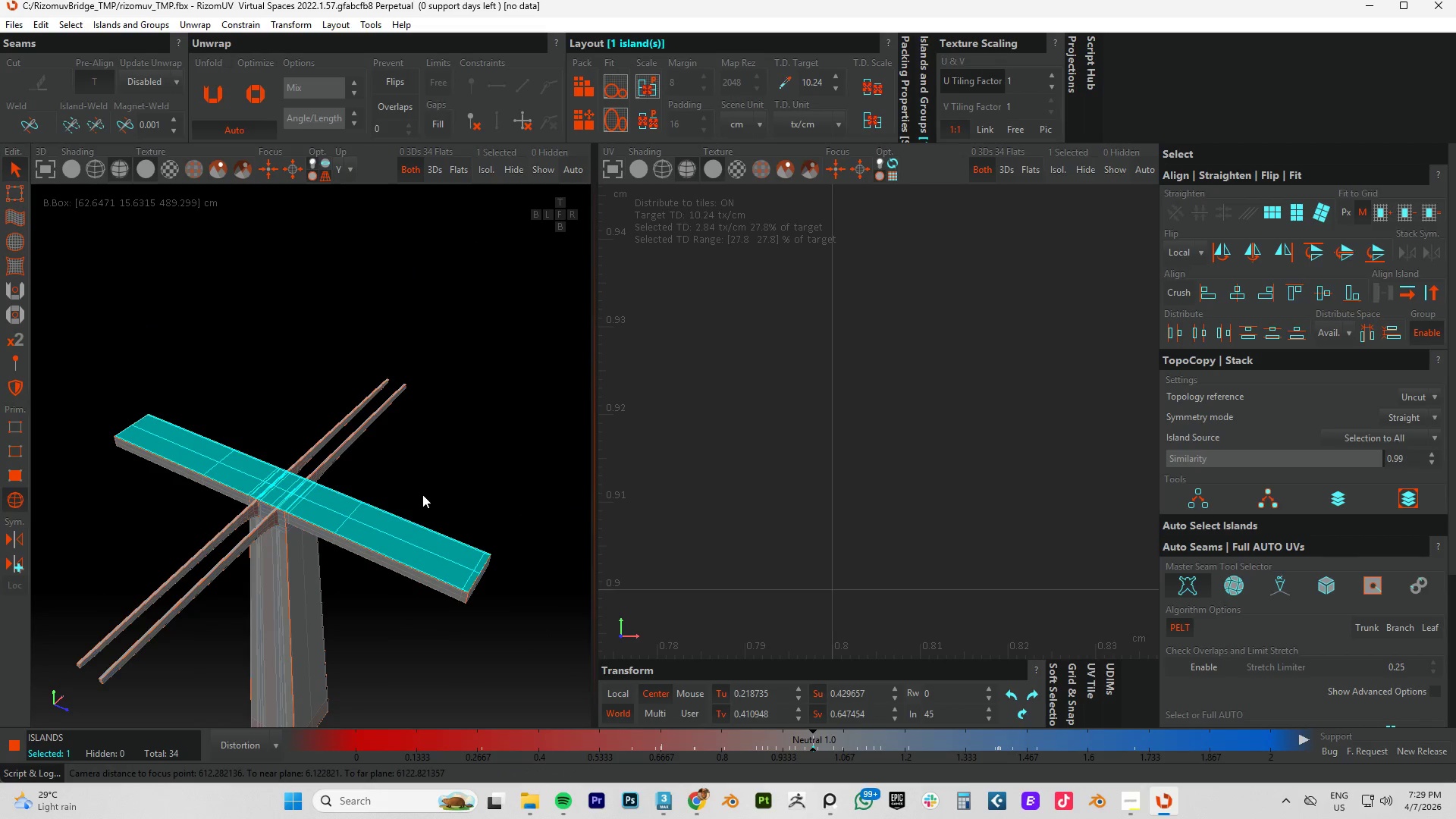 
key(Control+A)
 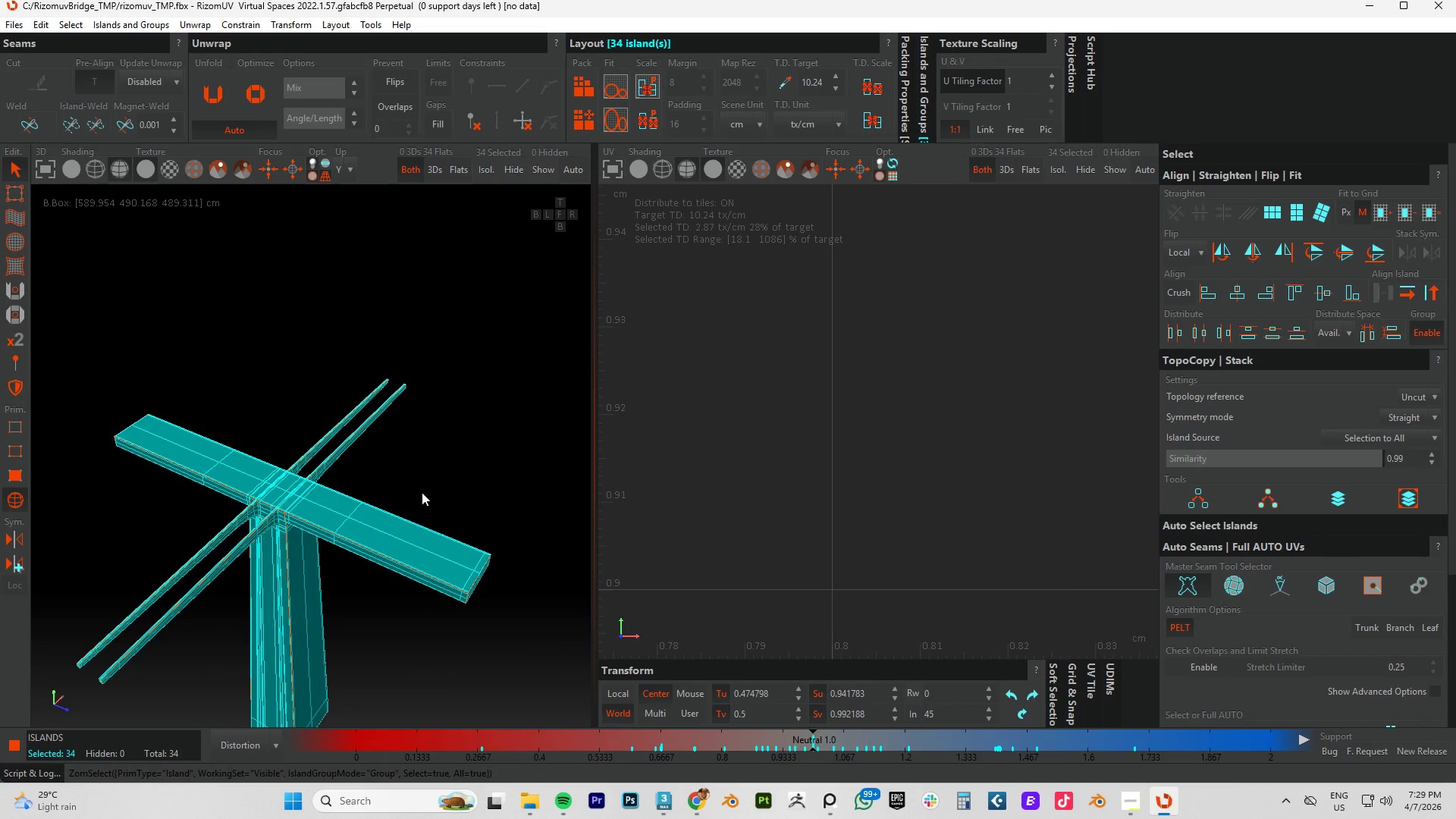 
type(cup)
 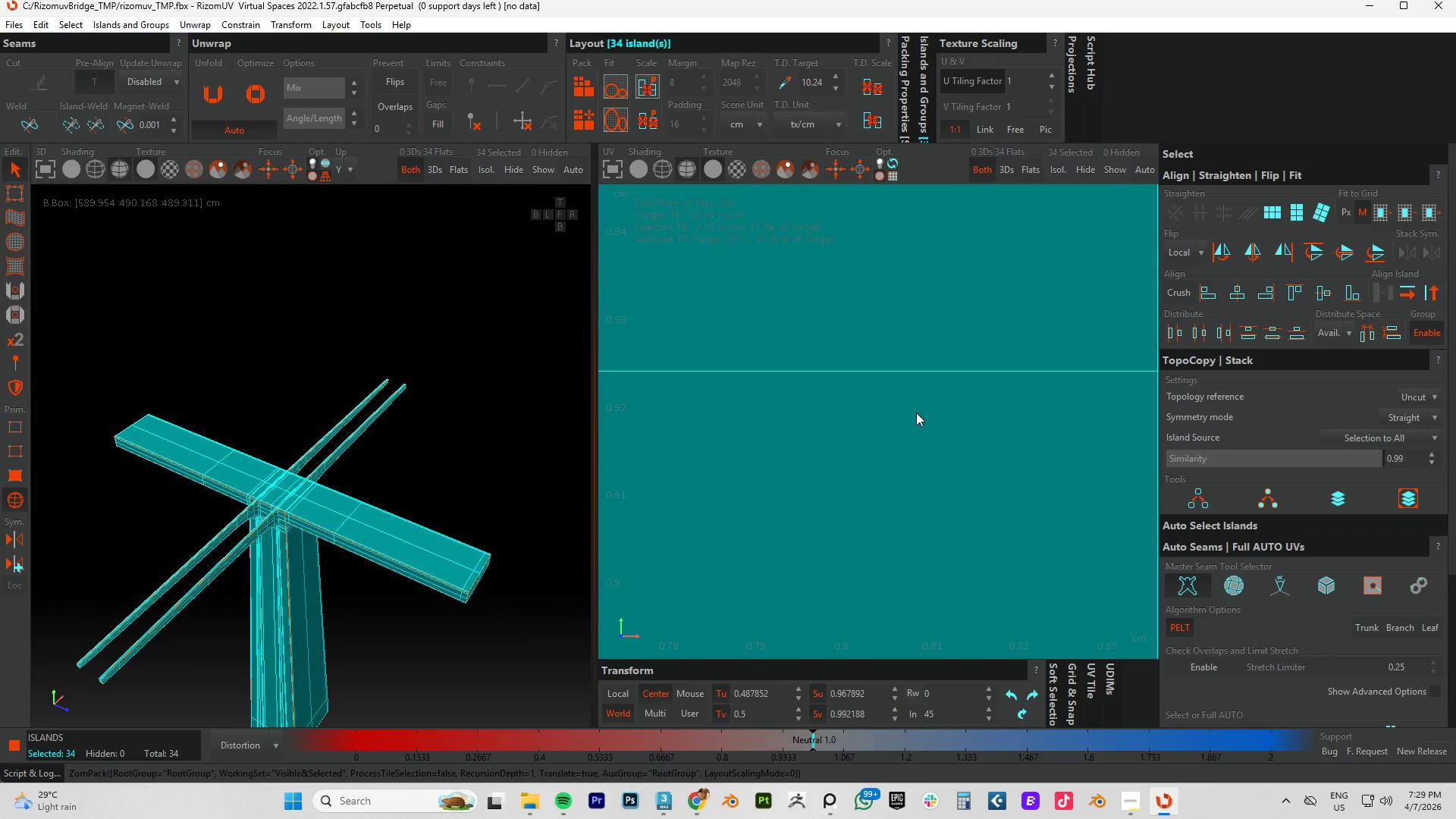 
scroll: coordinate [916, 413], scroll_direction: down, amount: 13.0
 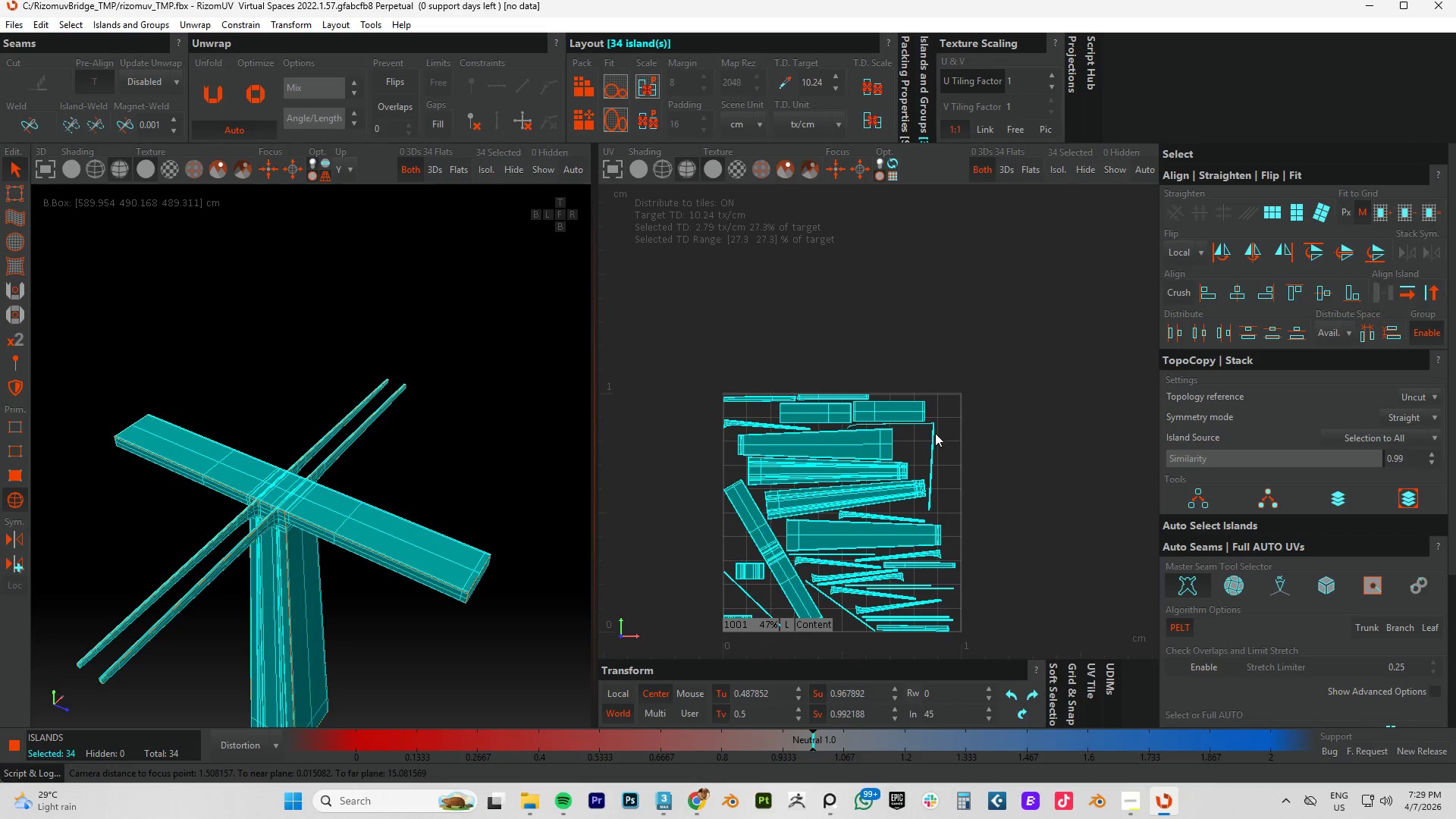 
scroll: coordinate [935, 433], scroll_direction: up, amount: 4.0
 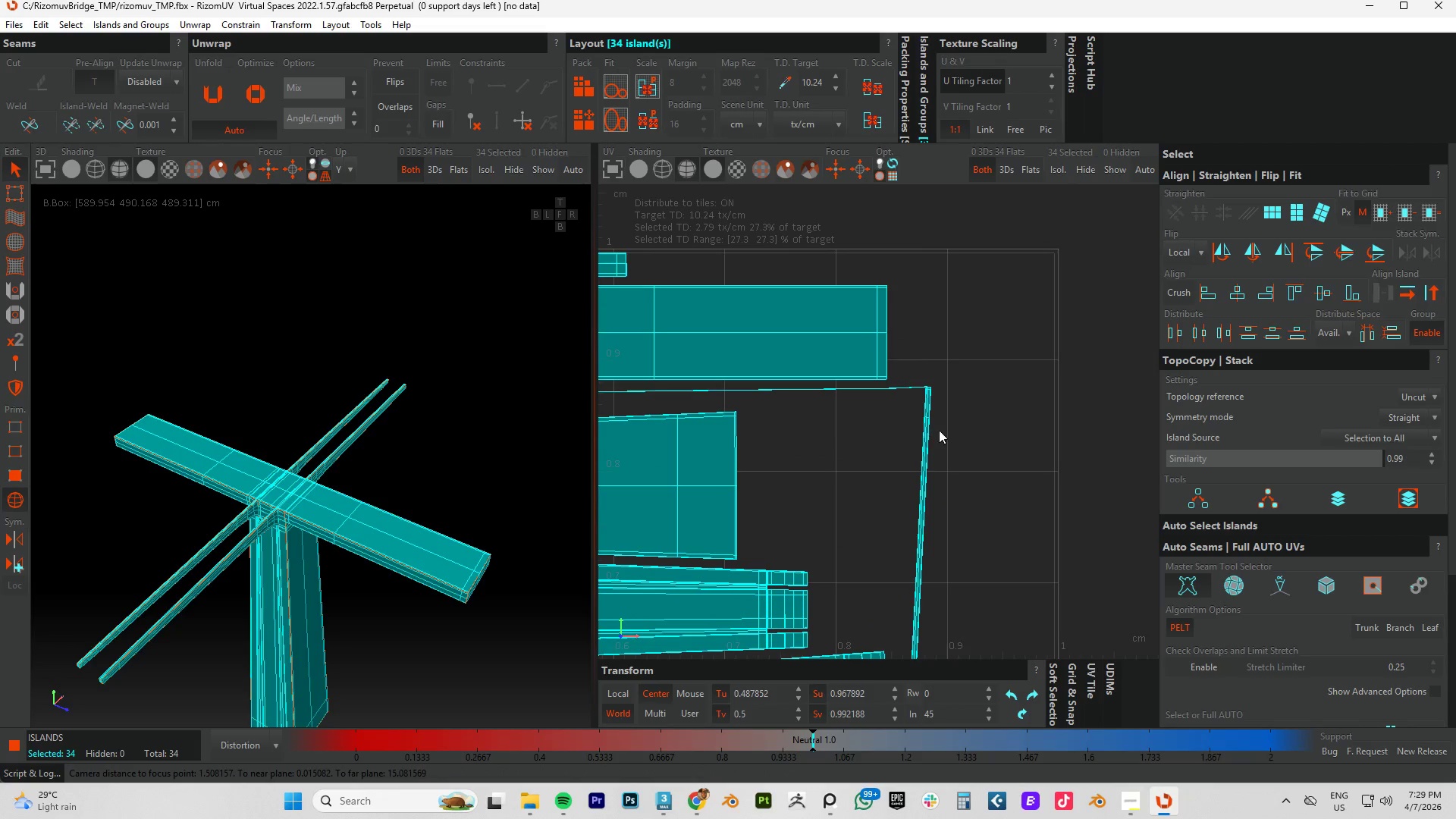 
left_click([940, 430])
 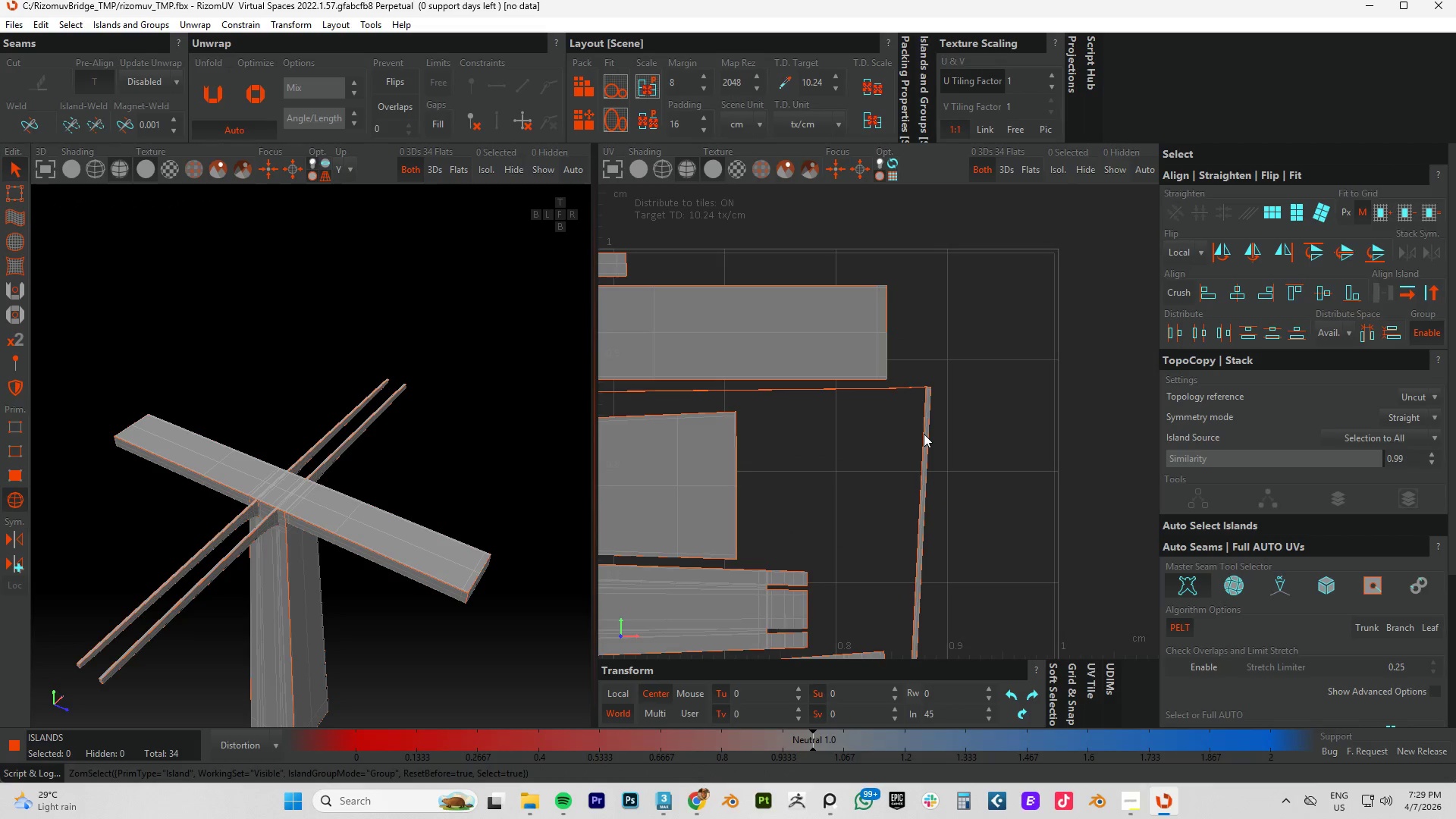 
left_click([924, 434])
 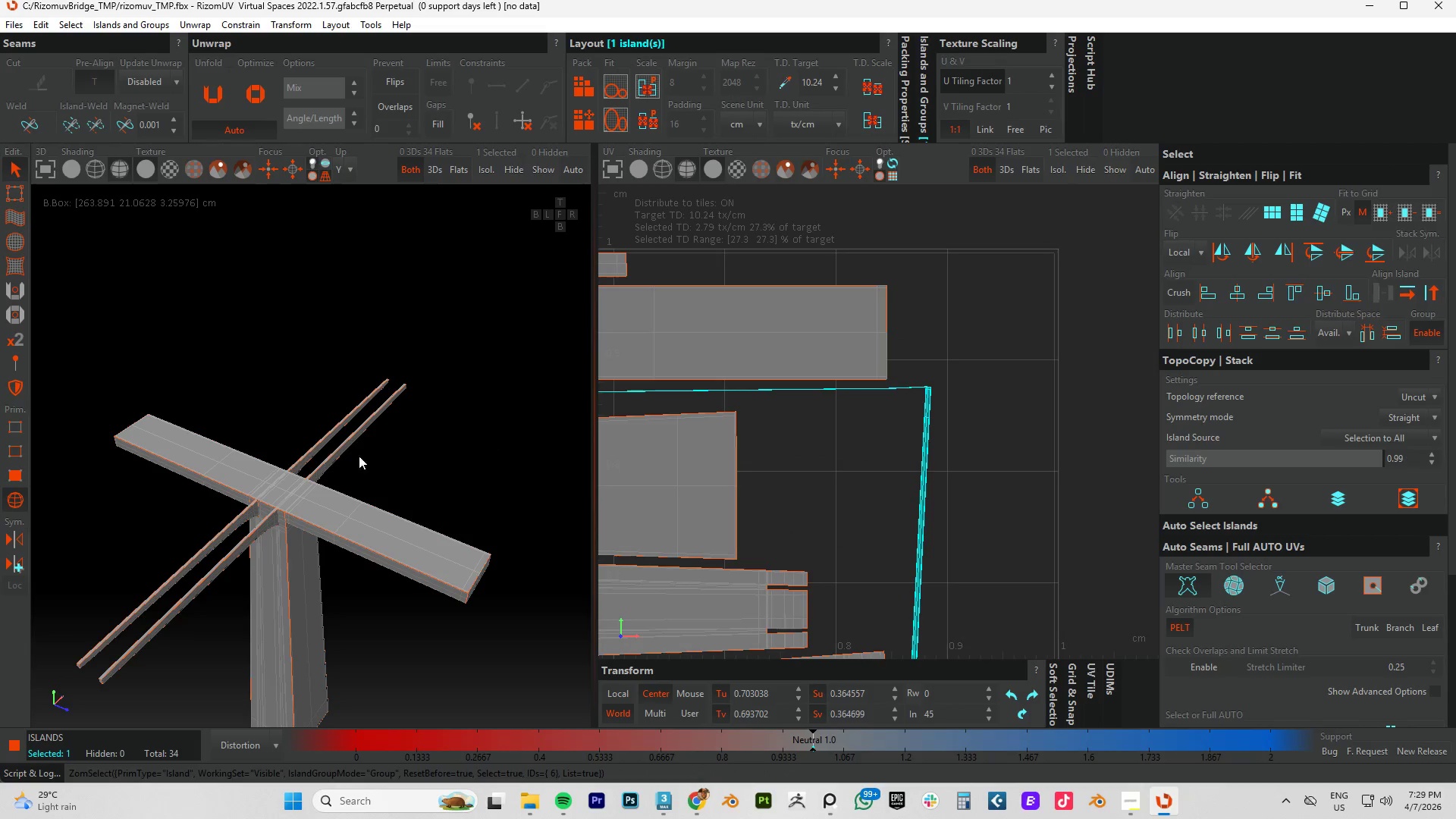 
hold_key(key=AltLeft, duration=1.53)
 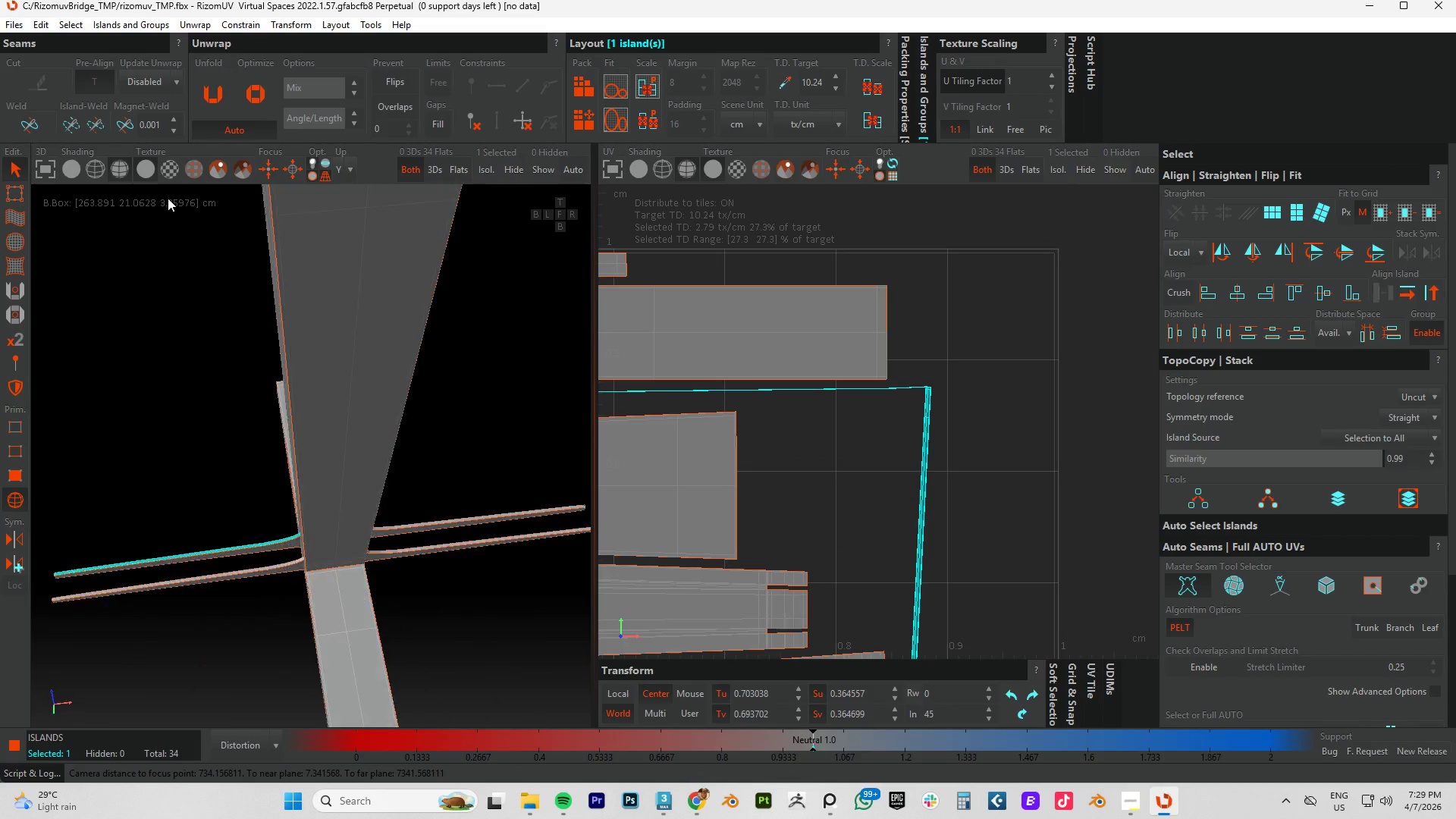 
hold_key(key=AltLeft, duration=1.52)
 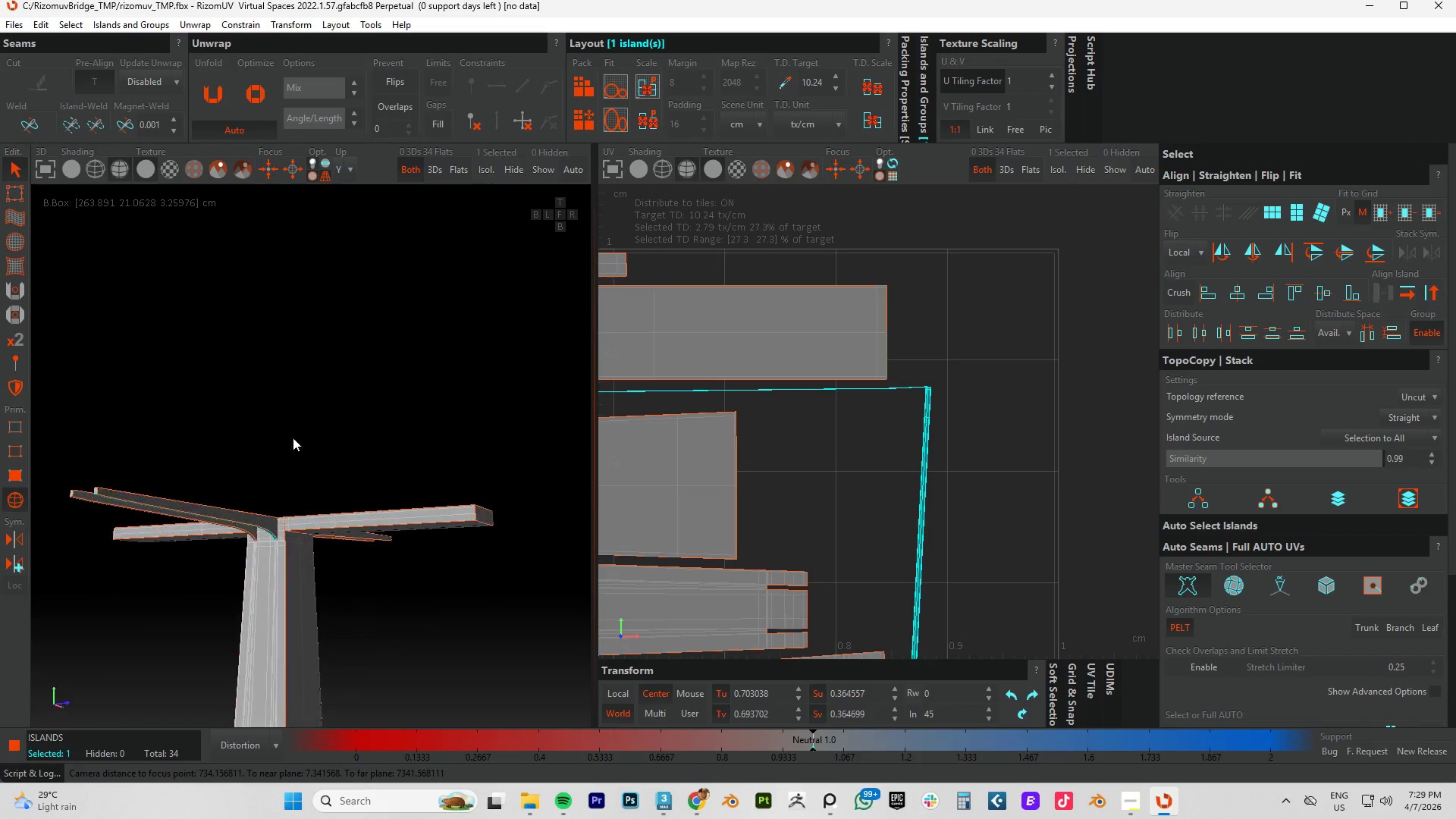 
key(Alt+AltLeft)
 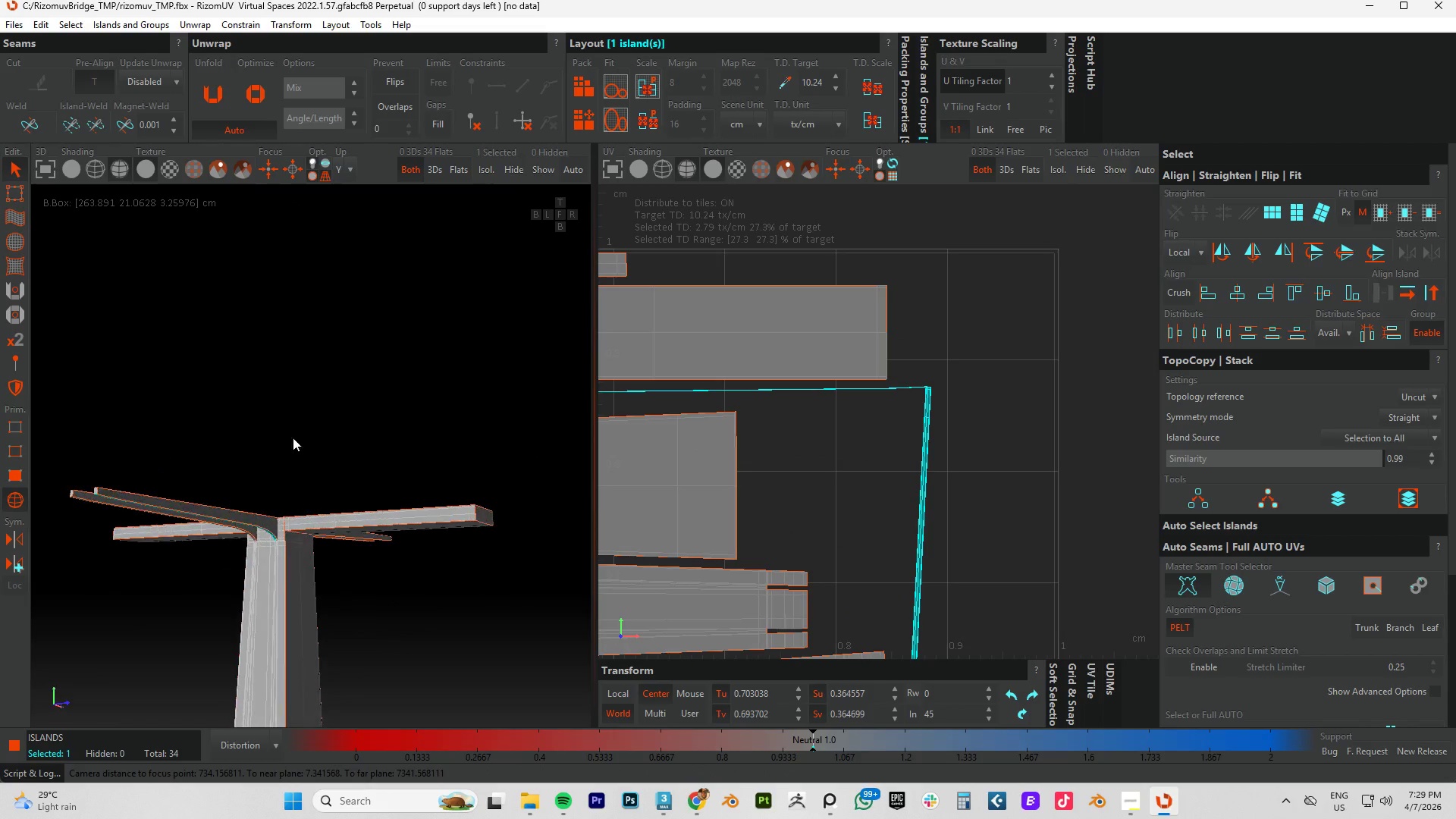 
key(Alt+AltLeft)
 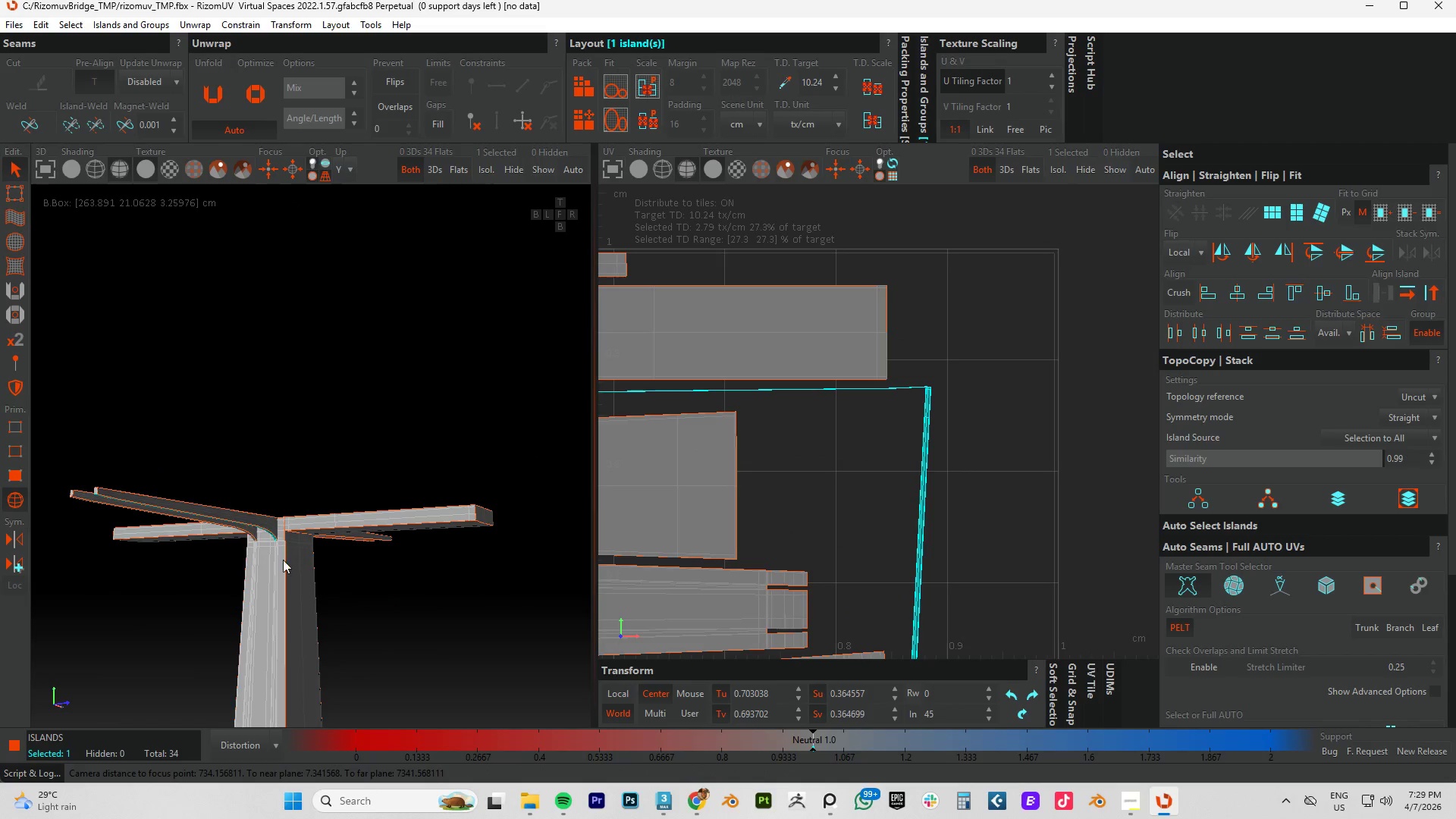 
scroll: coordinate [246, 448], scroll_direction: up, amount: 9.0
 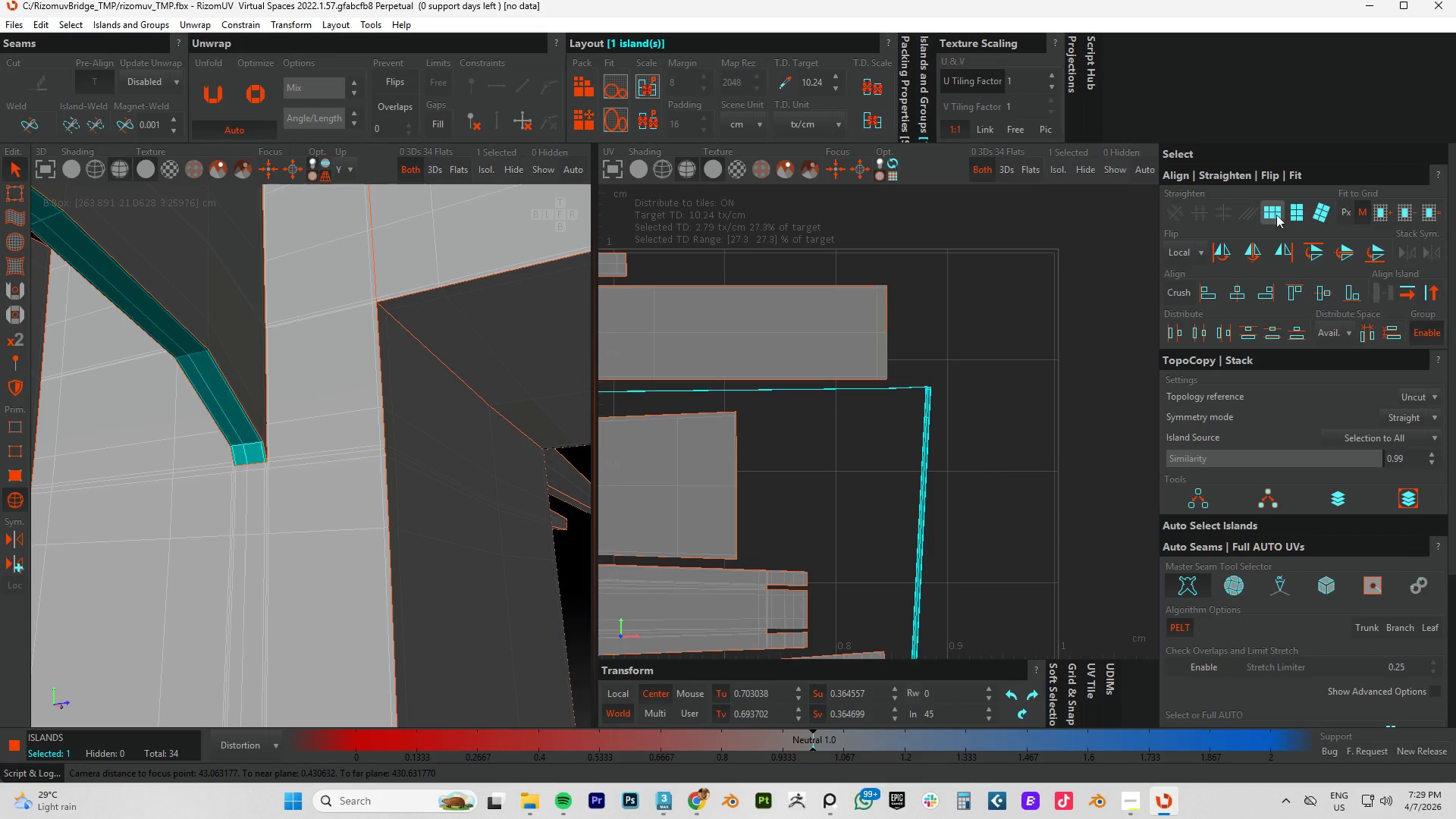 
left_click([1292, 210])
 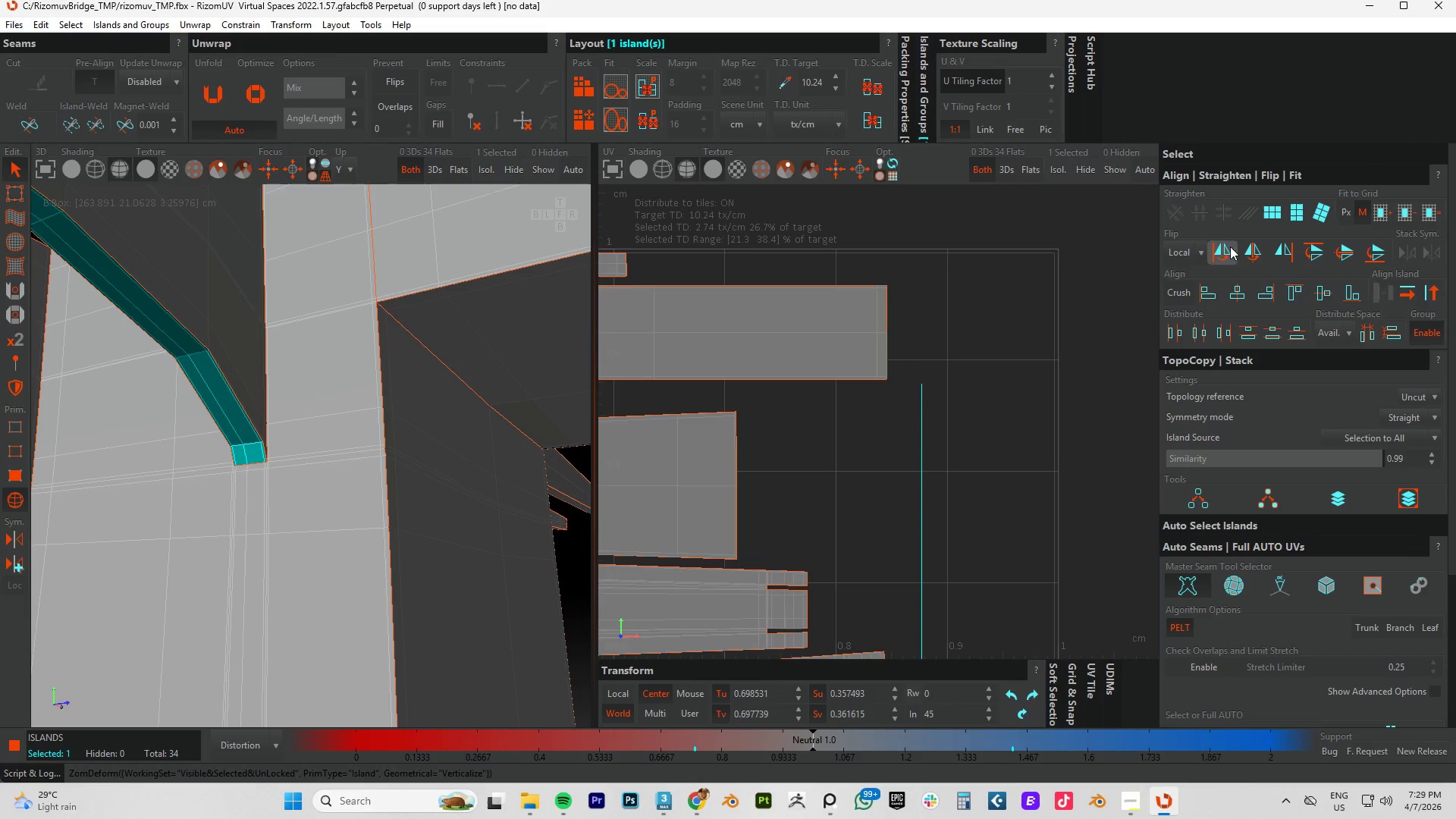 
key(P)
 